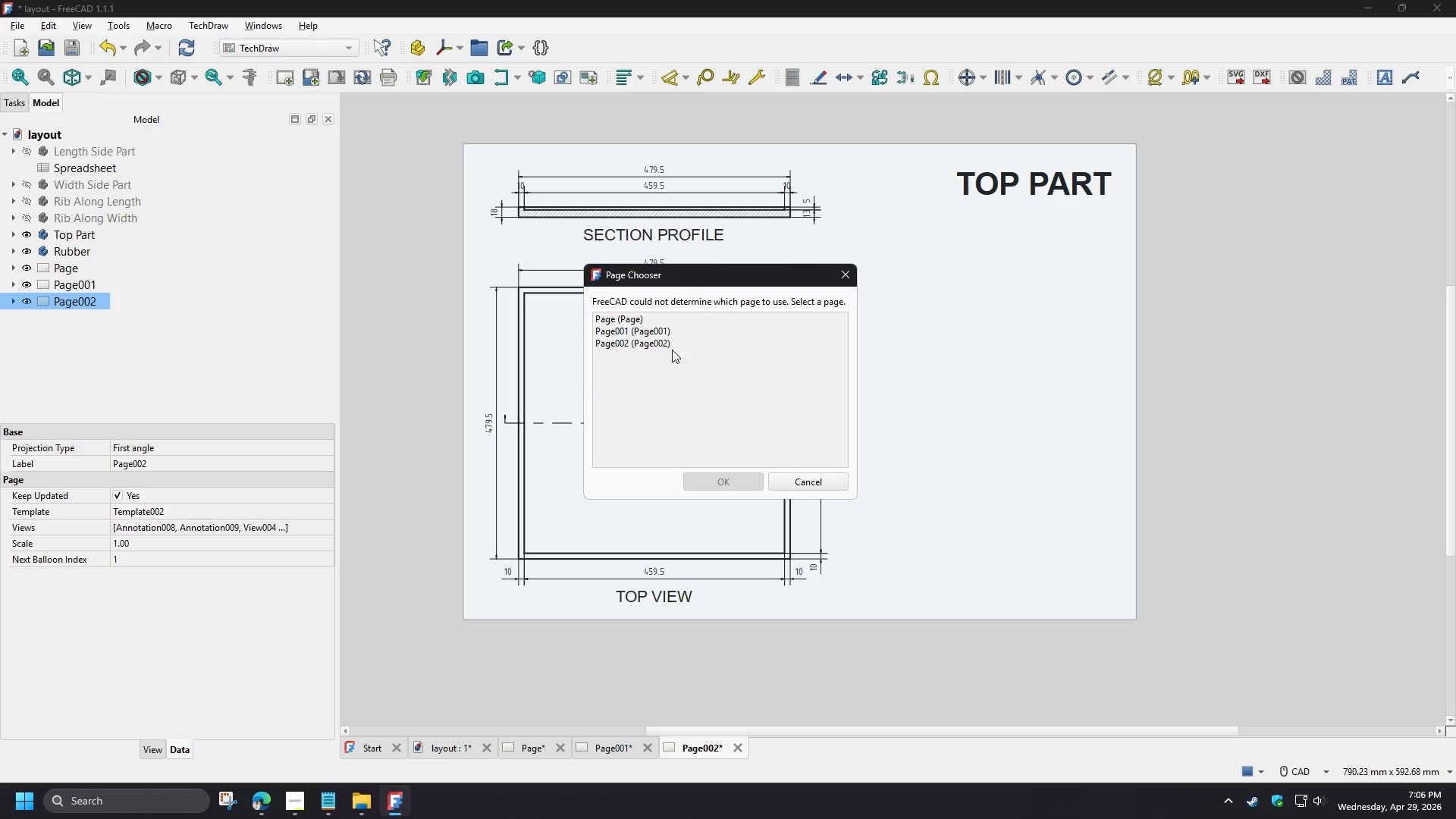 
left_click([665, 347])
 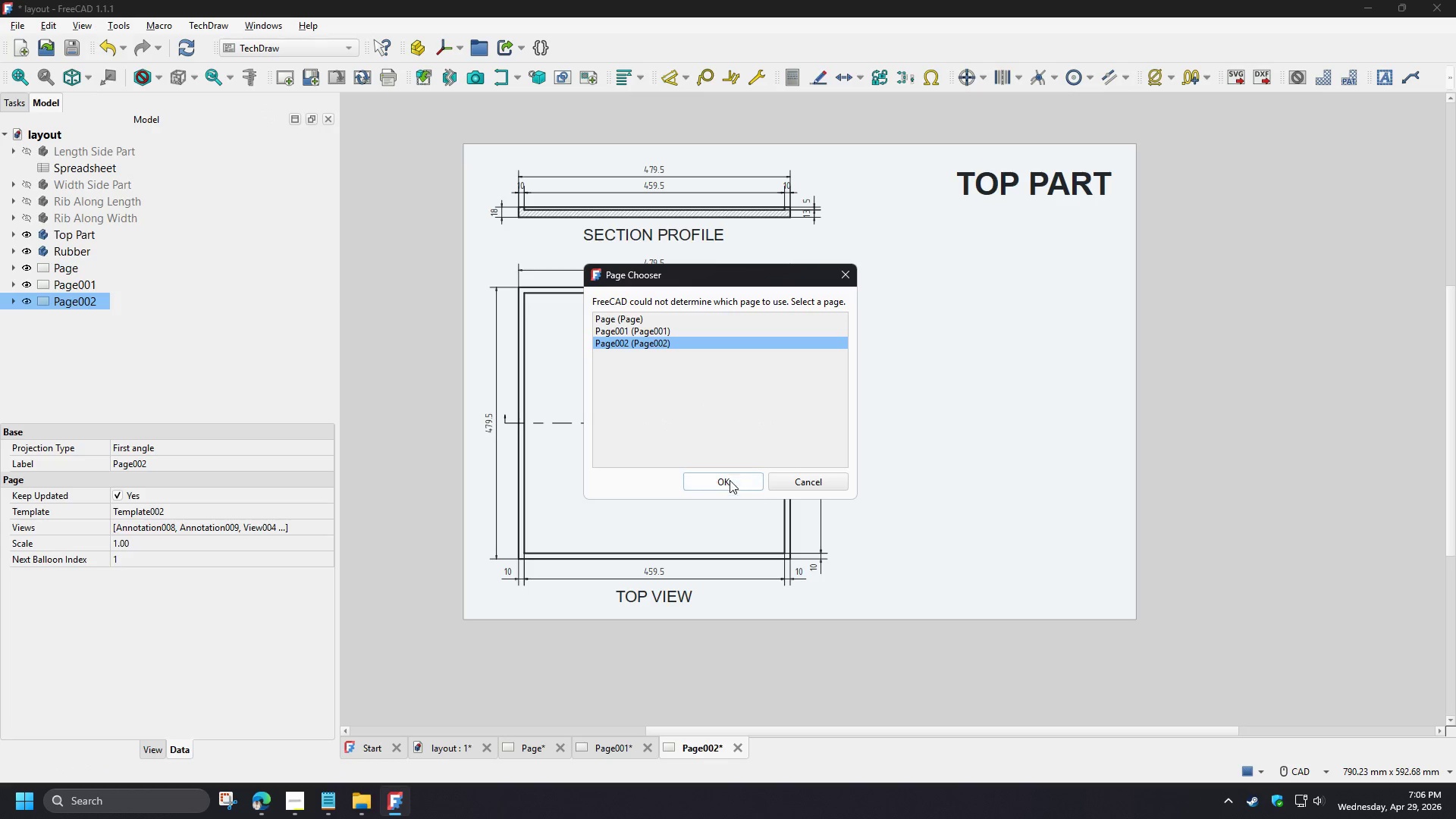 
left_click([730, 480])
 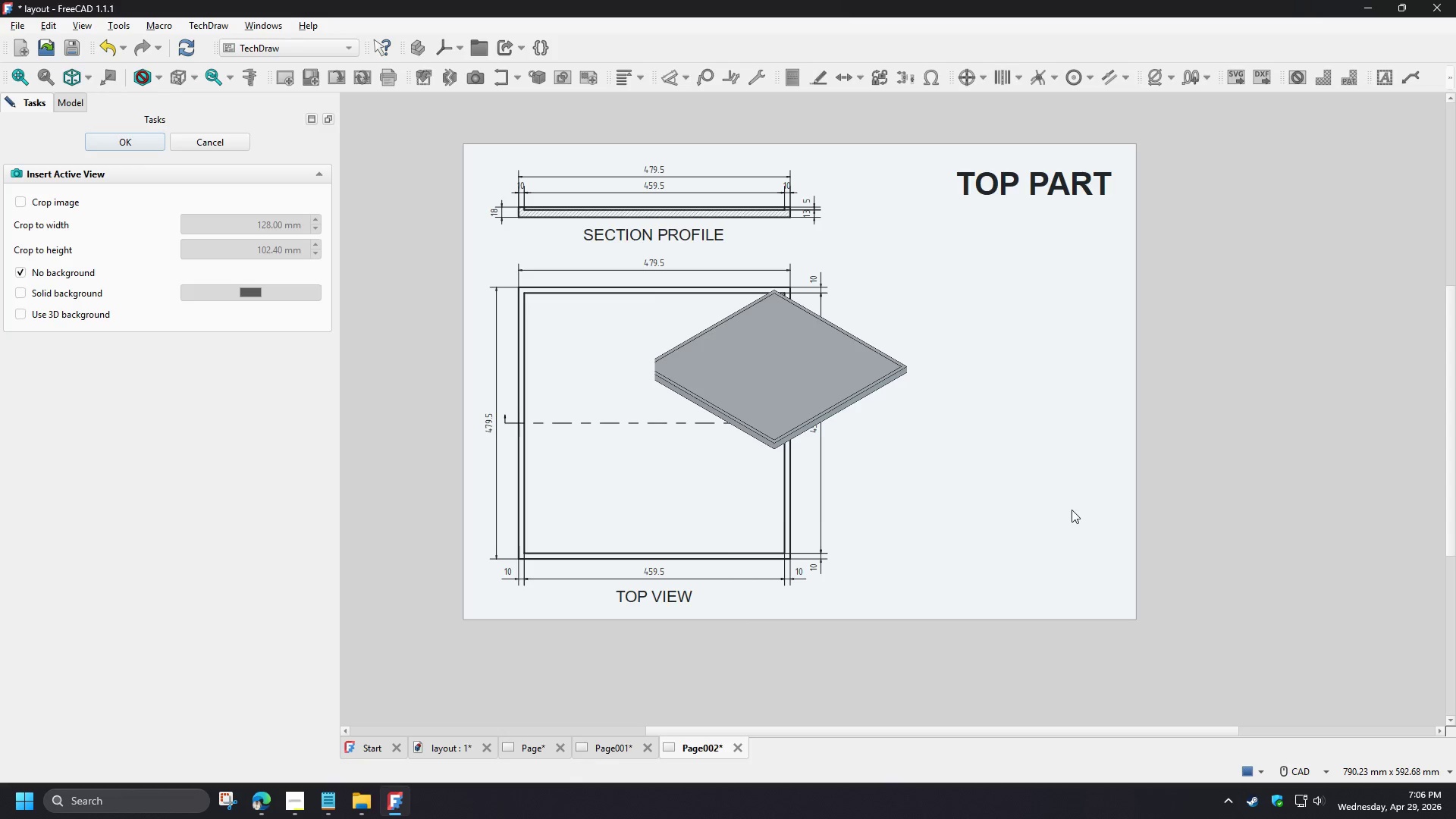 
left_click([204, 145])
 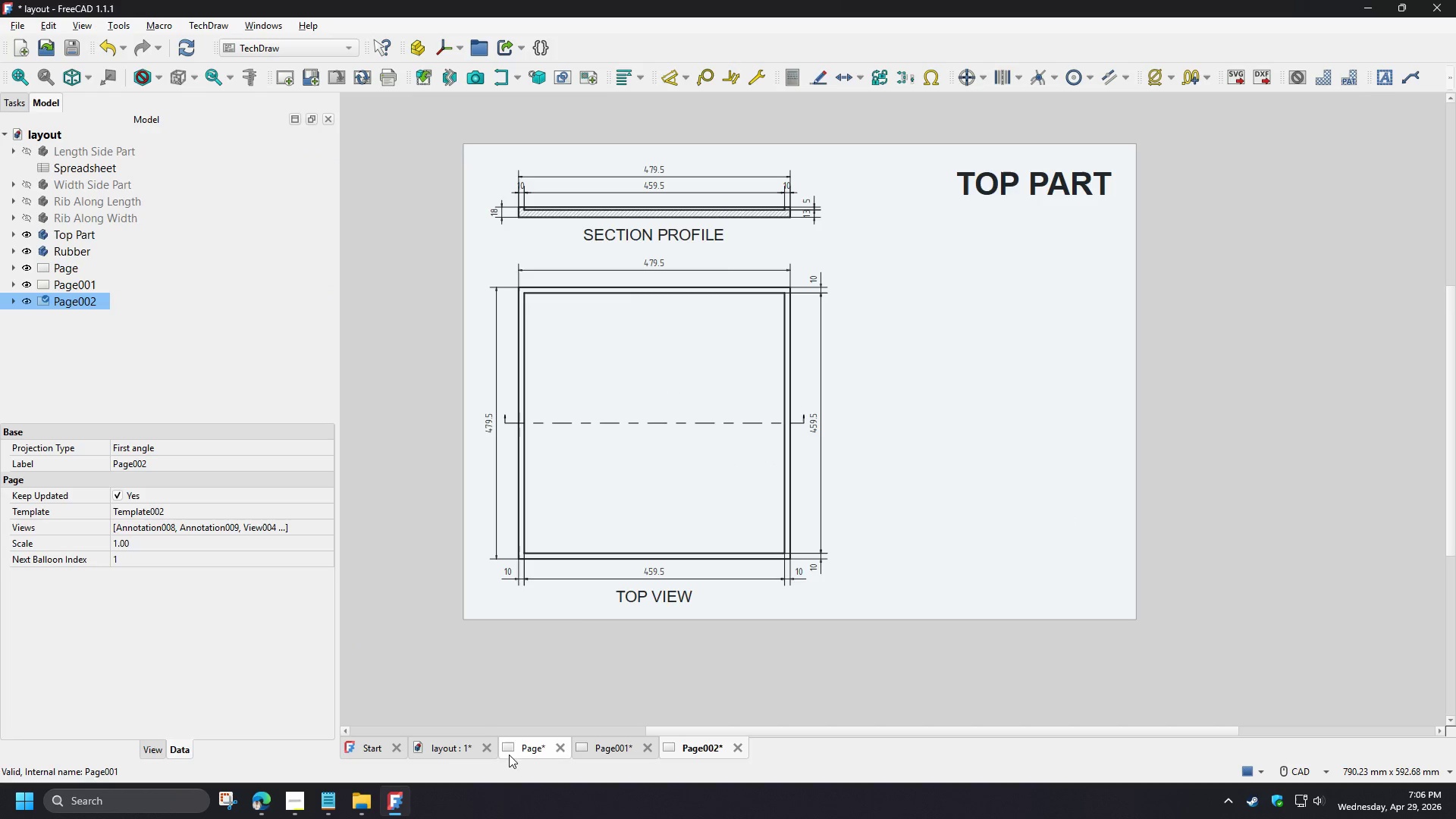 
left_click([442, 750])
 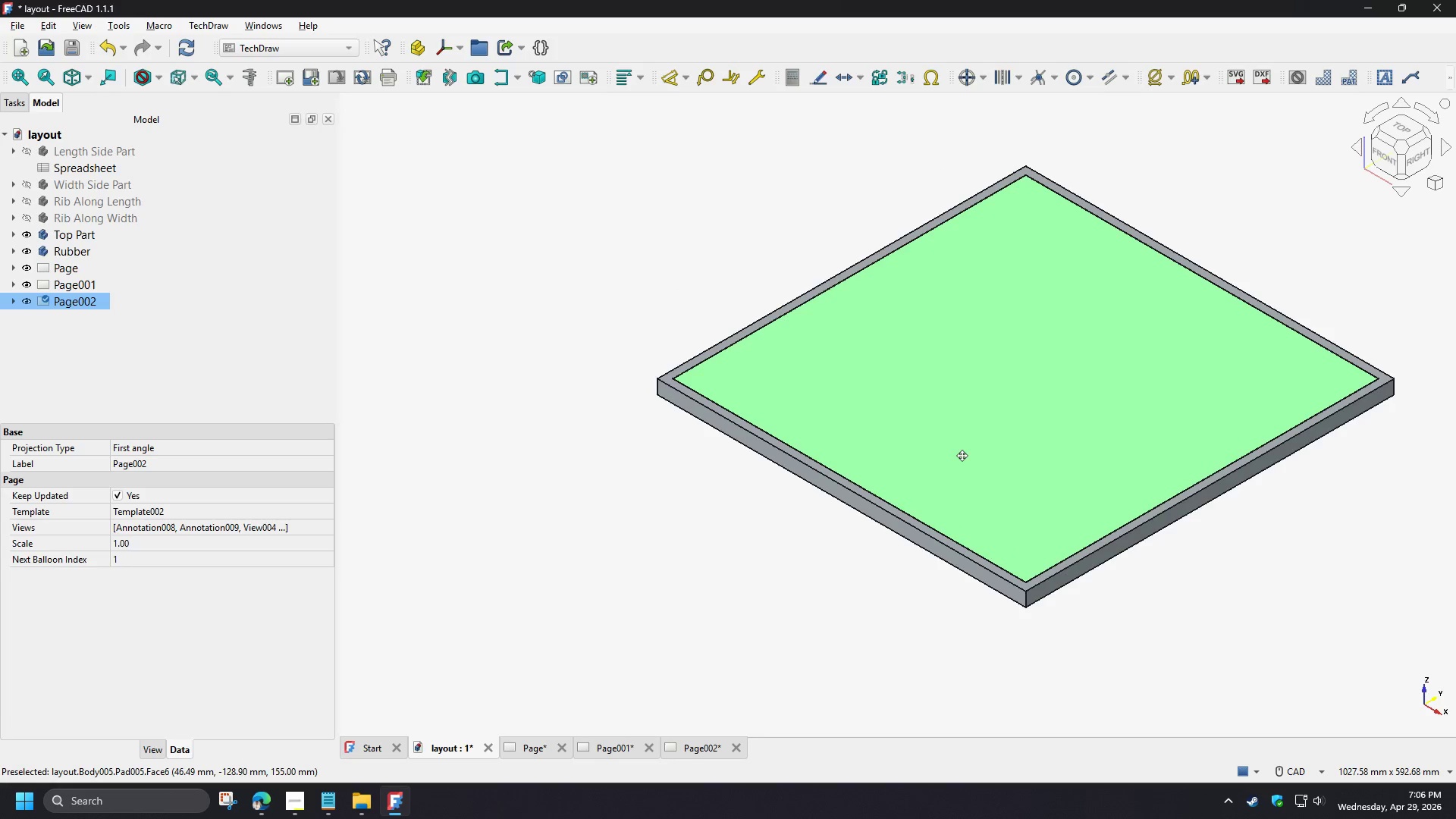 
left_click([667, 594])
 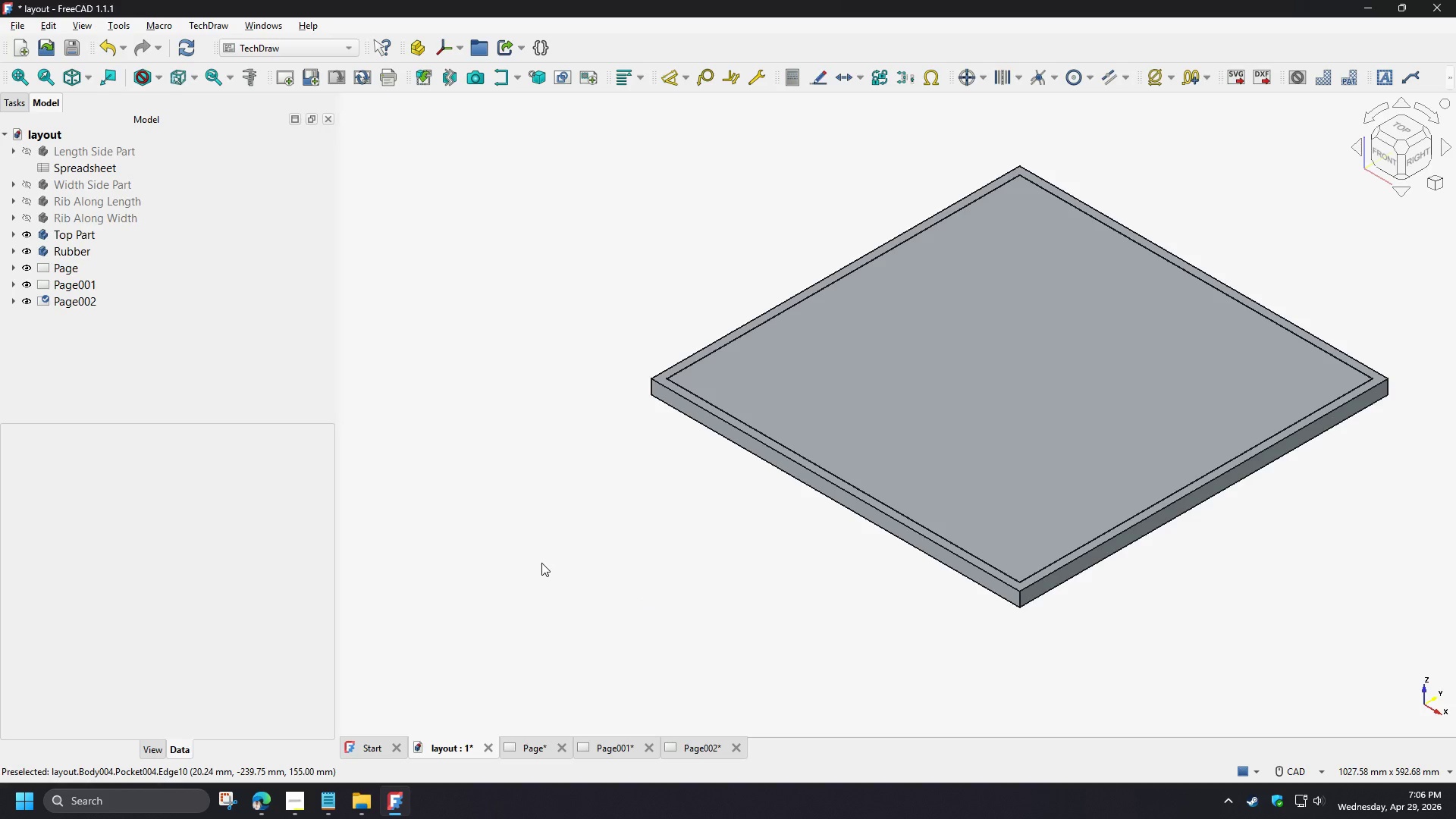 
wait(5.42)
 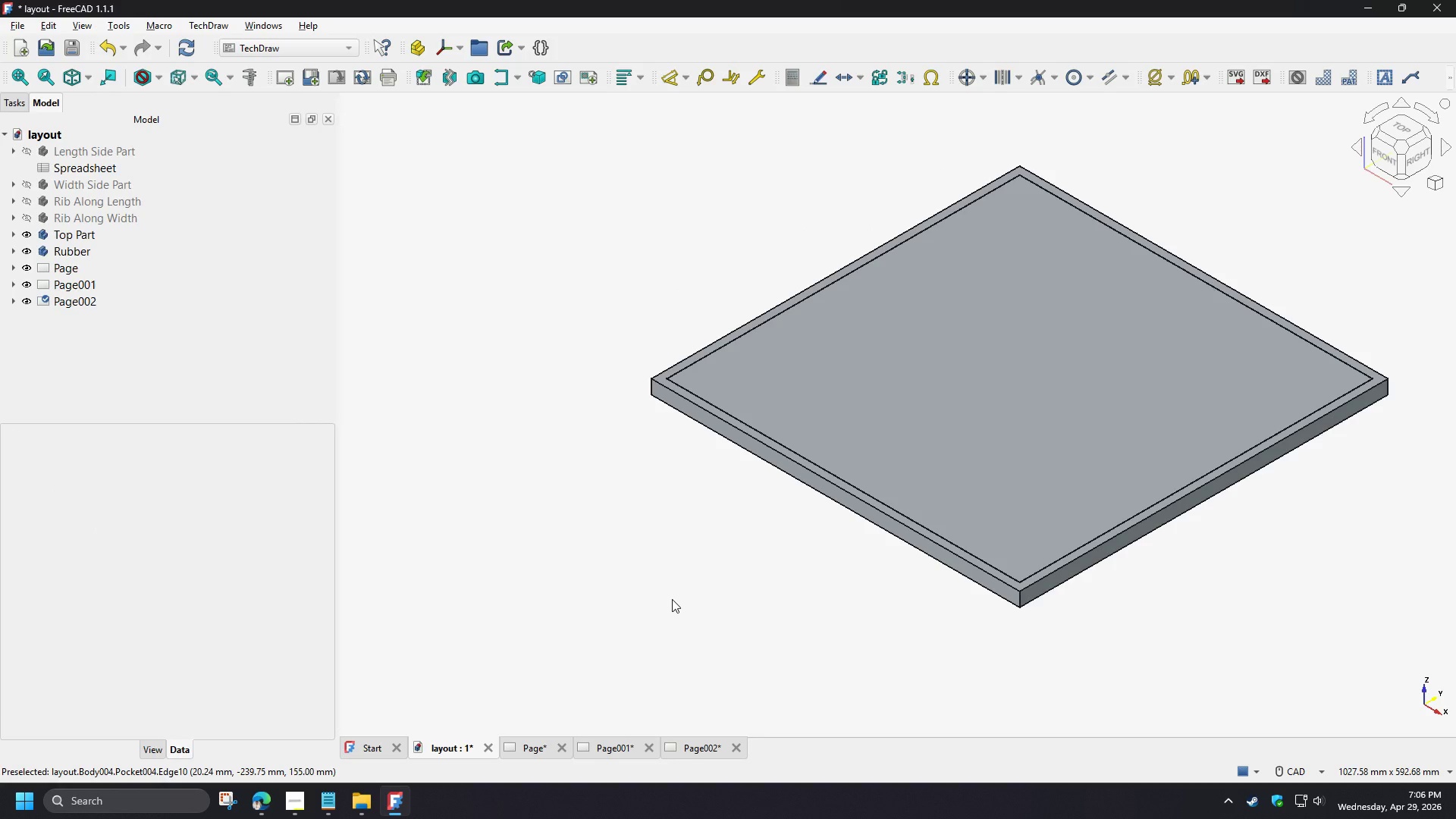 
left_click([688, 747])
 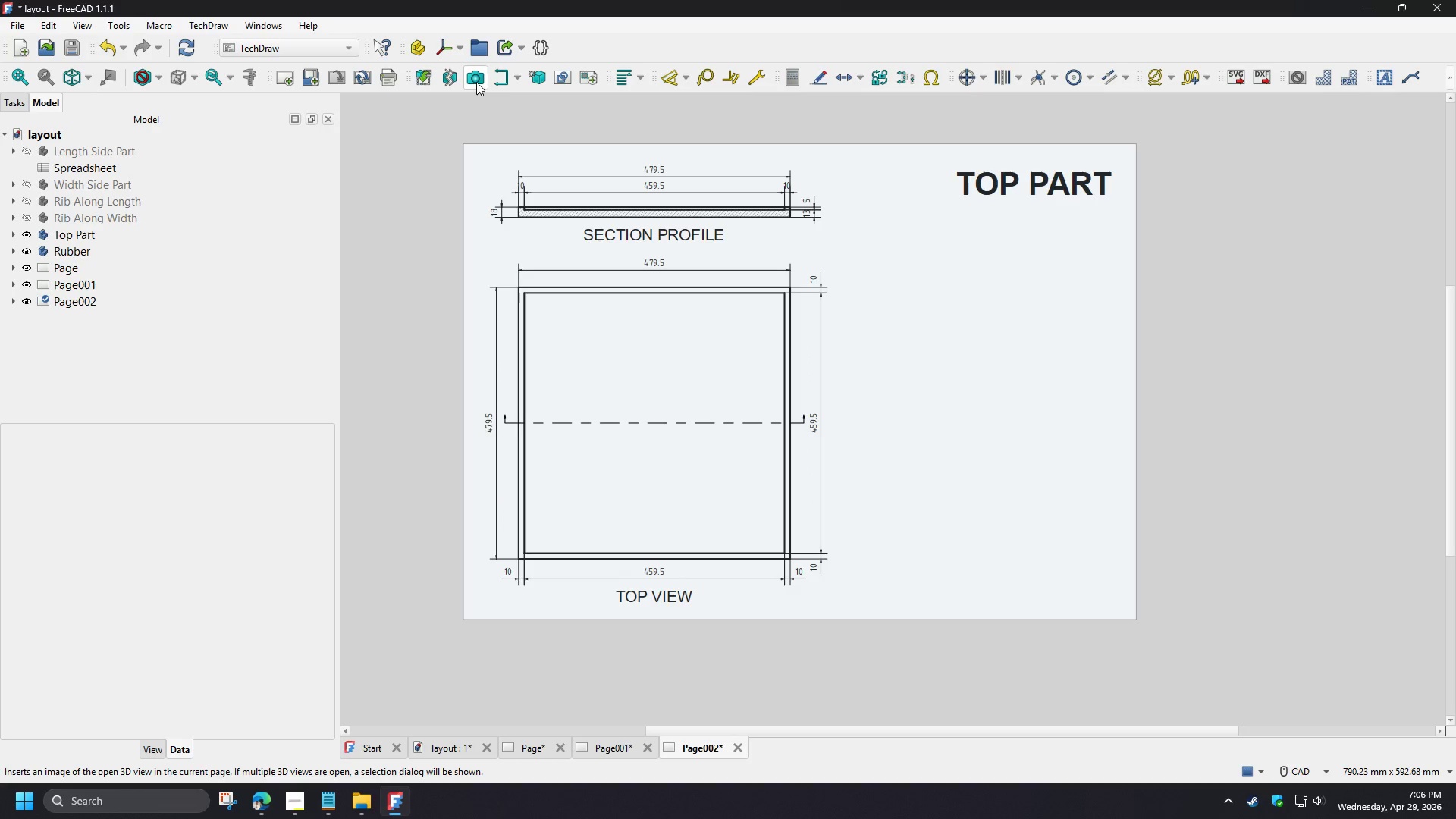 
left_click([476, 81])
 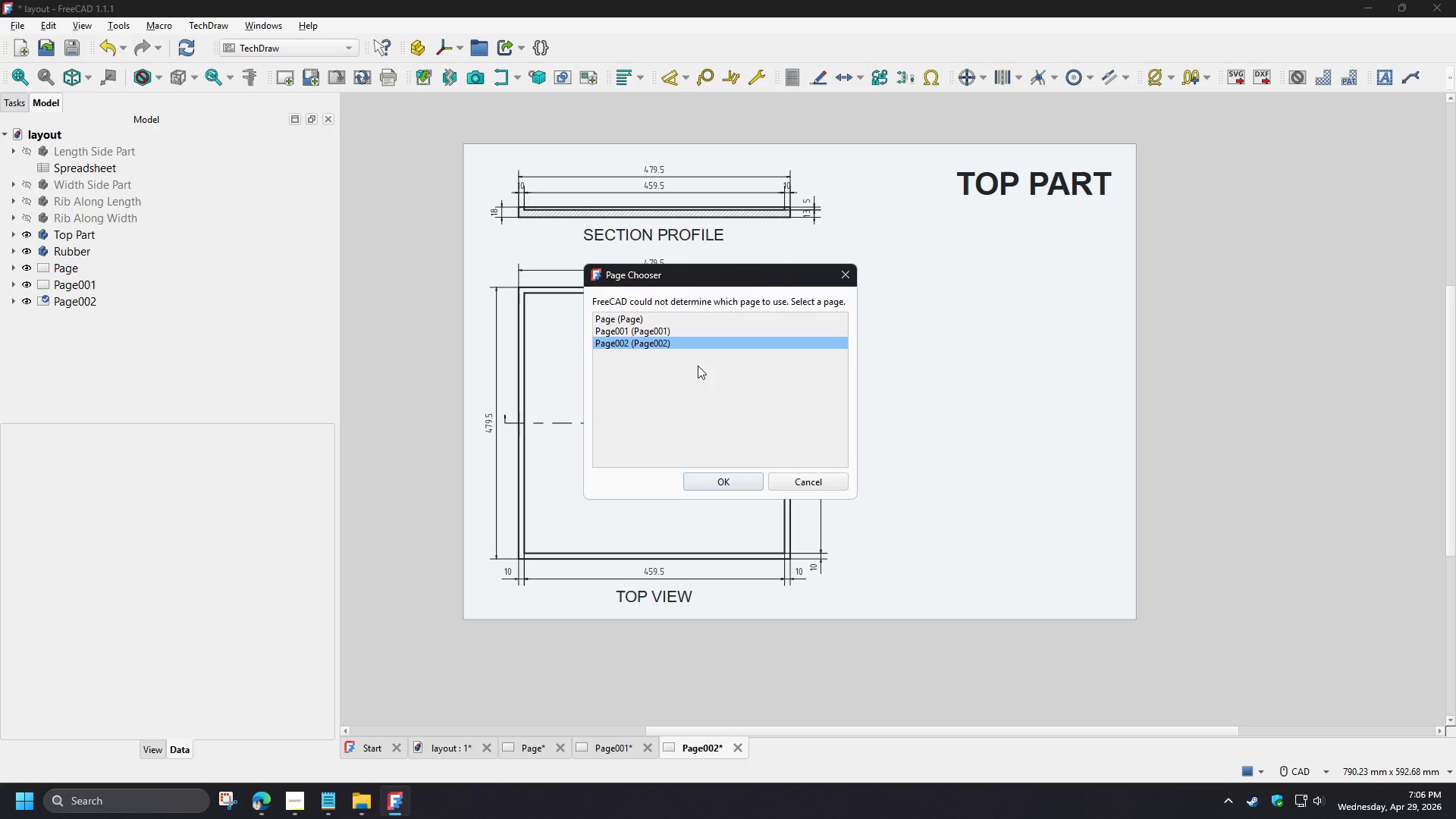 
left_click([732, 483])
 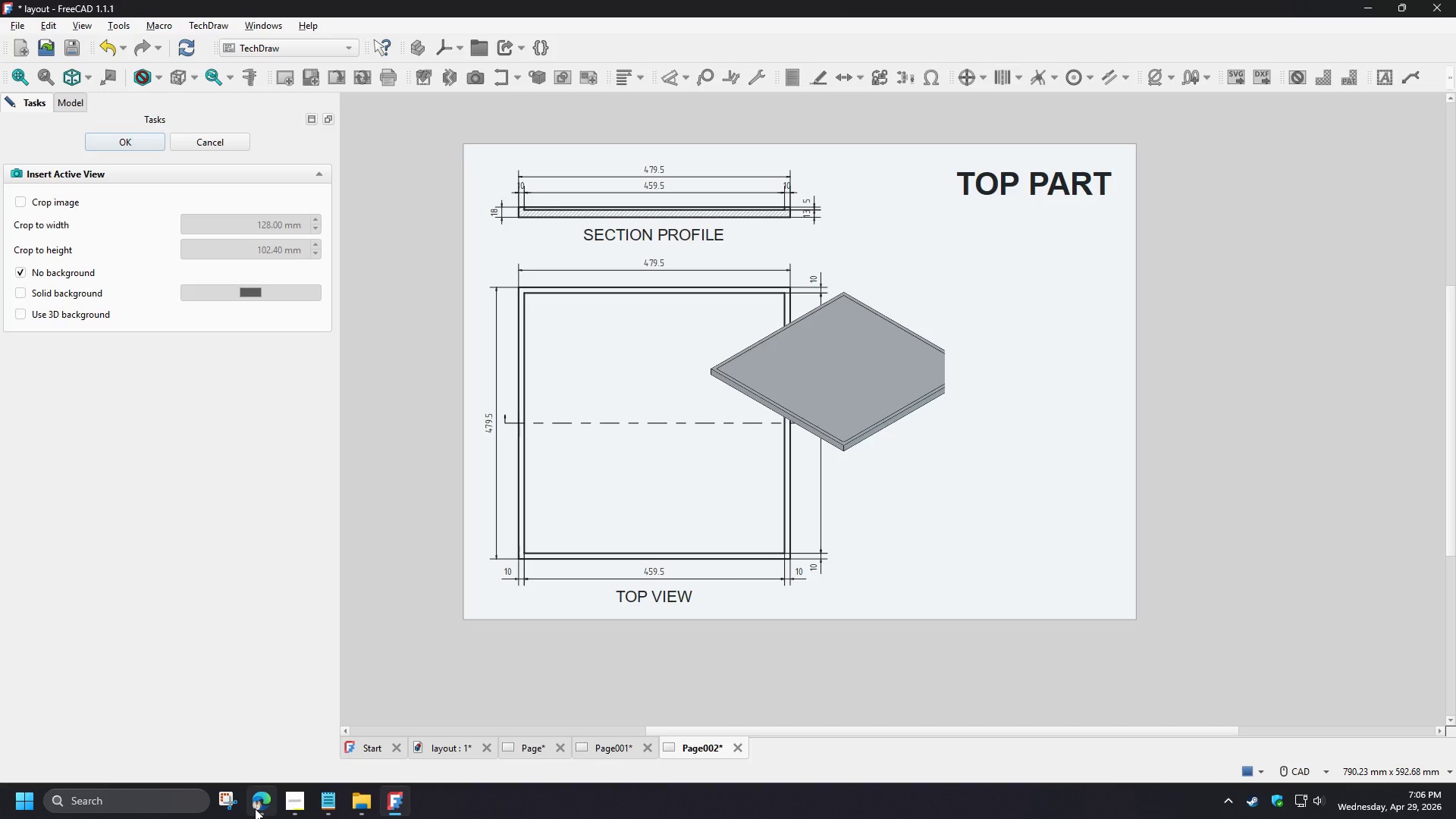 
wait(5.47)
 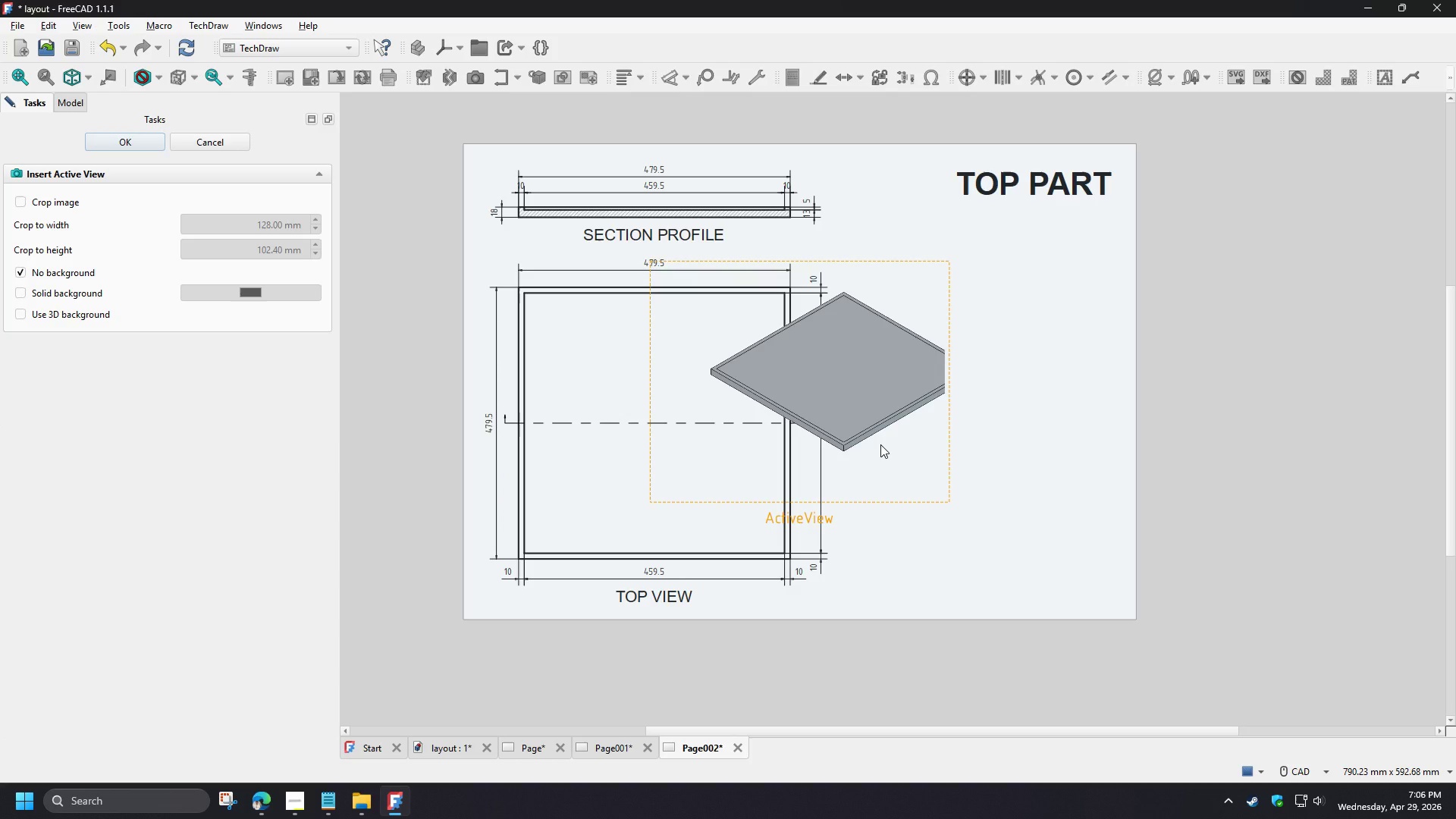 
left_click([883, 434])
 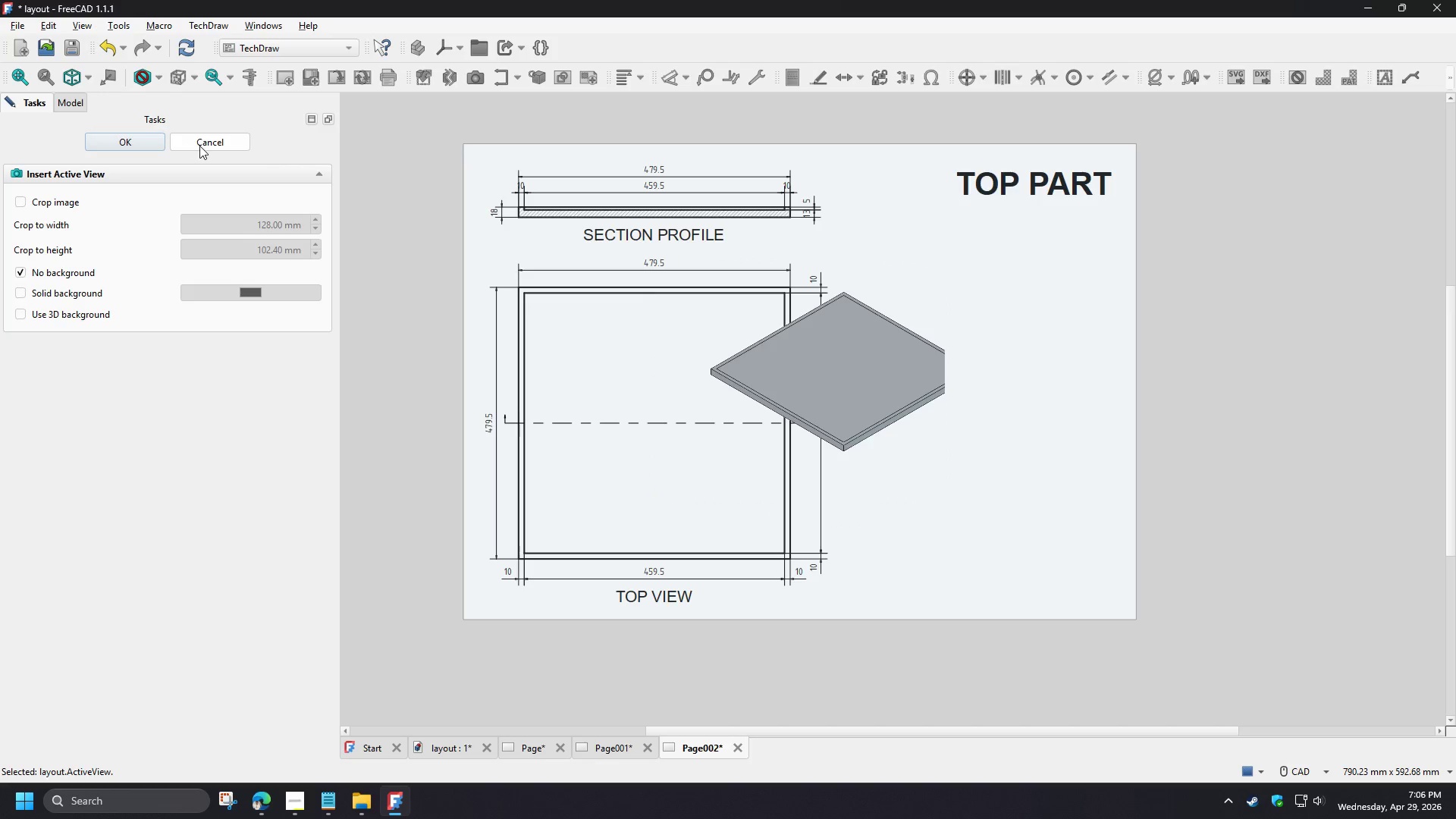 
left_click([202, 146])
 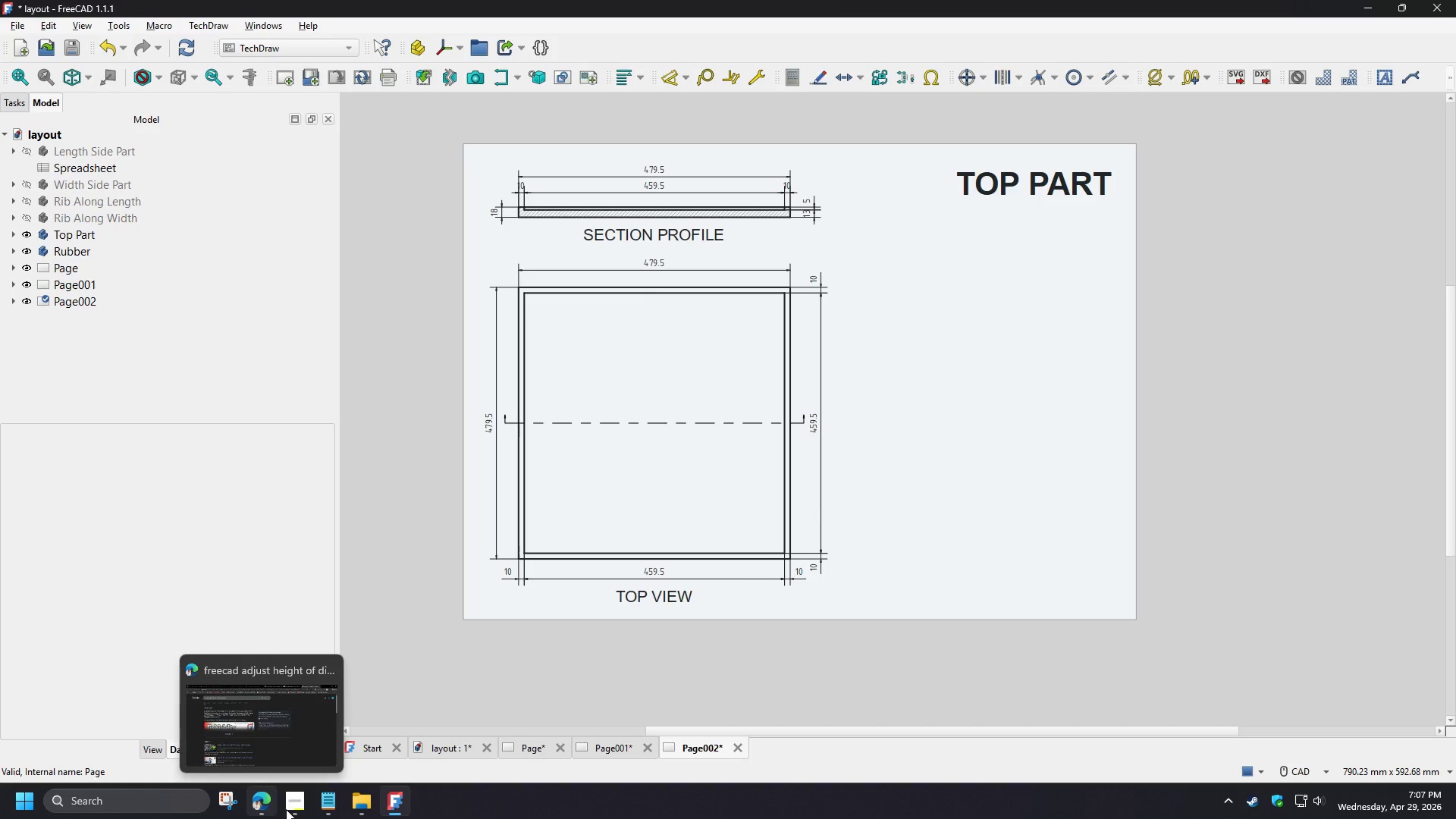 
left_click([448, 748])
 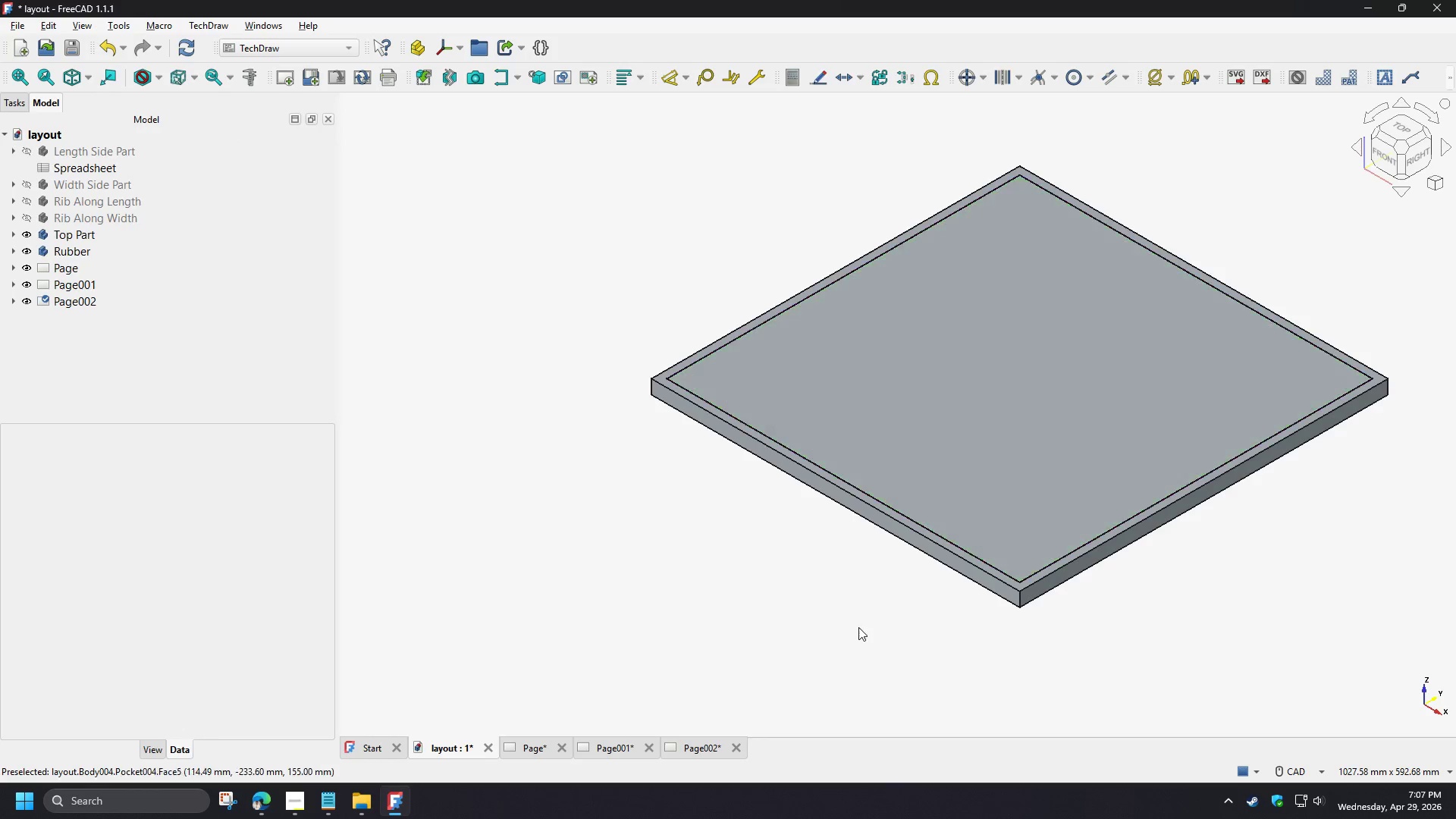 
left_click([851, 633])
 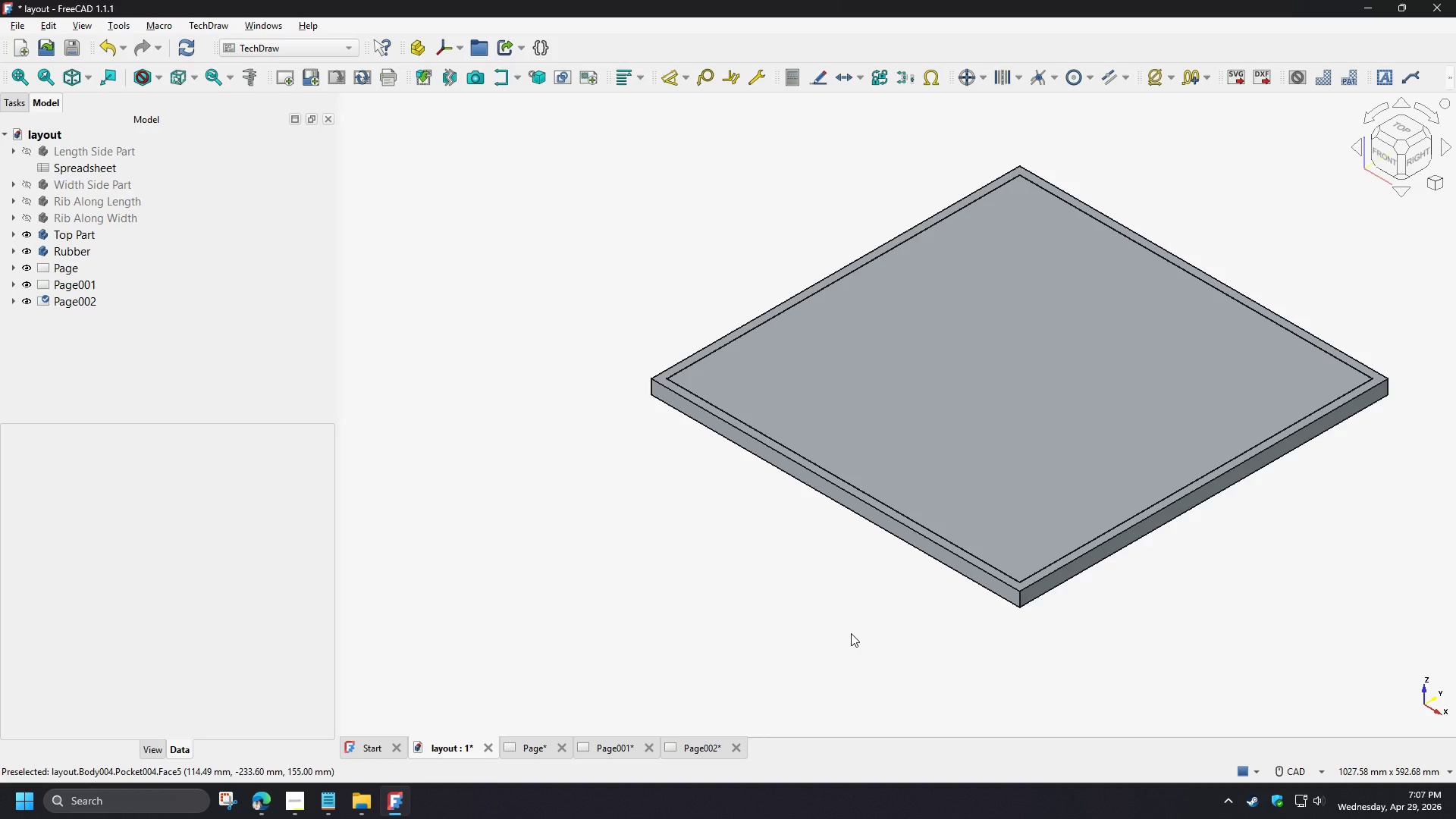 
type(vf)
 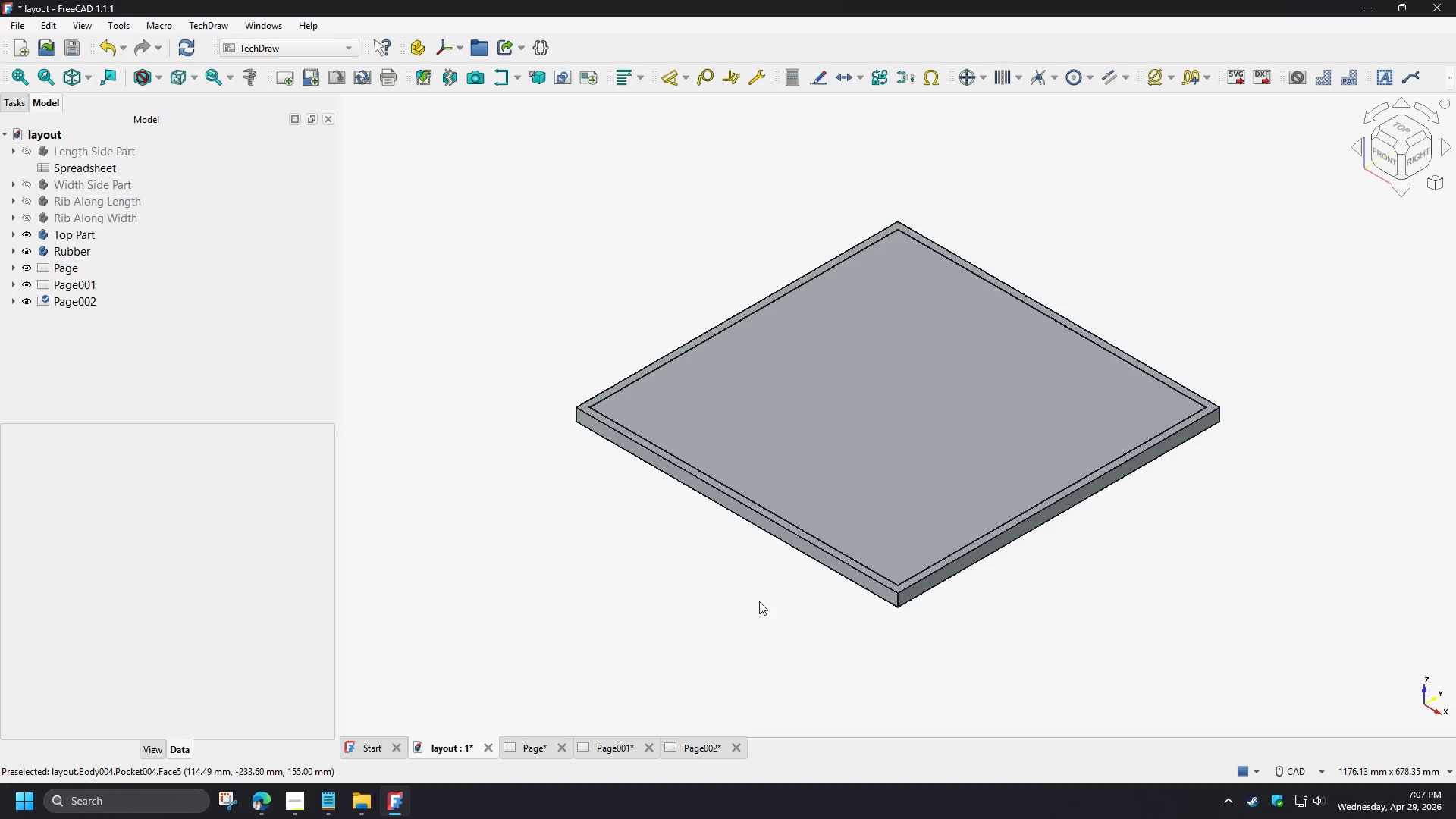 
left_click([704, 746])
 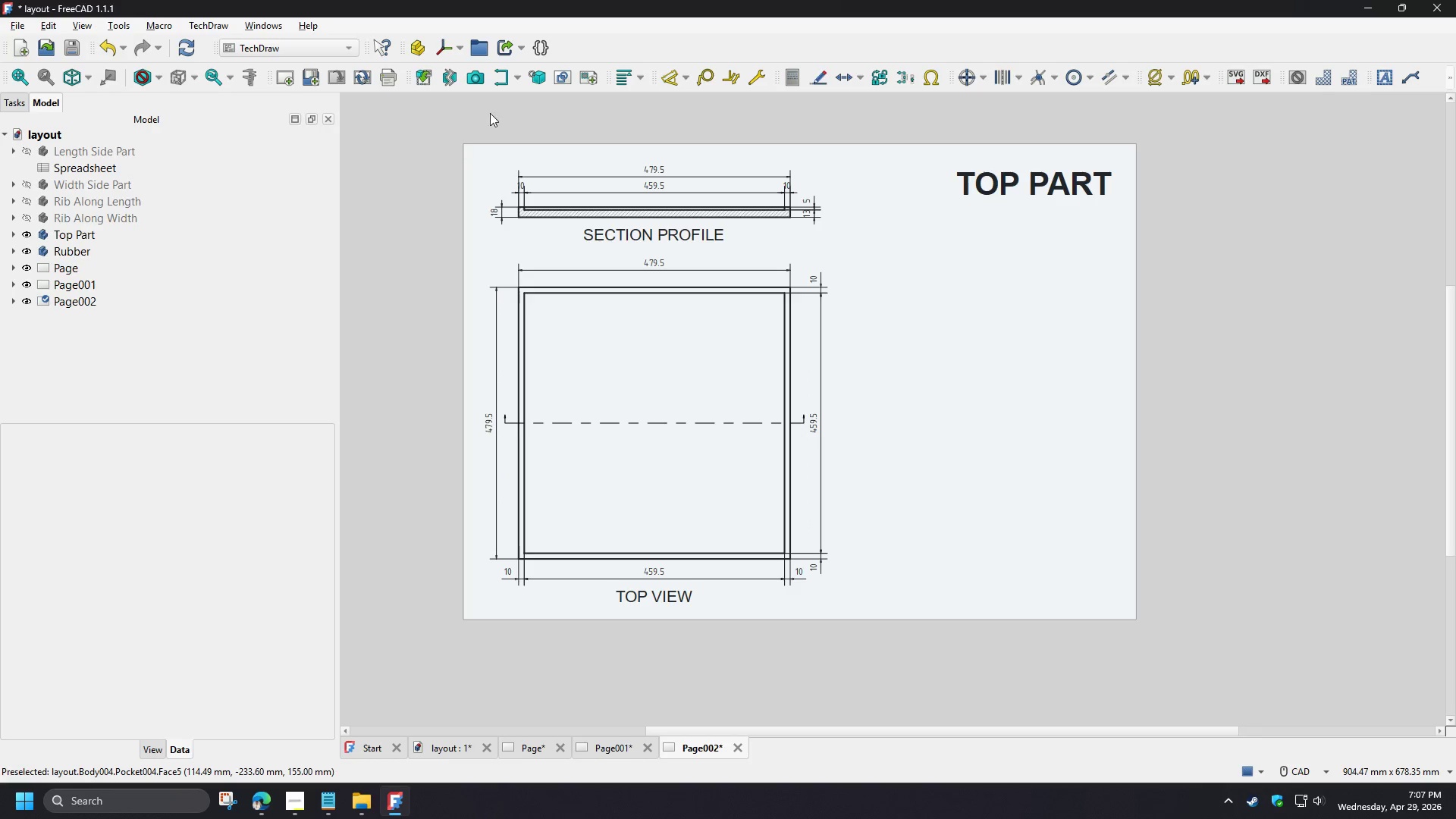 
left_click([478, 74])
 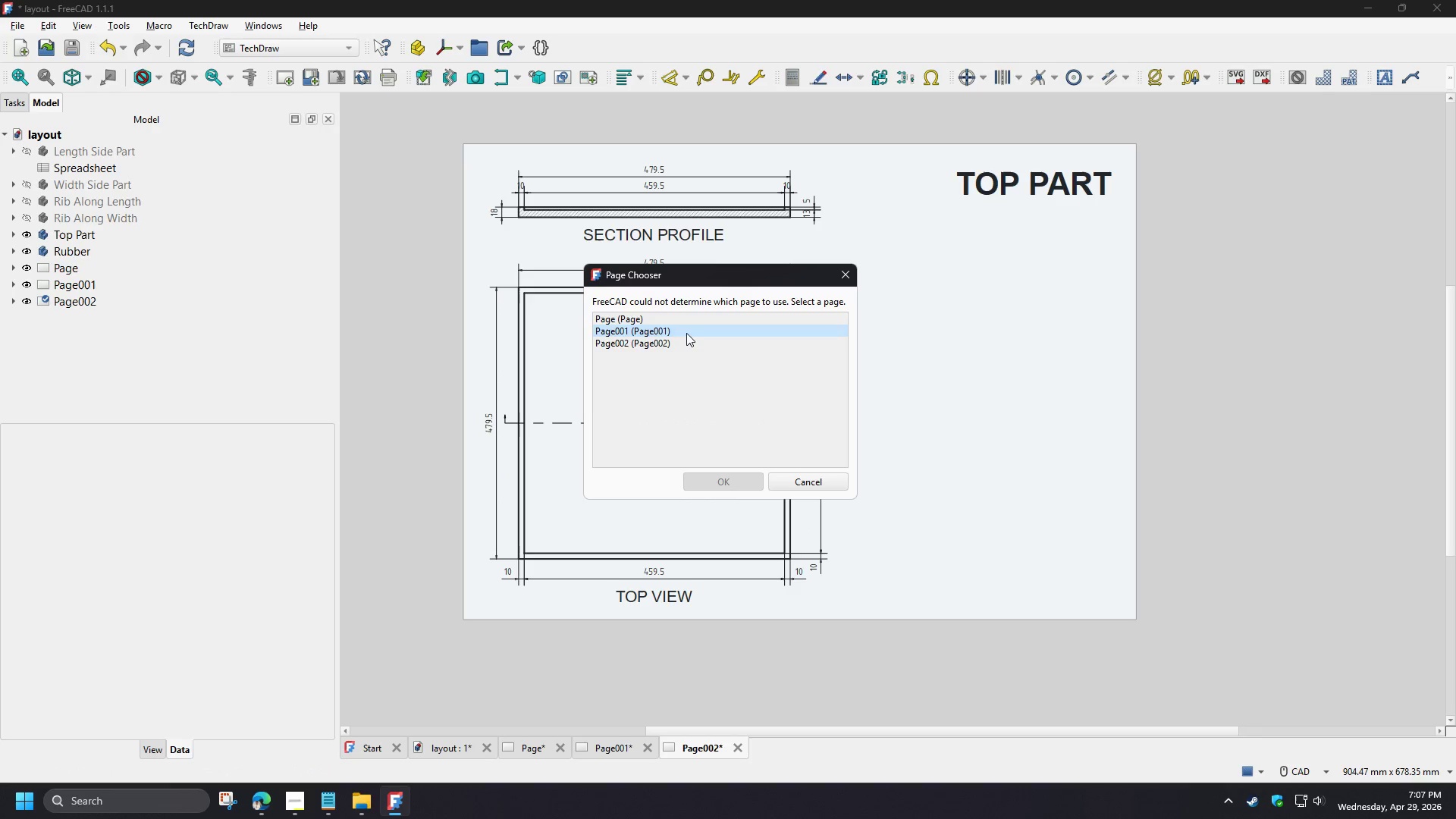 
left_click([675, 338])
 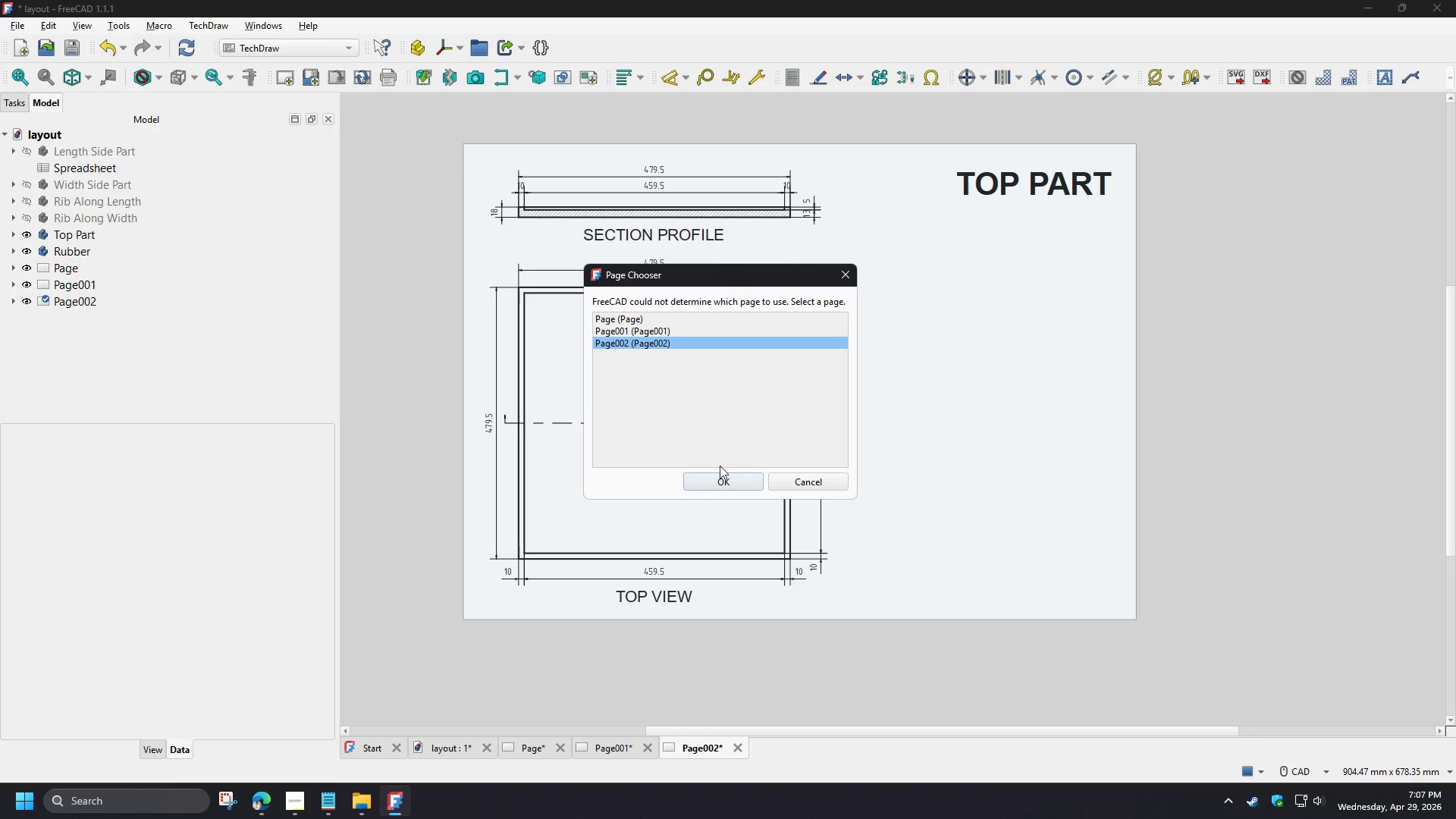 
left_click([723, 481])
 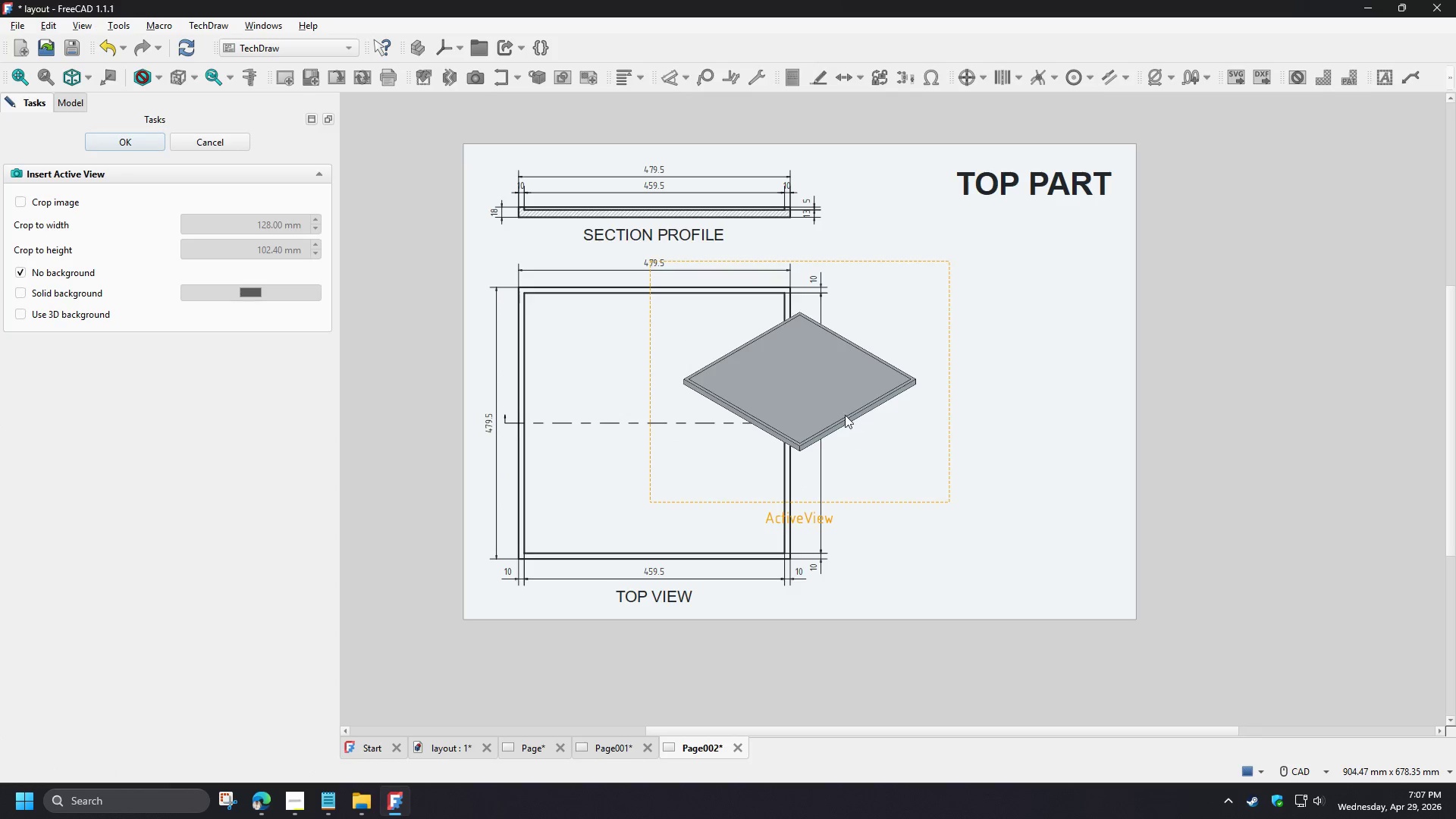 
left_click_drag(start_coordinate=[834, 408], to_coordinate=[1006, 422])
 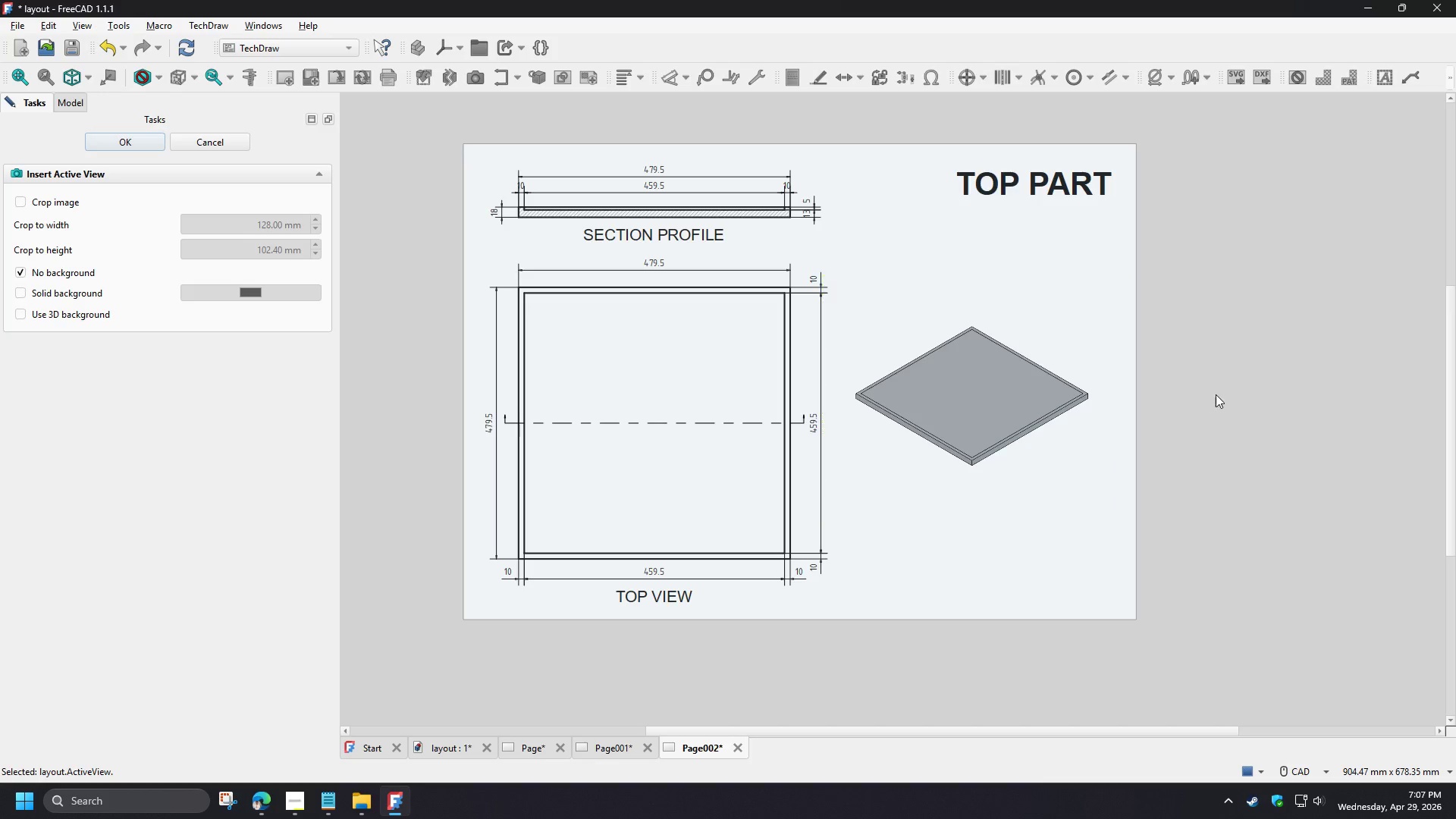 
left_click([1216, 394])
 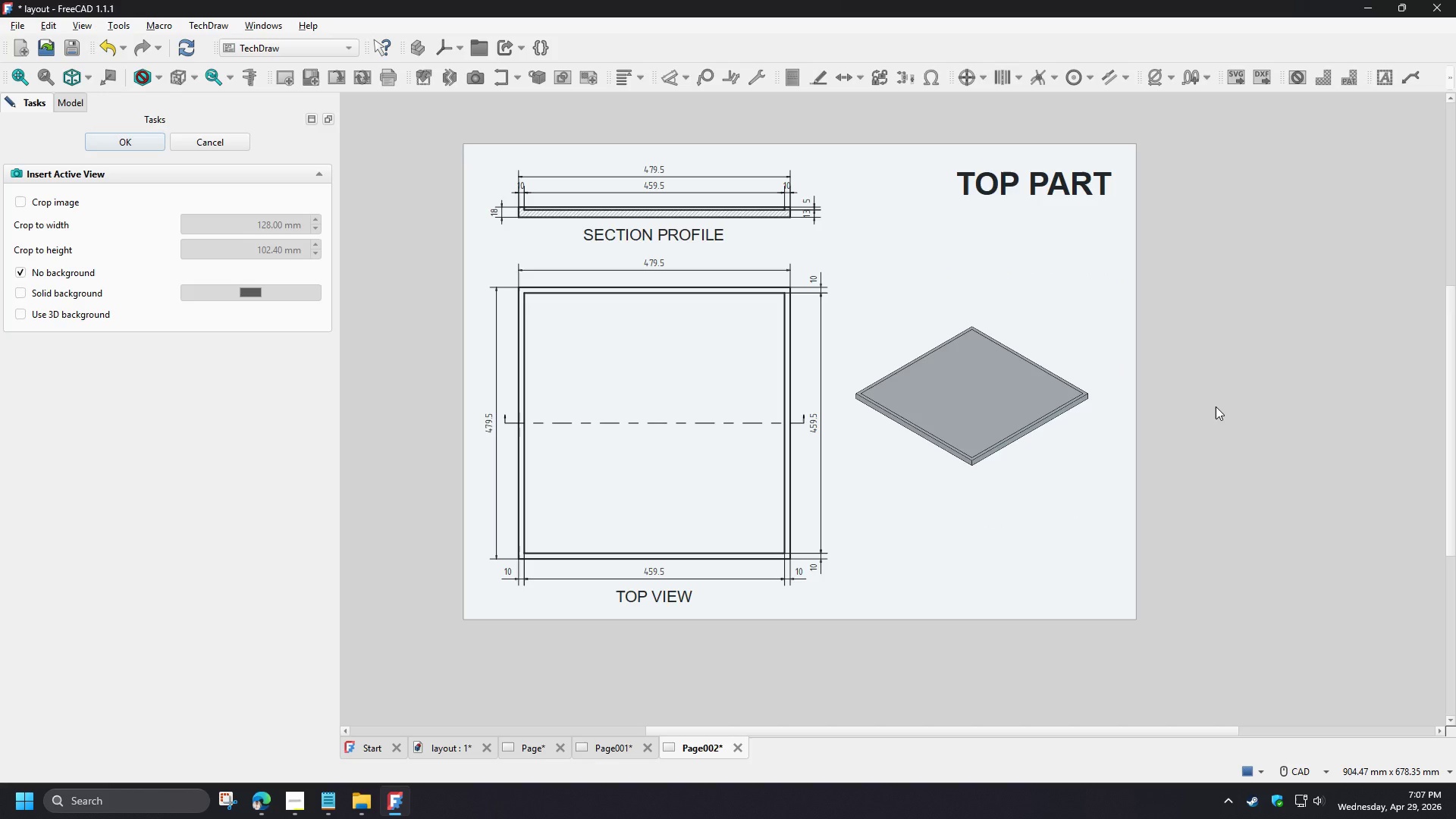 
wait(17.5)
 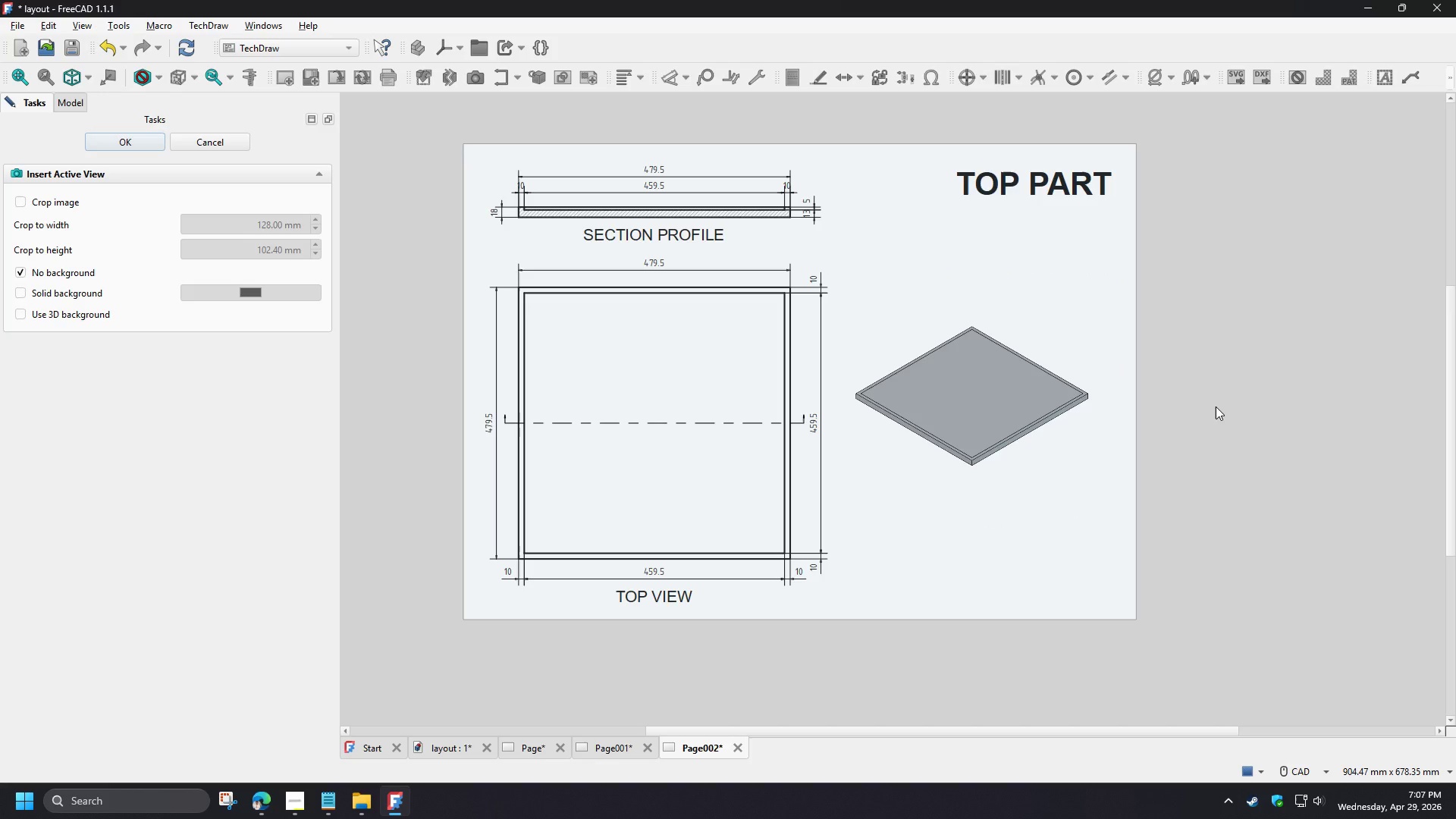 
scroll: coordinate [1047, 343], scroll_direction: up, amount: 3.0
 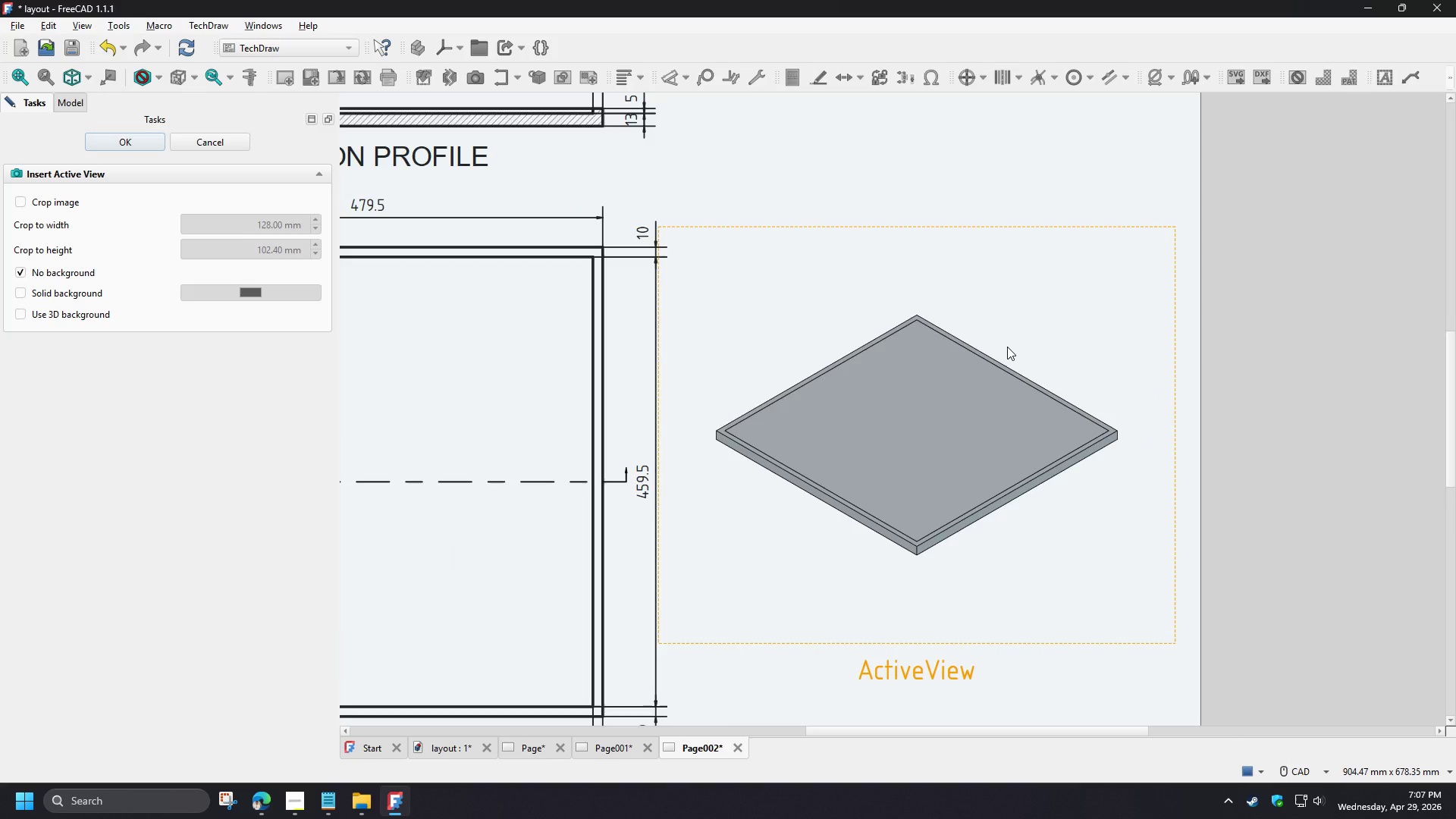 
scroll: coordinate [1007, 347], scroll_direction: down, amount: 2.0
 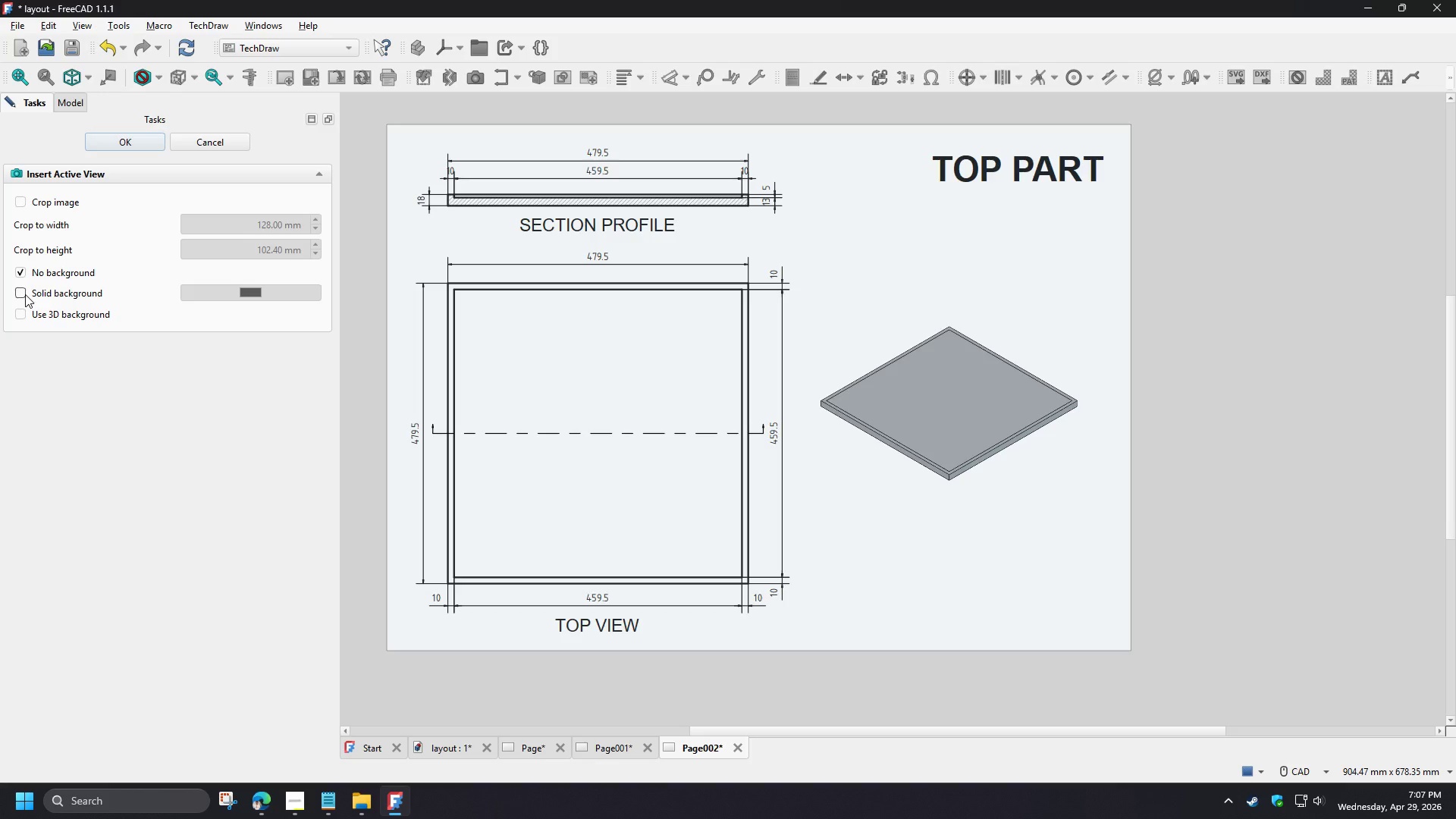 
wait(27.72)
 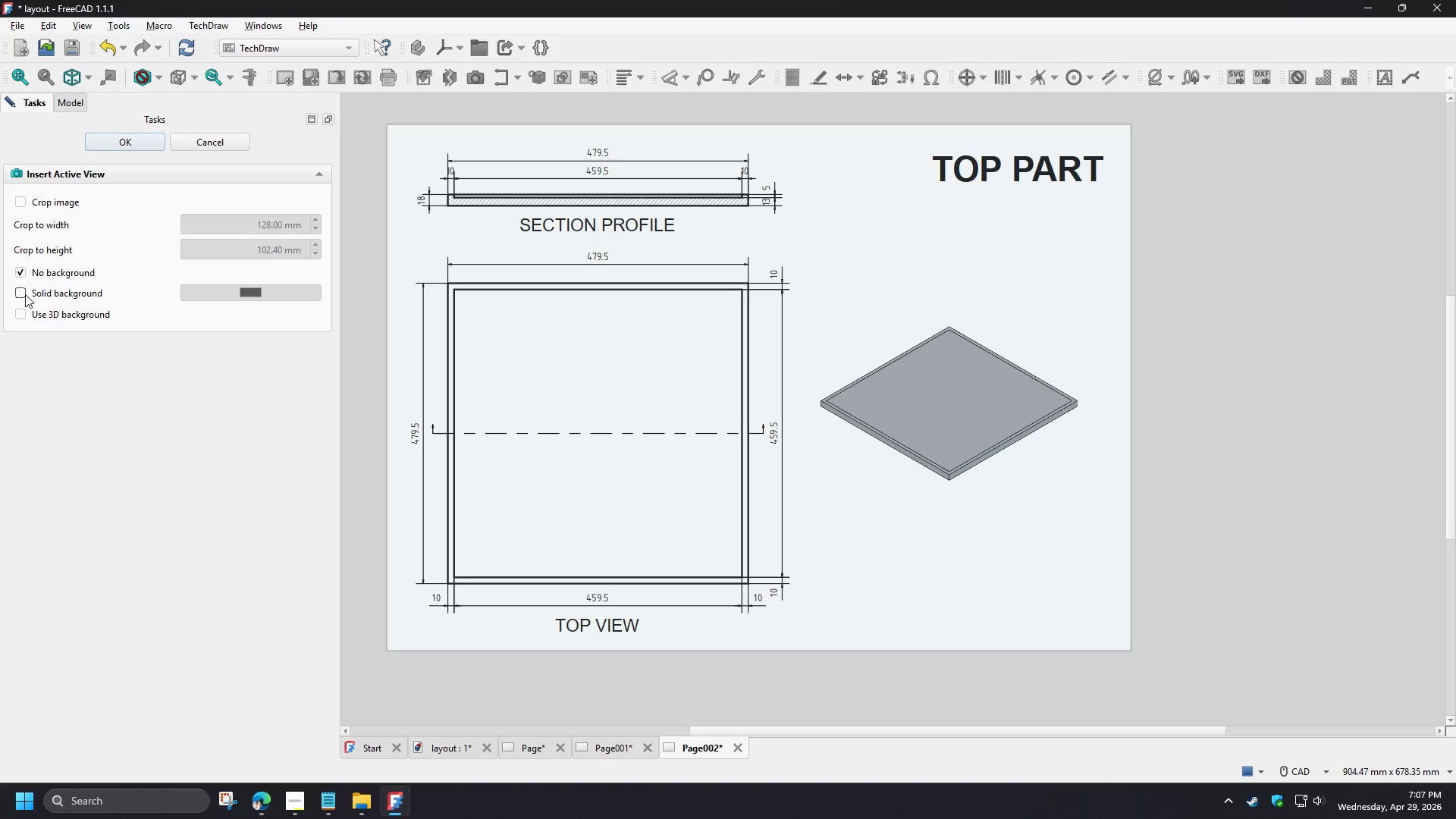 
left_click([128, 140])
 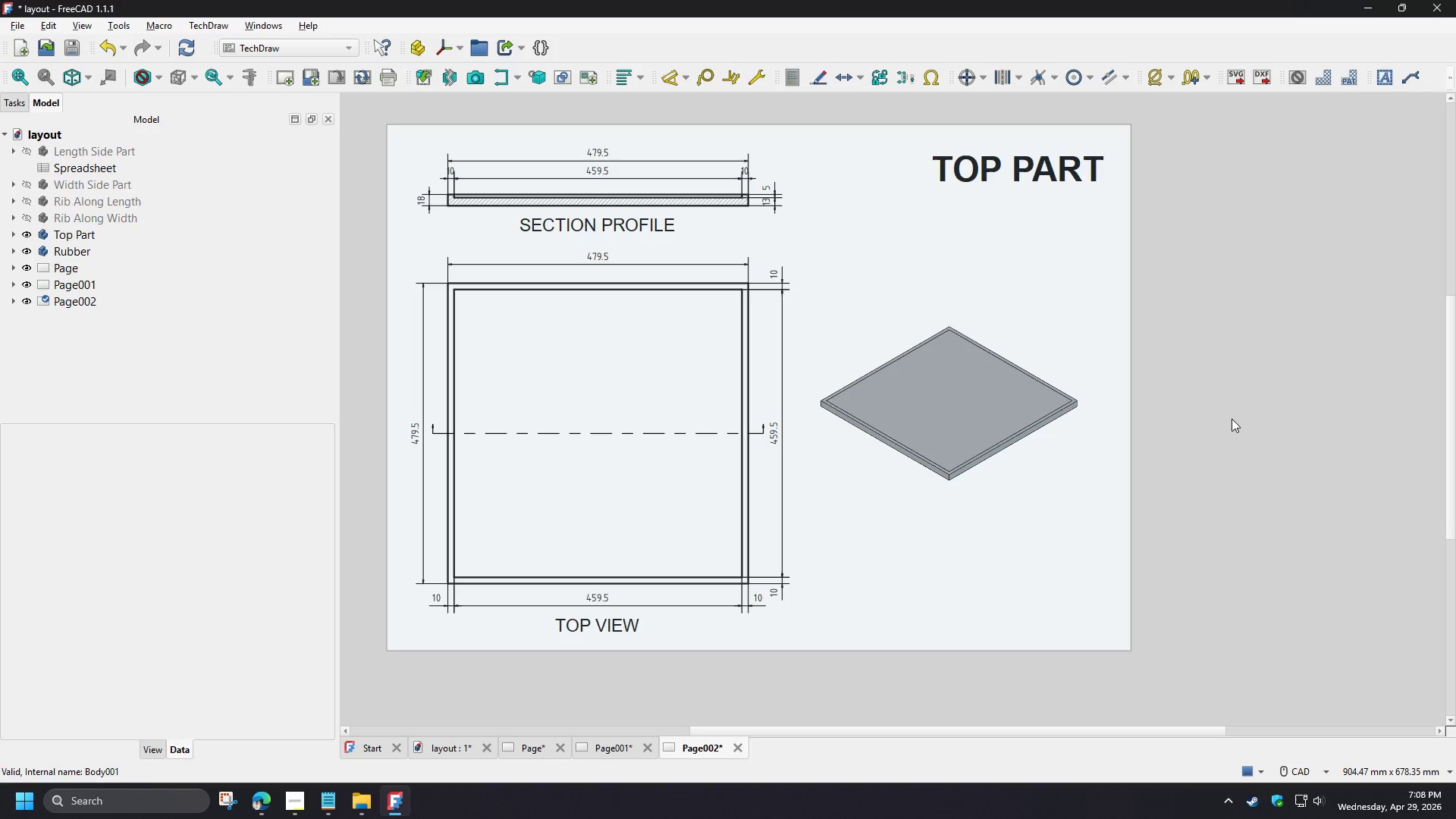 
left_click([1231, 413])
 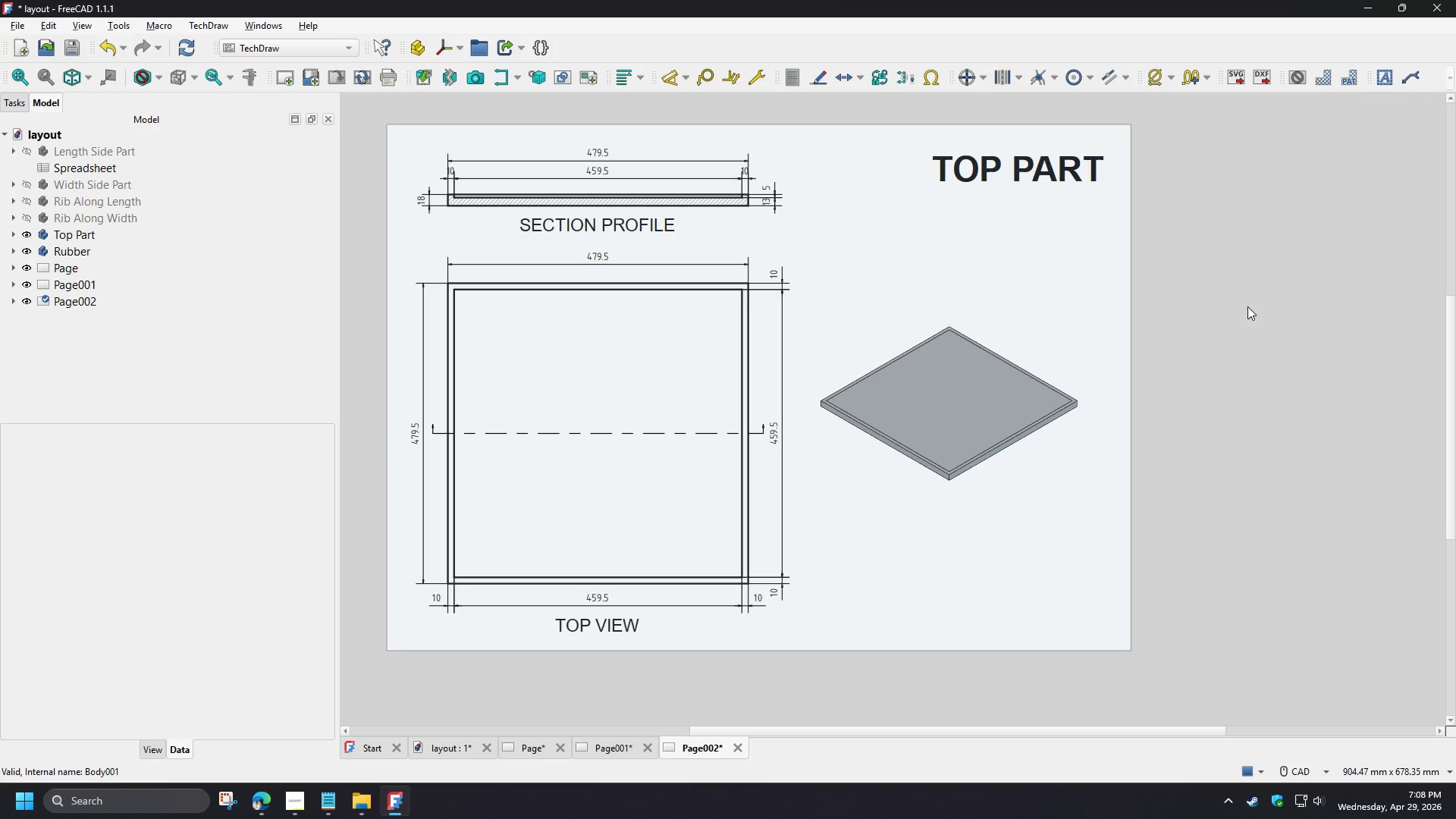 
scroll: coordinate [1107, 366], scroll_direction: up, amount: 4.0
 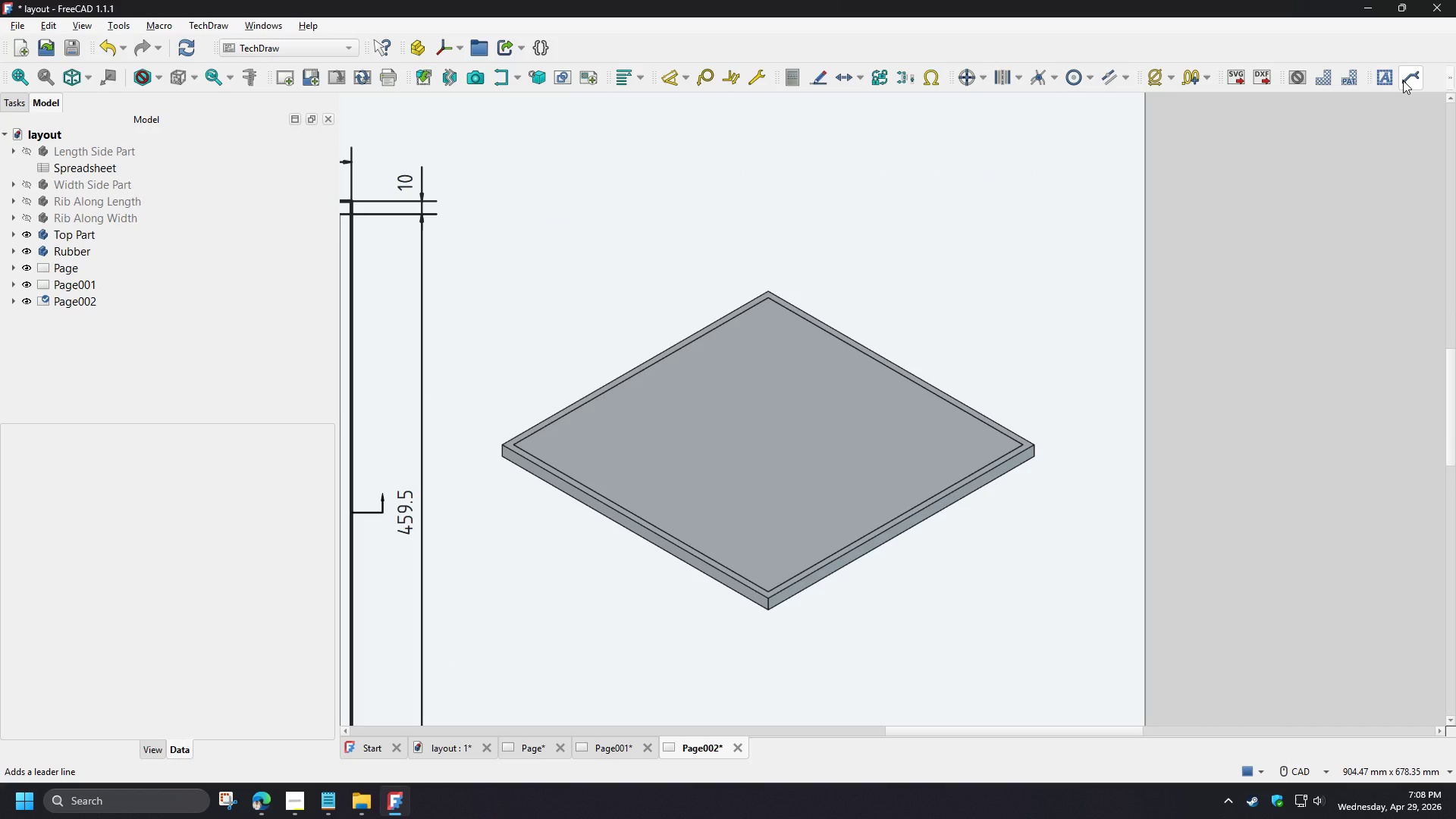 
left_click([1403, 80])
 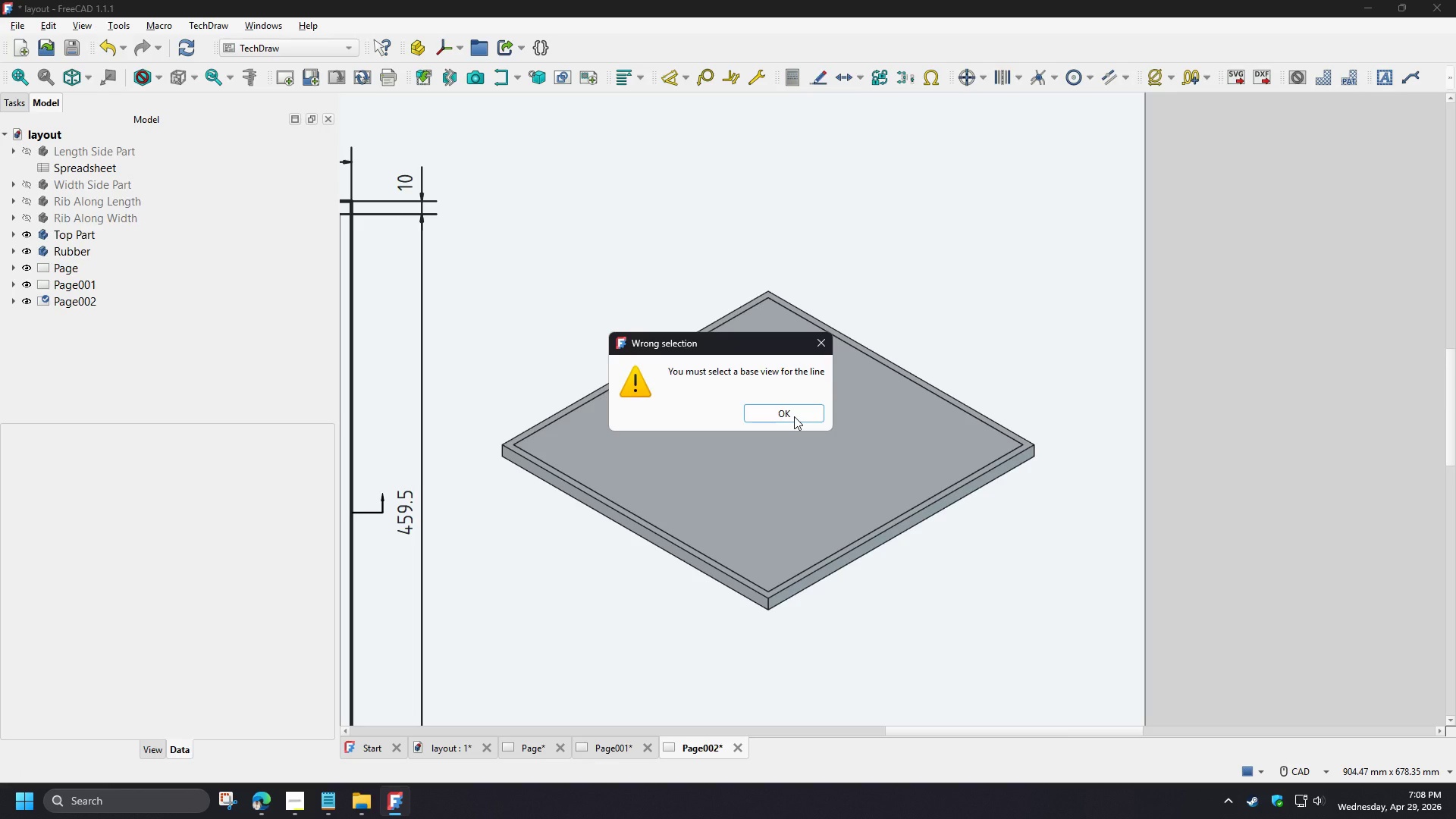 
left_click([794, 416])
 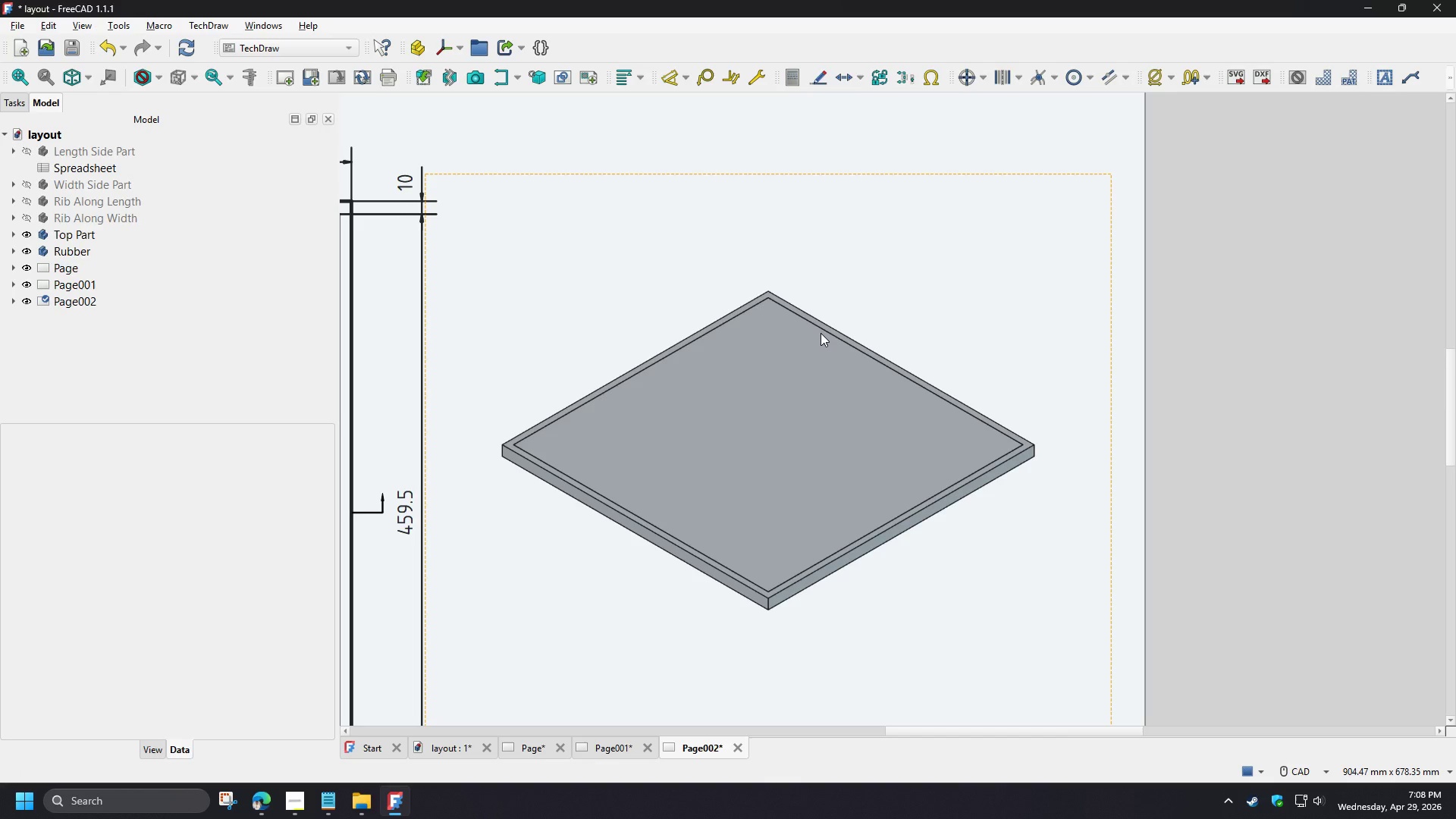 
left_click([821, 333])
 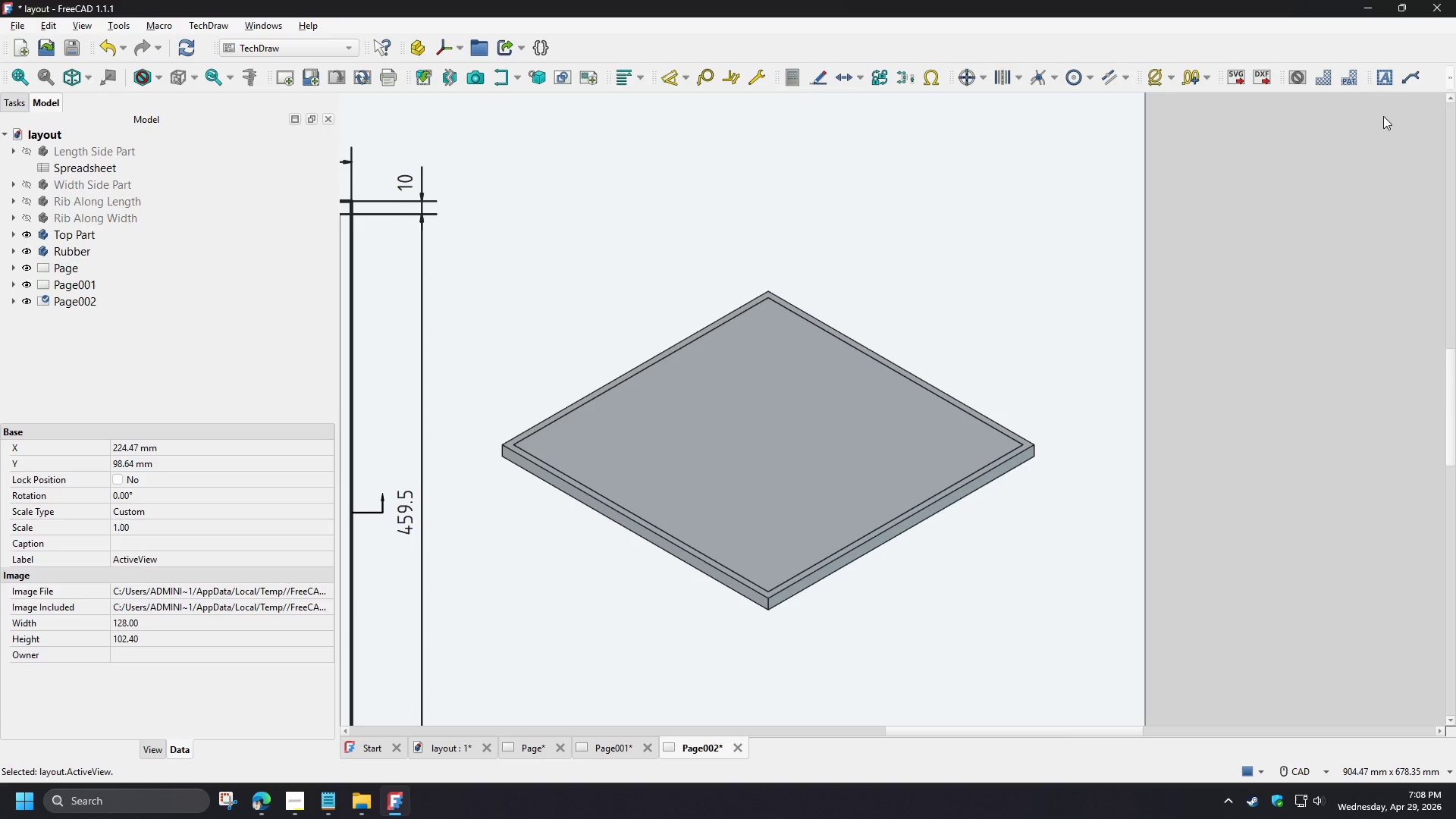 
left_click([1406, 82])
 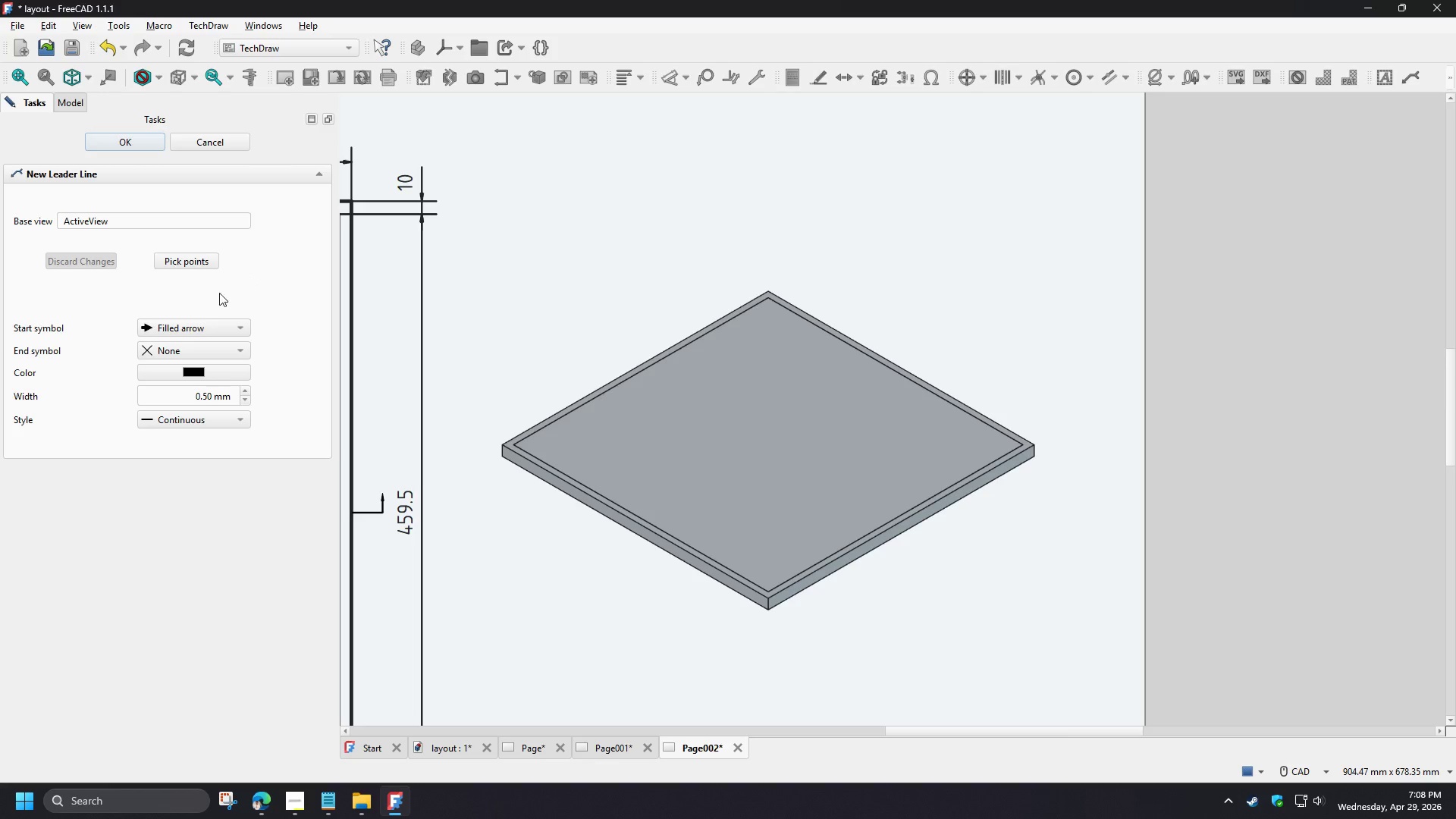 
wait(6.99)
 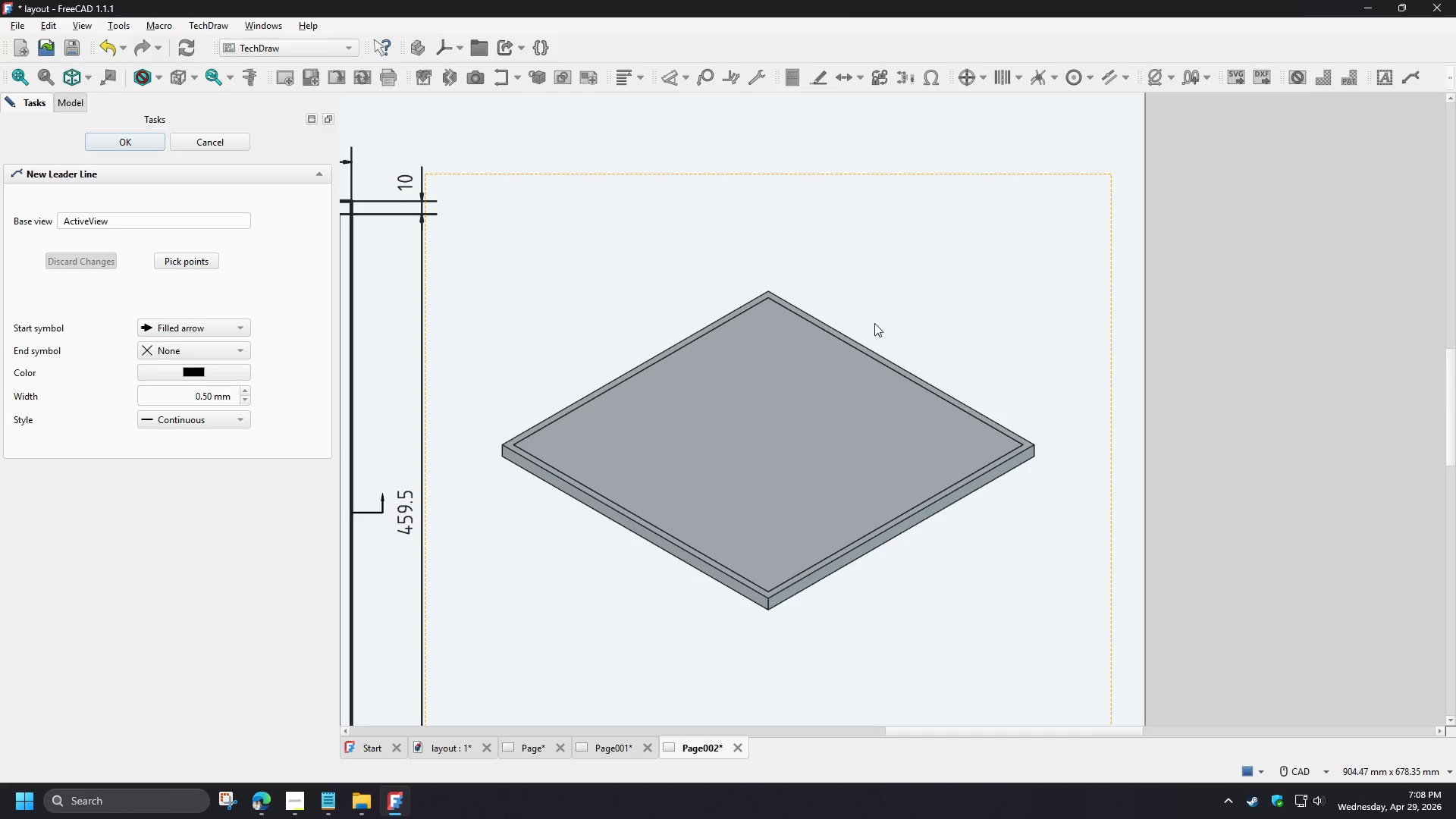 
left_click([167, 263])
 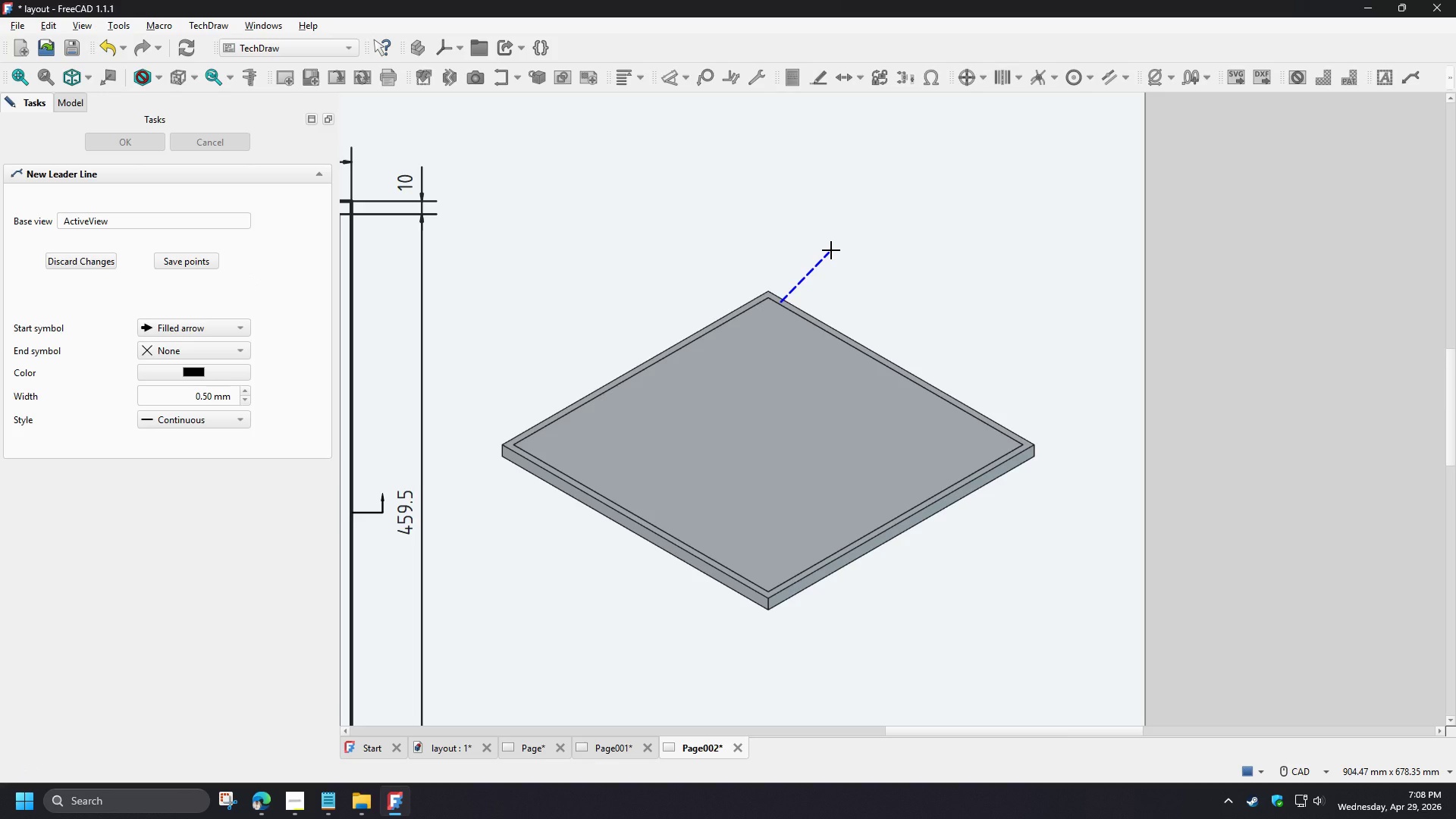 
wait(6.81)
 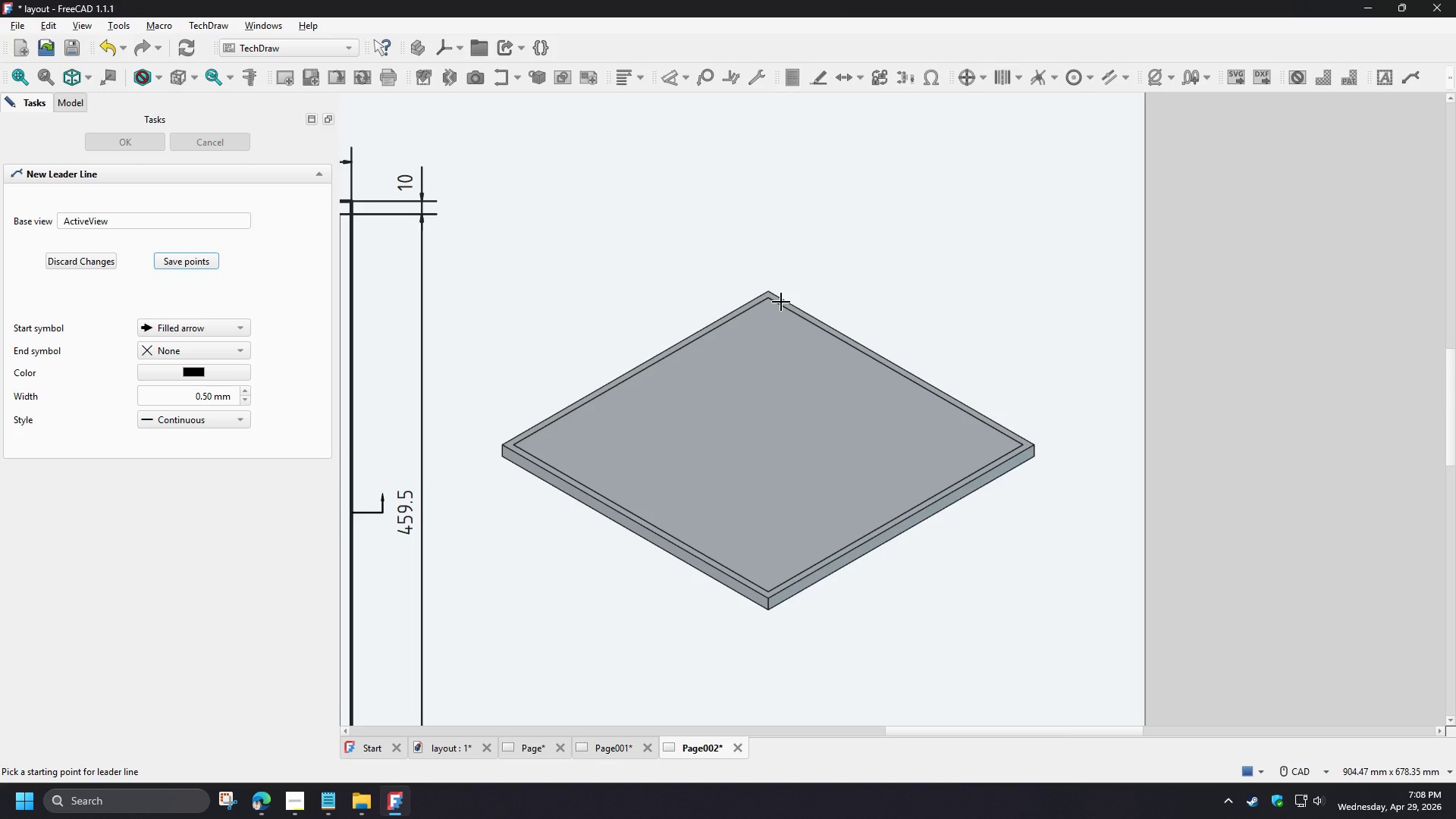 
left_click([827, 252])
 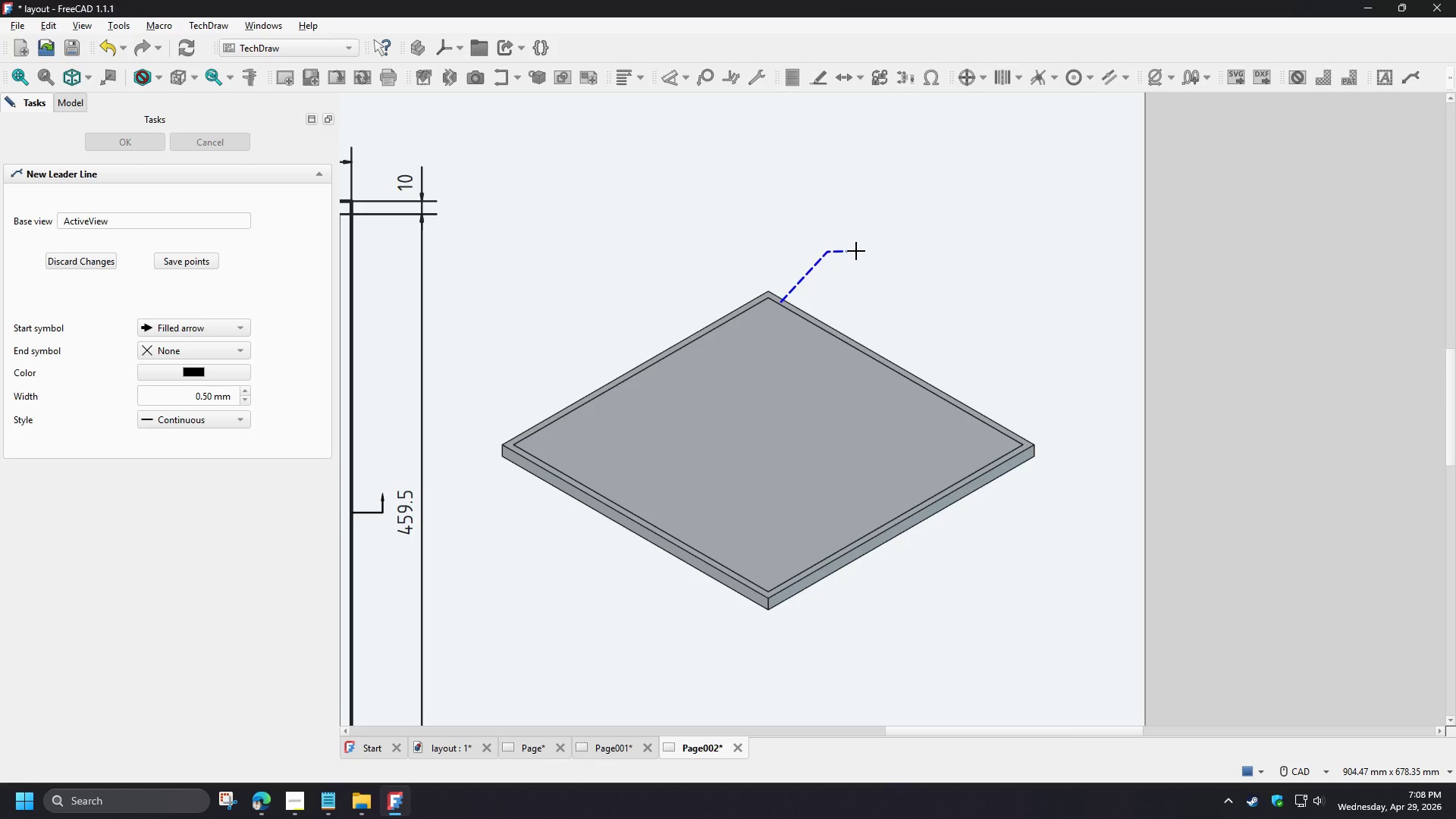 
hold_key(key=ControlLeft, duration=1.5)
 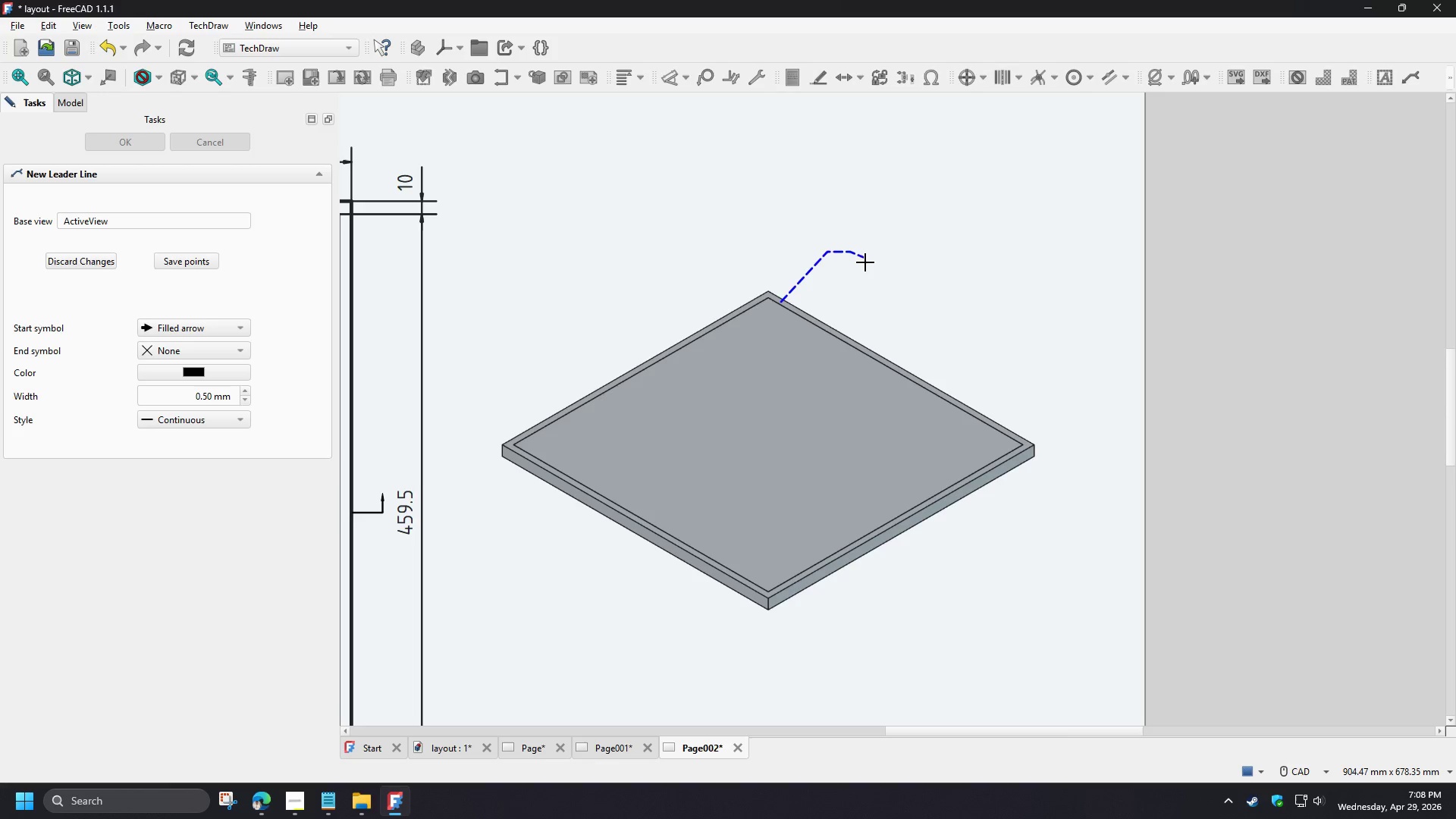 
hold_key(key=ControlLeft, duration=1.25)
left_click([850, 253])
 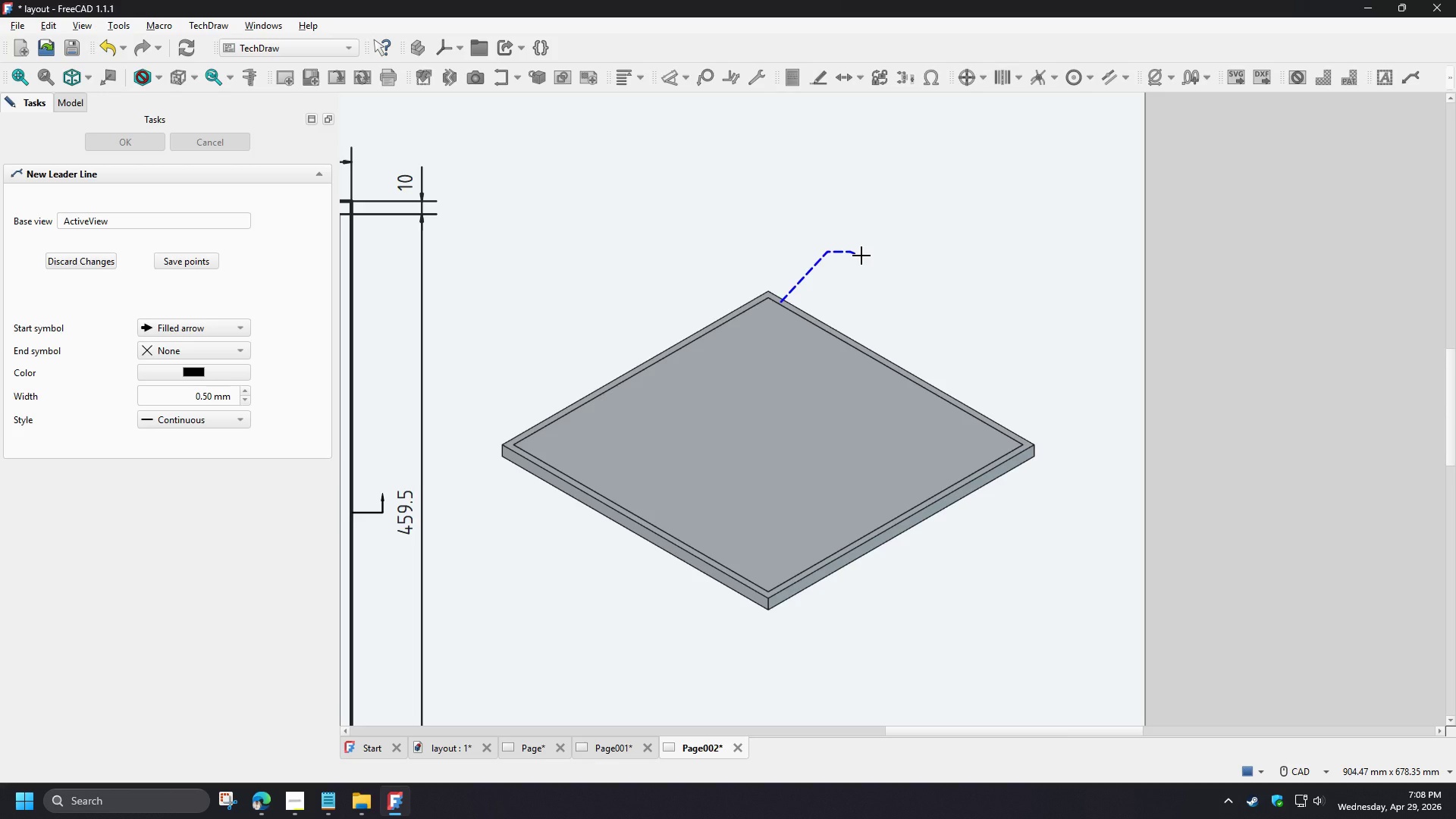 
right_click([861, 256])
 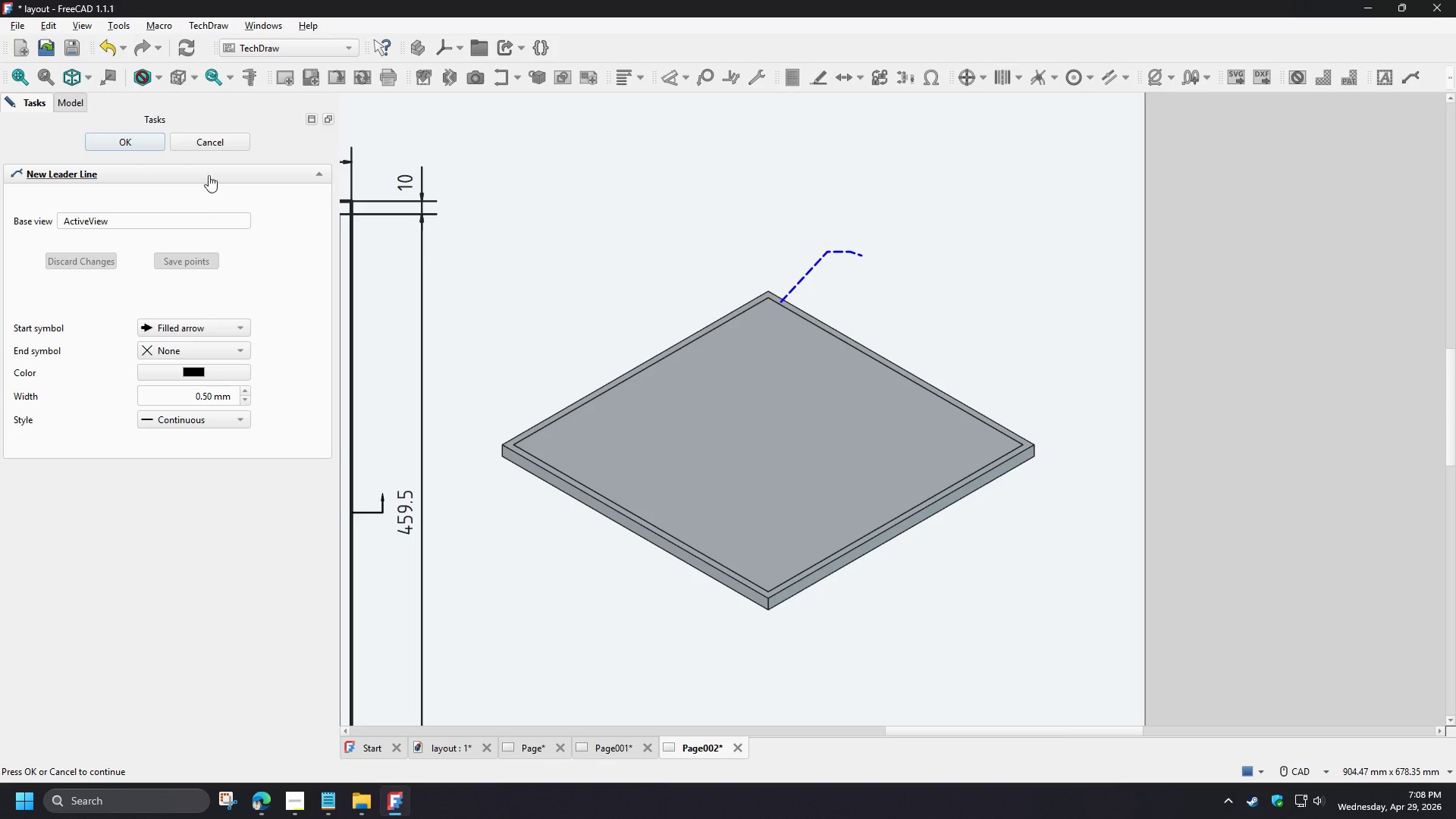 
left_click([146, 147])
 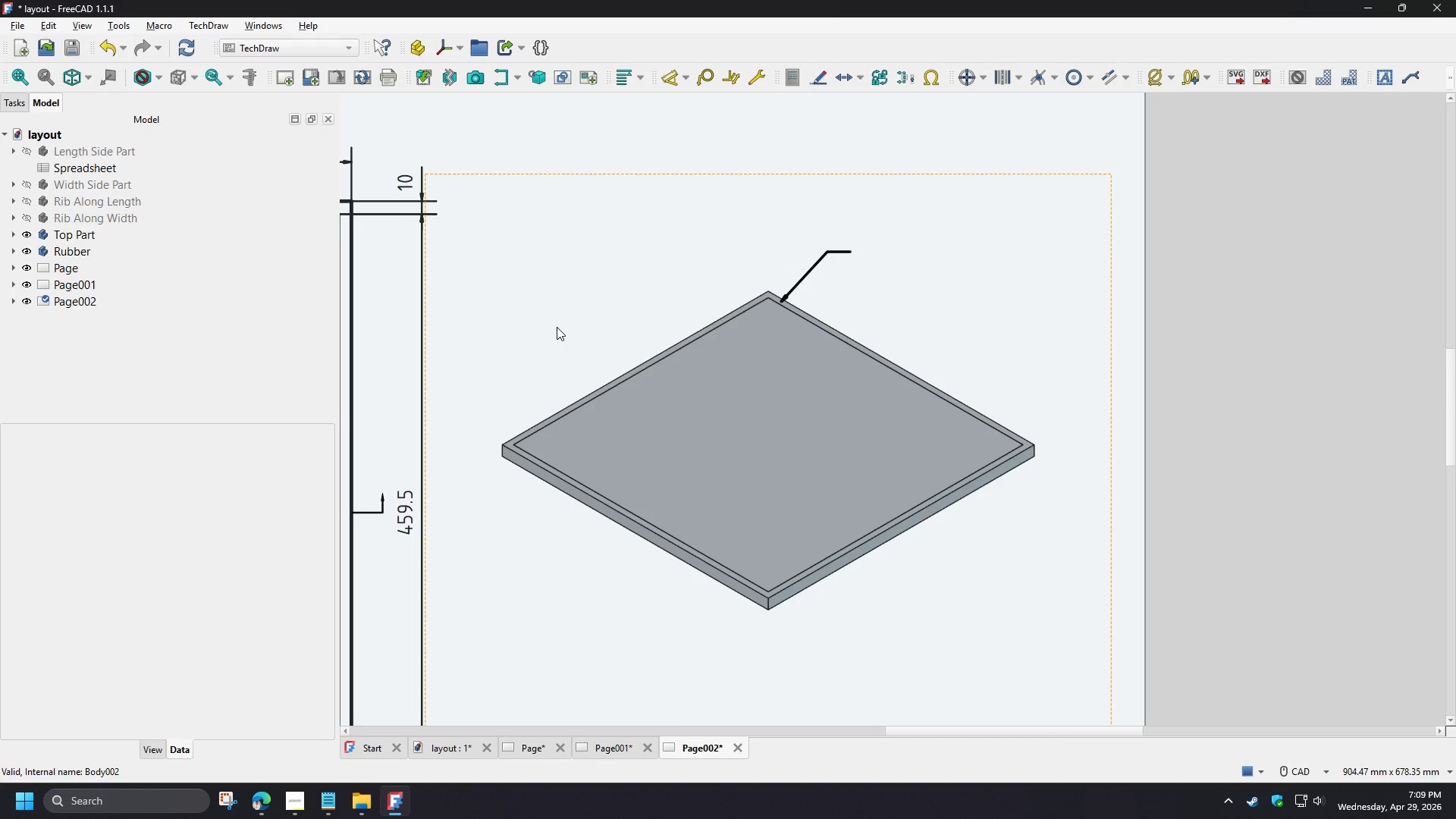 
wait(38.39)
 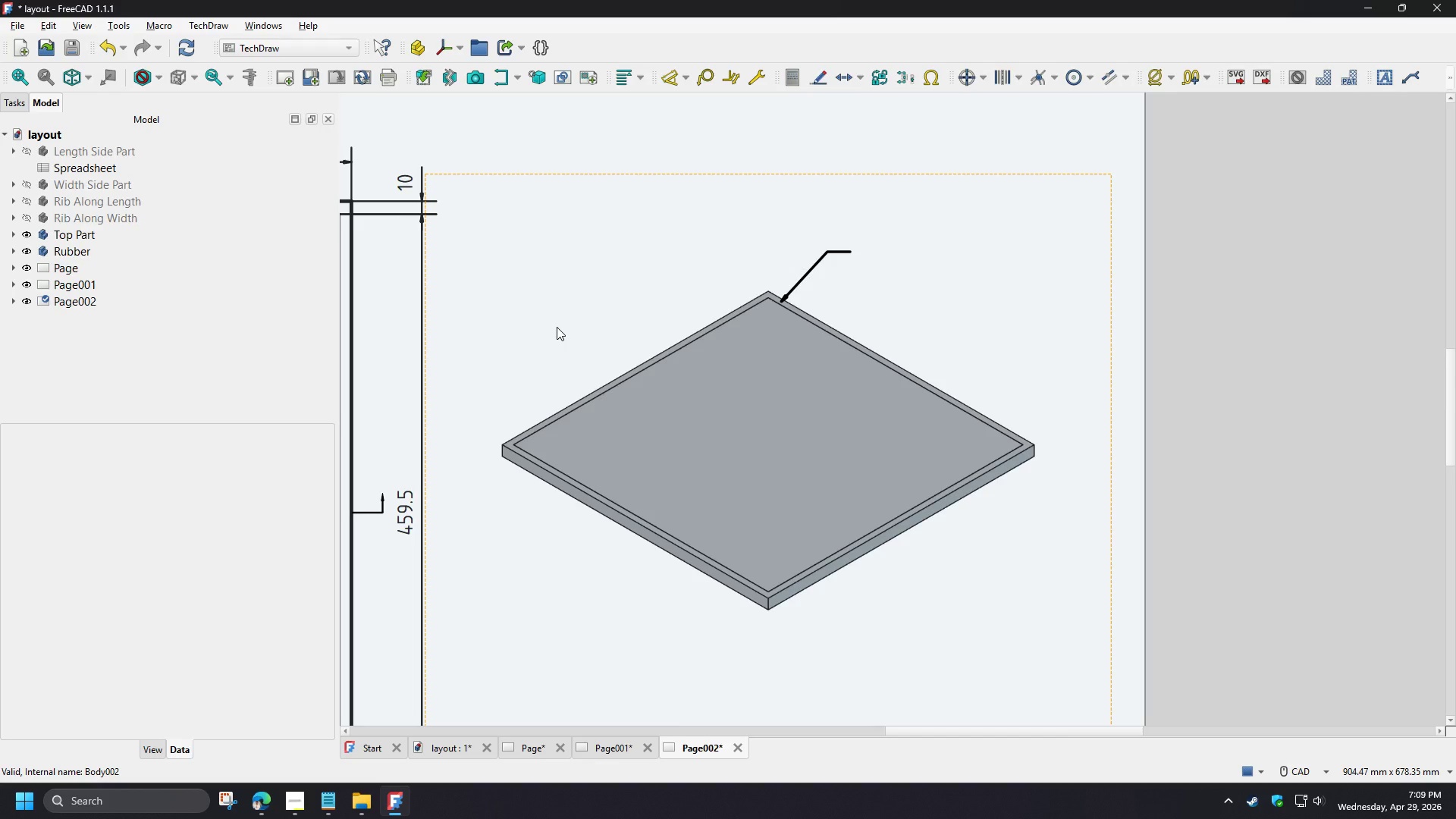 
scroll: coordinate [986, 431], scroll_direction: down, amount: 3.0
 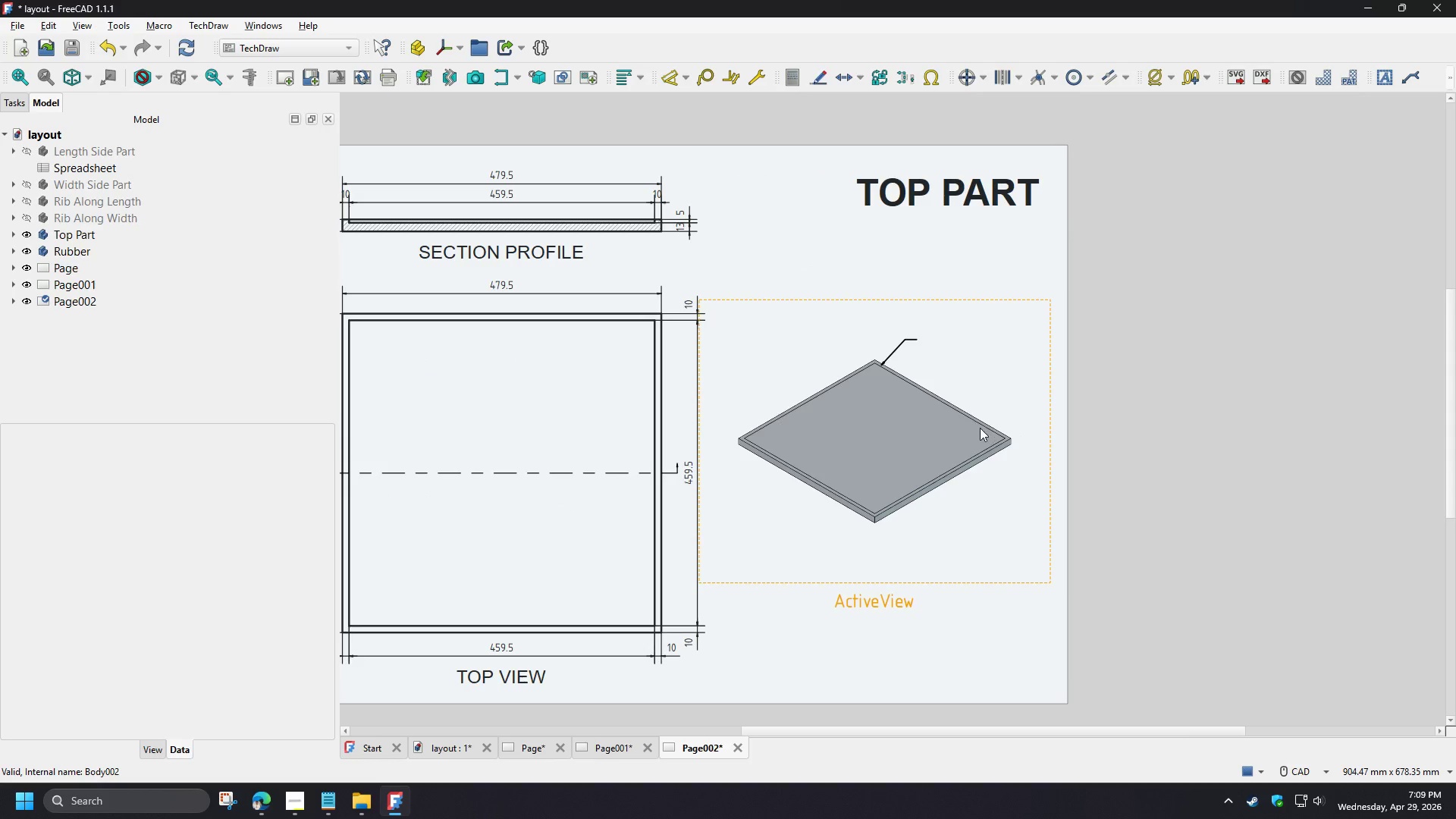 
scroll: coordinate [959, 391], scroll_direction: up, amount: 2.0
 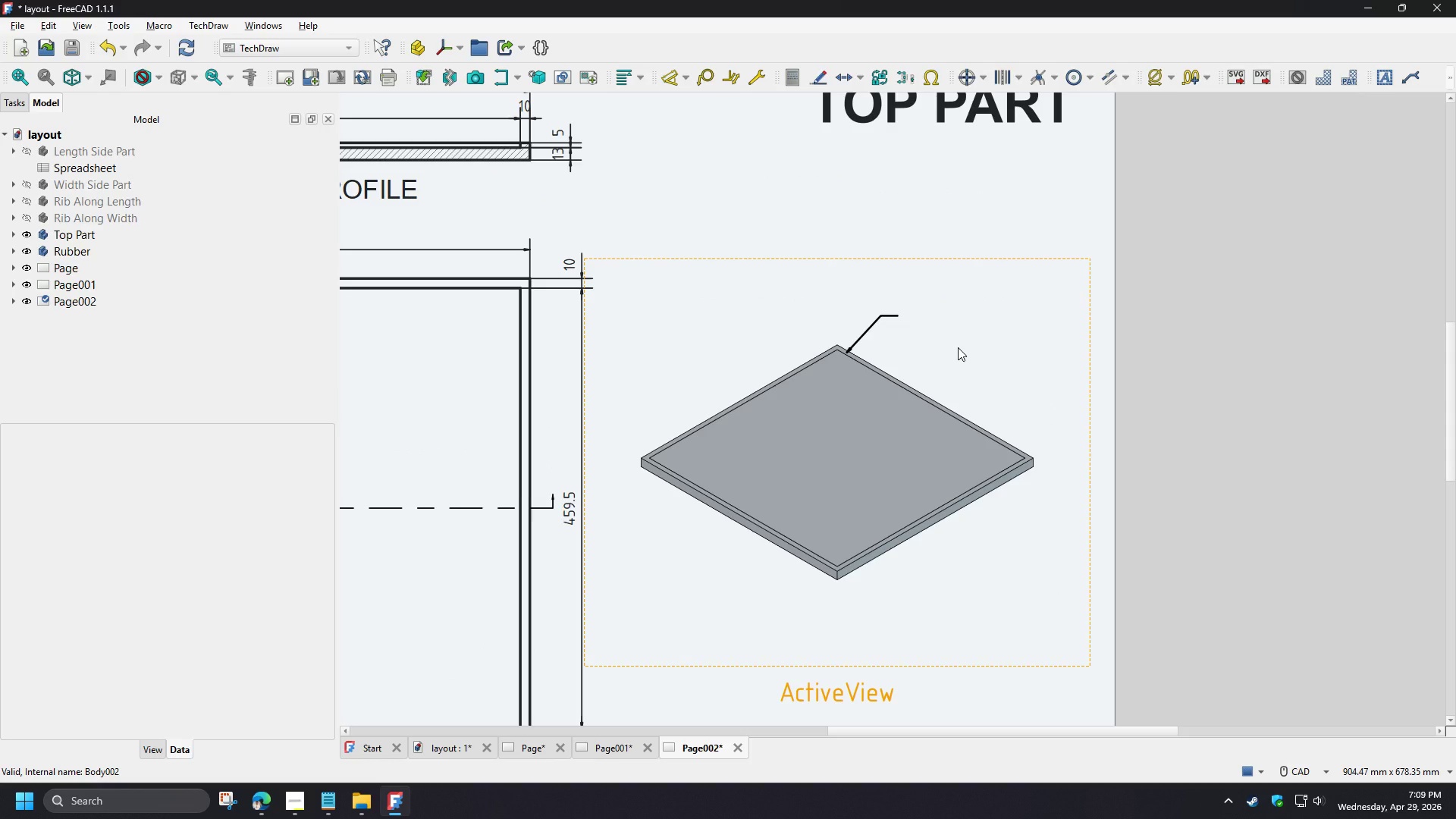 
wait(15.87)
 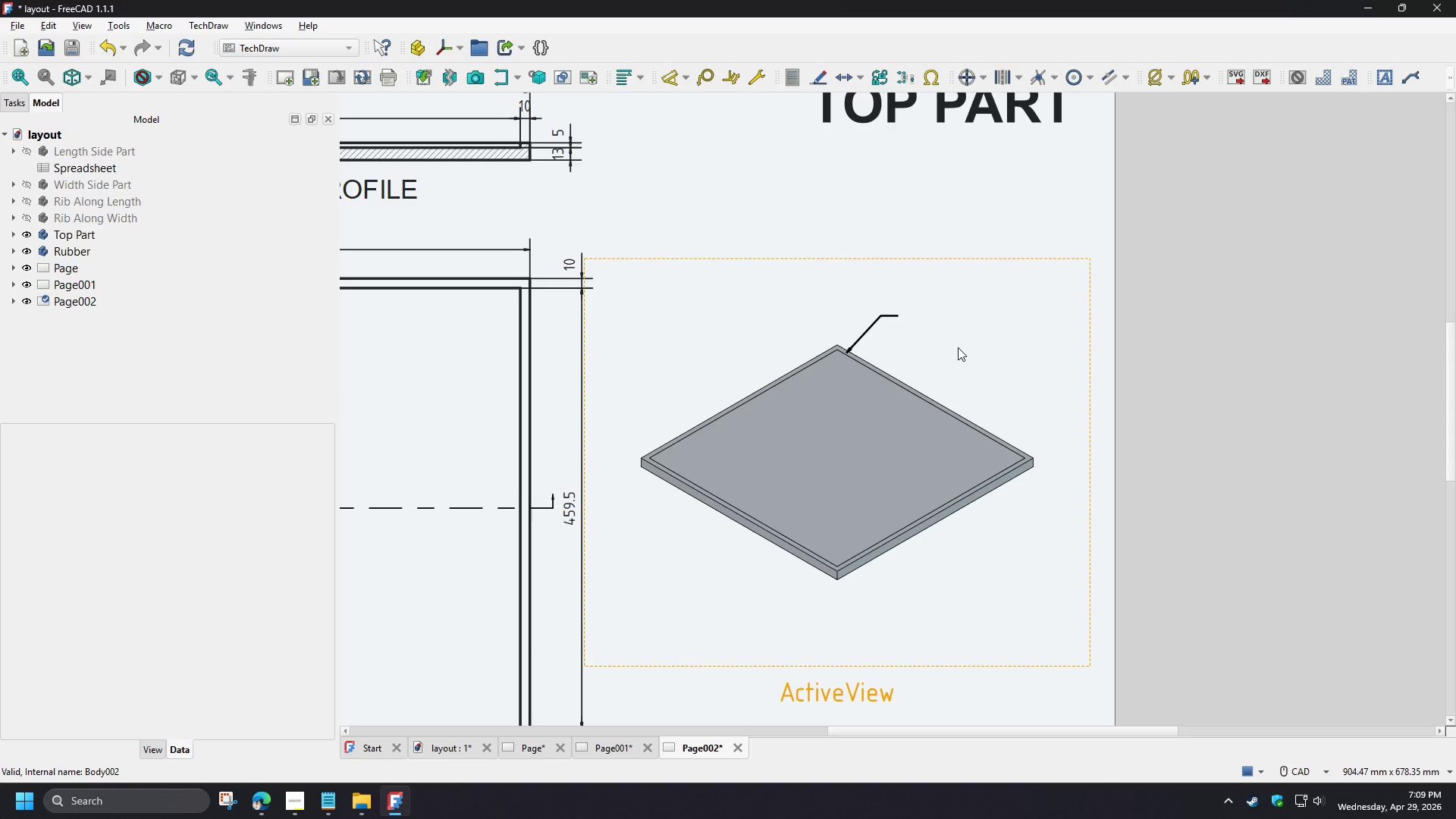 
left_click([1377, 82])
 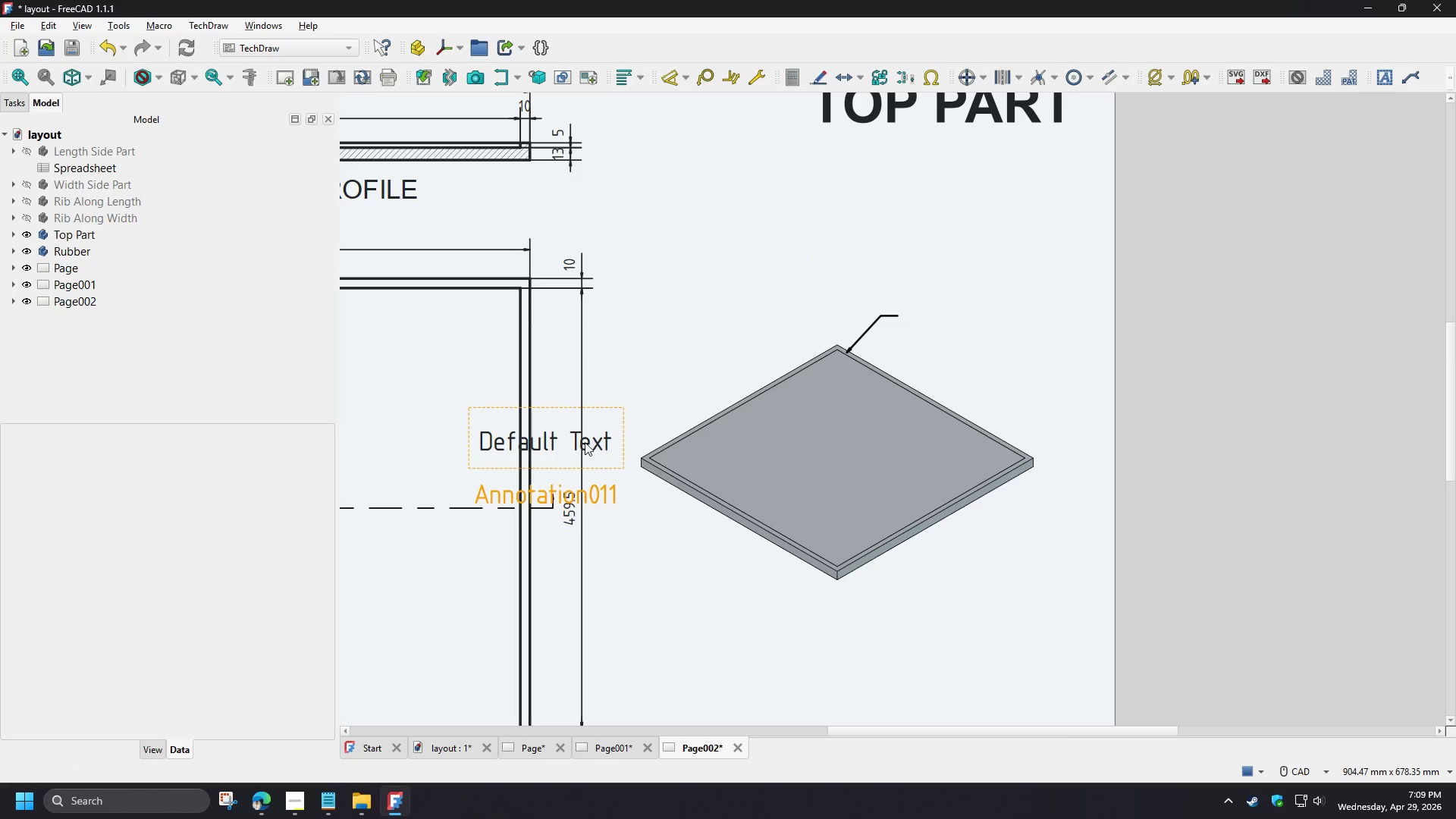 
left_click_drag(start_coordinate=[565, 444], to_coordinate=[1015, 304])
 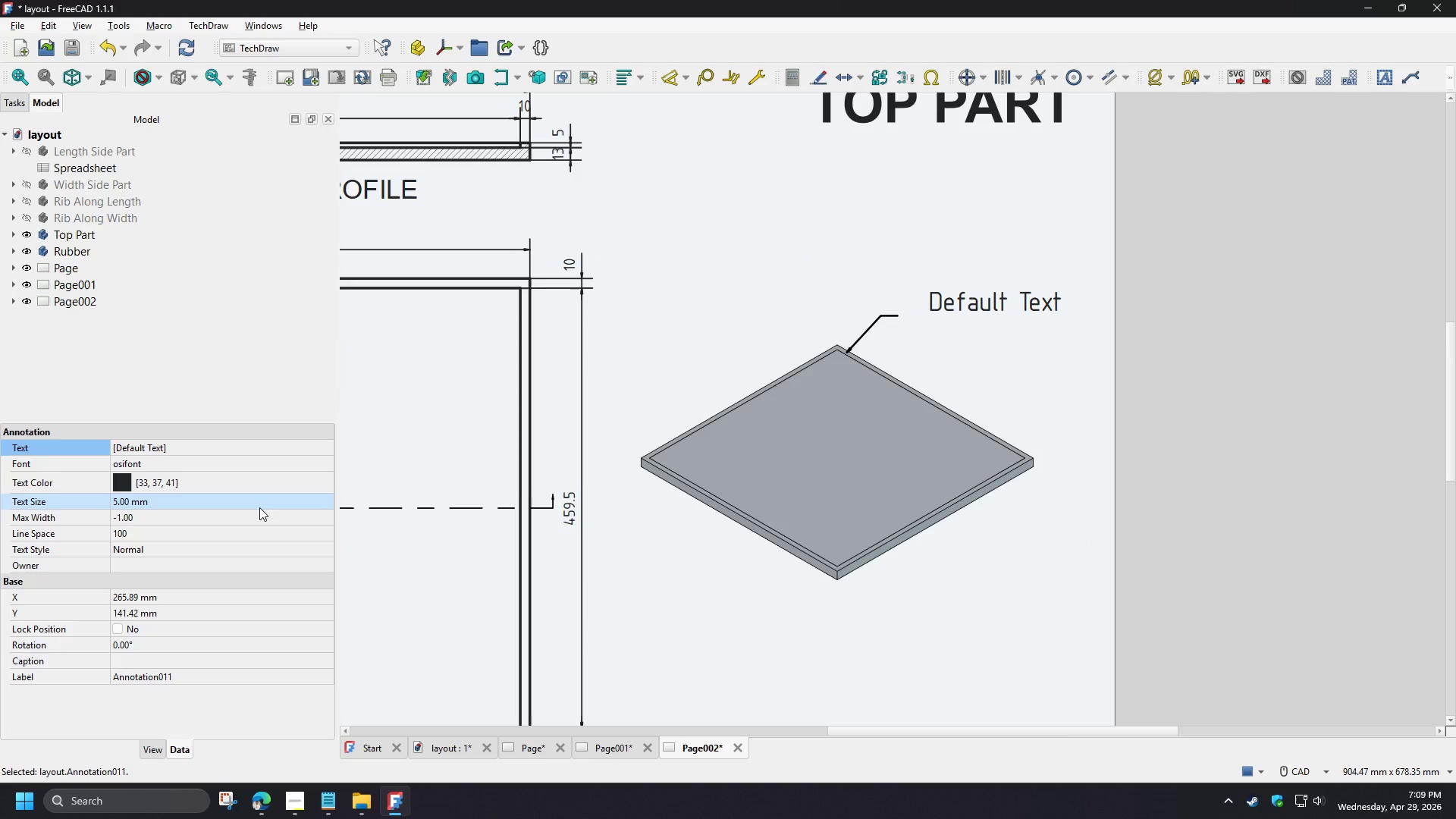 
left_click([249, 503])
 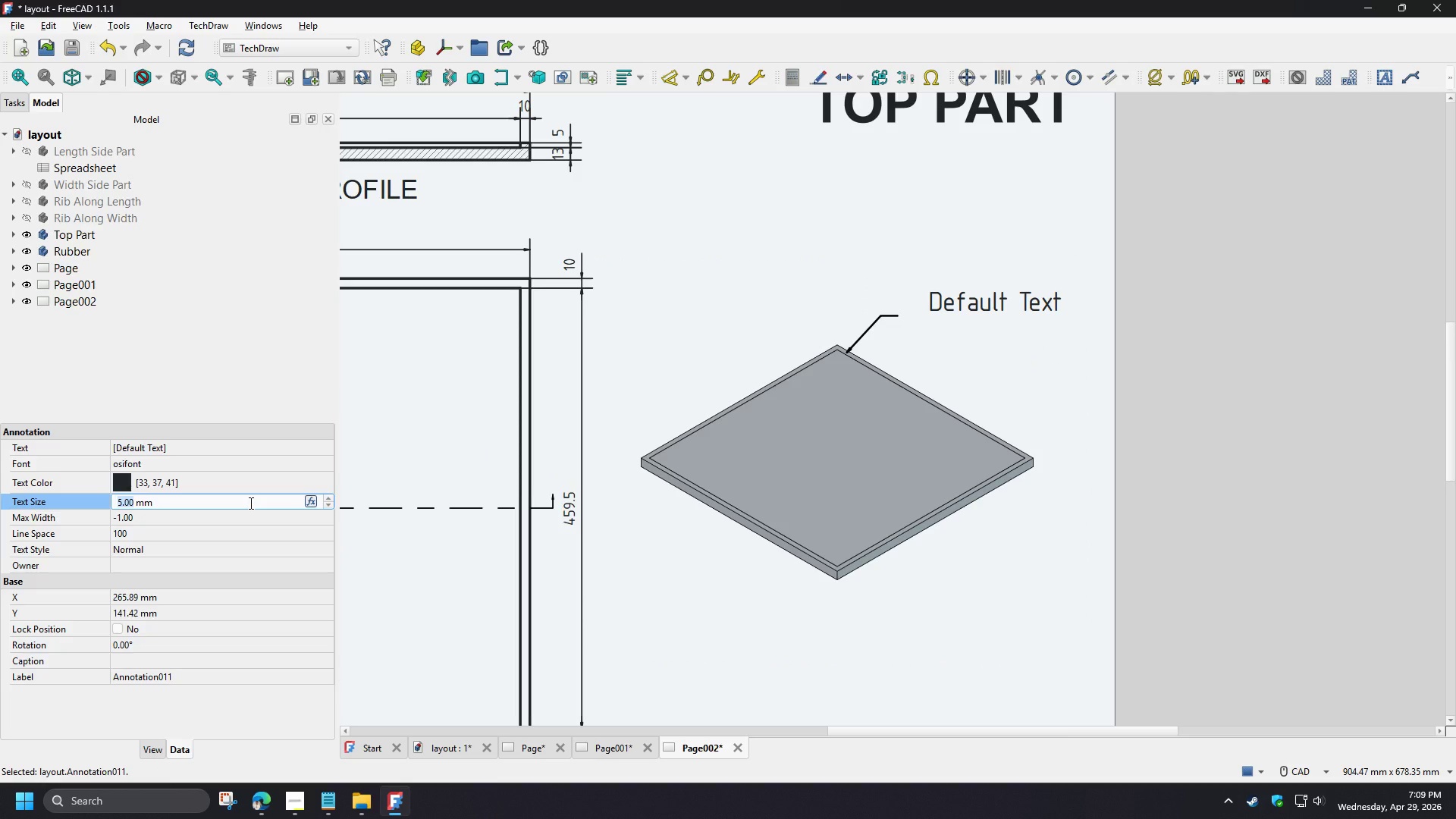 
key(Numpad3)
 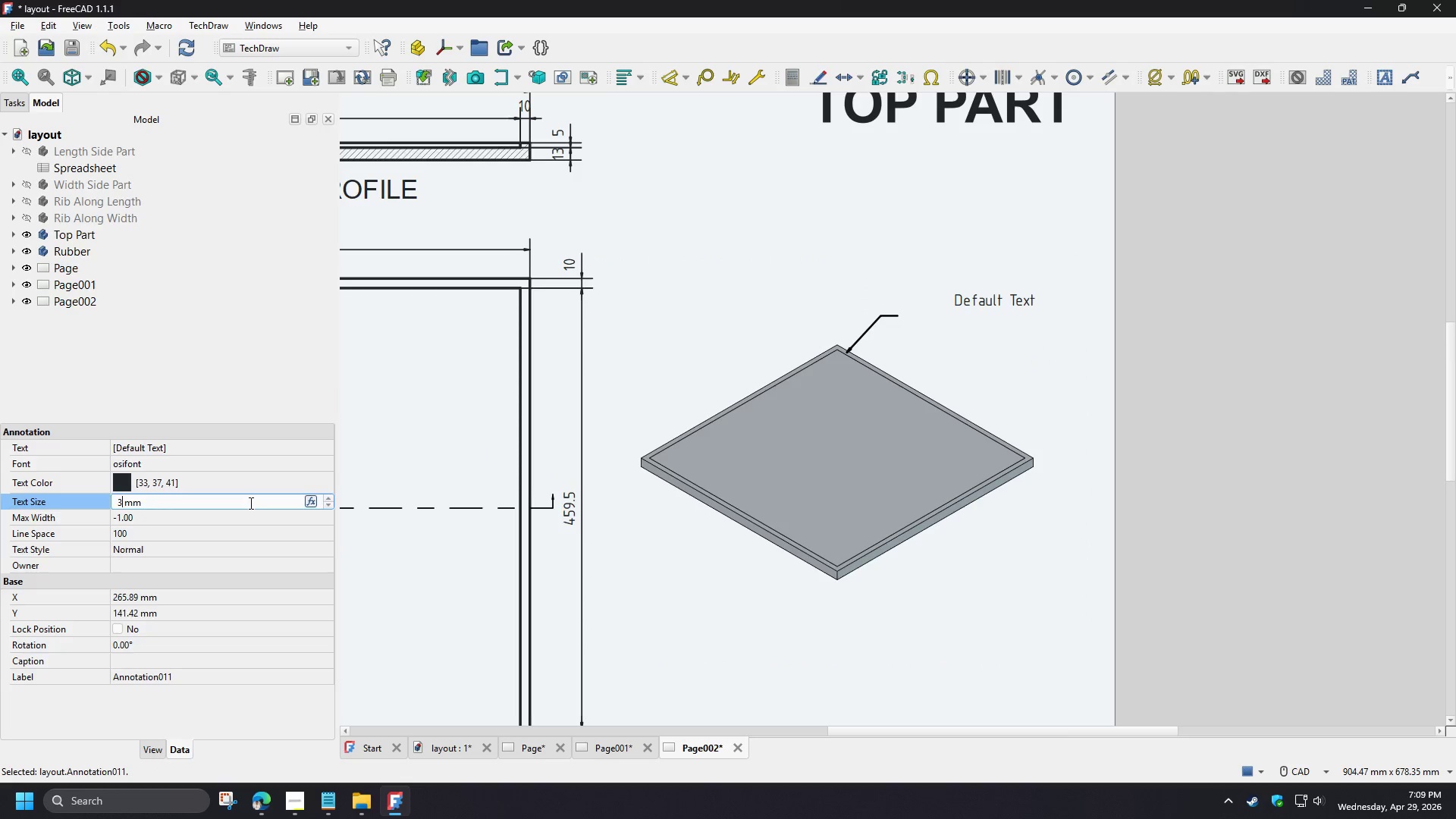 
key(NumpadEnter)
 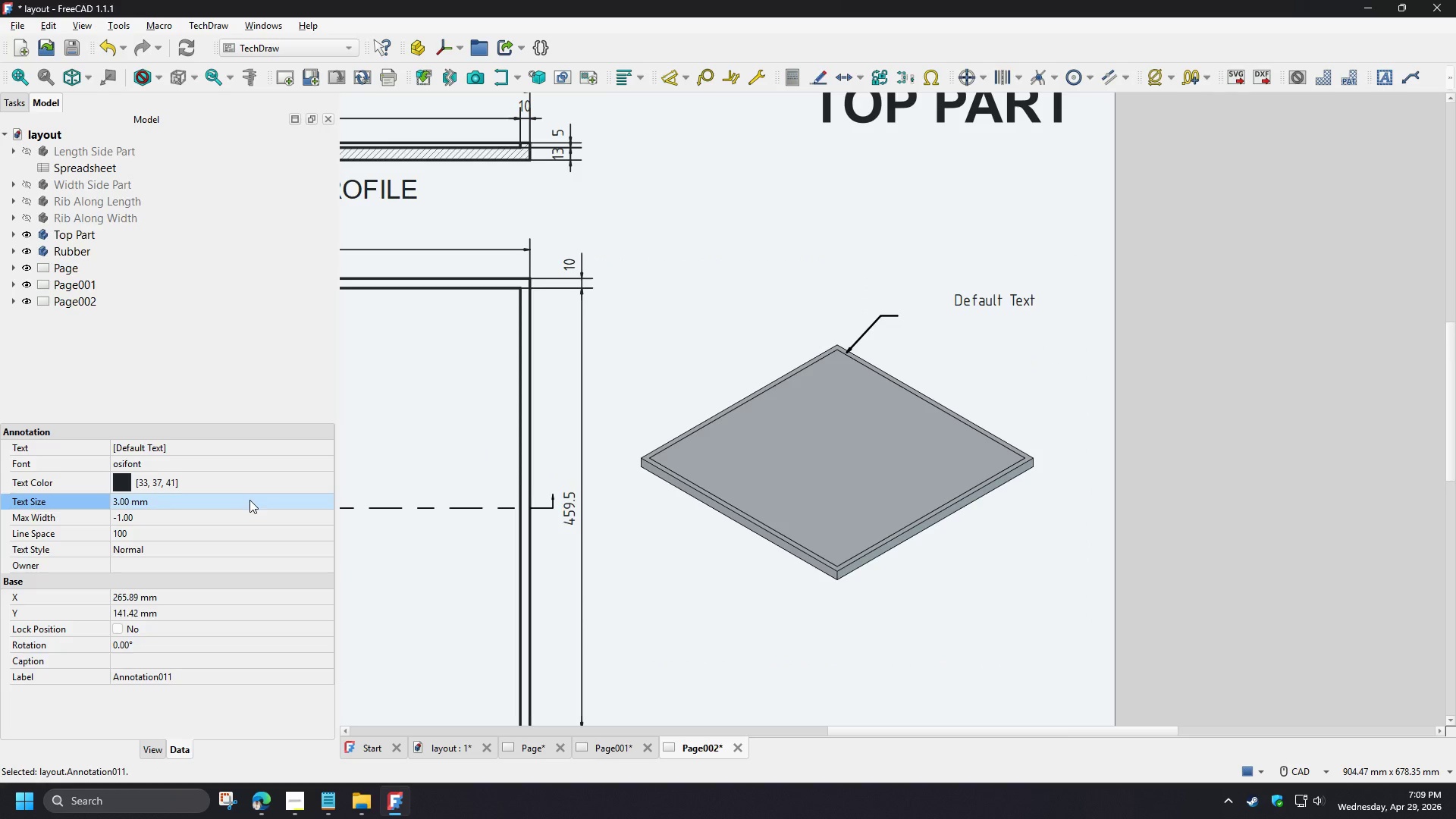 
left_click([242, 466])
 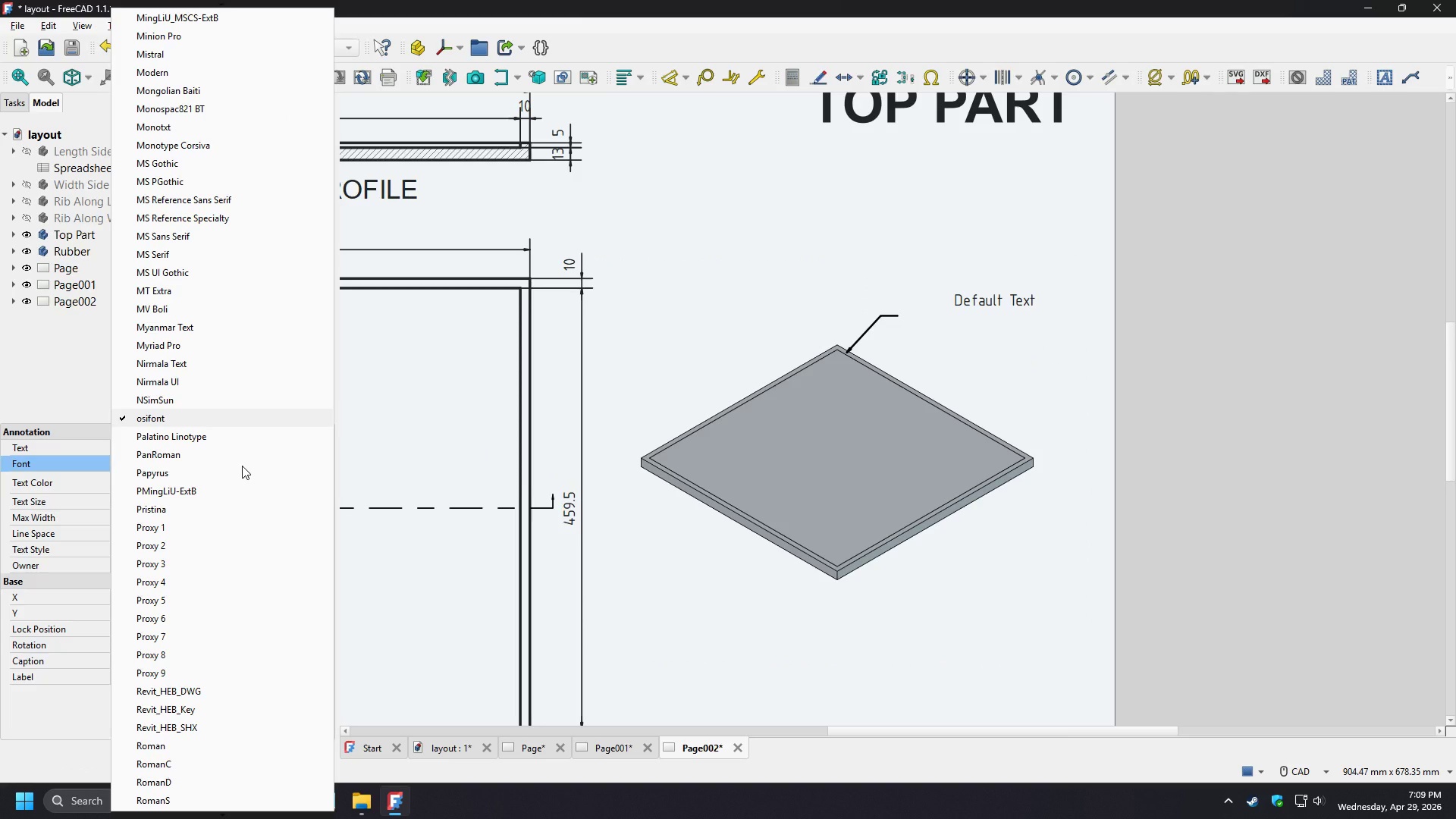 
type(ani)
 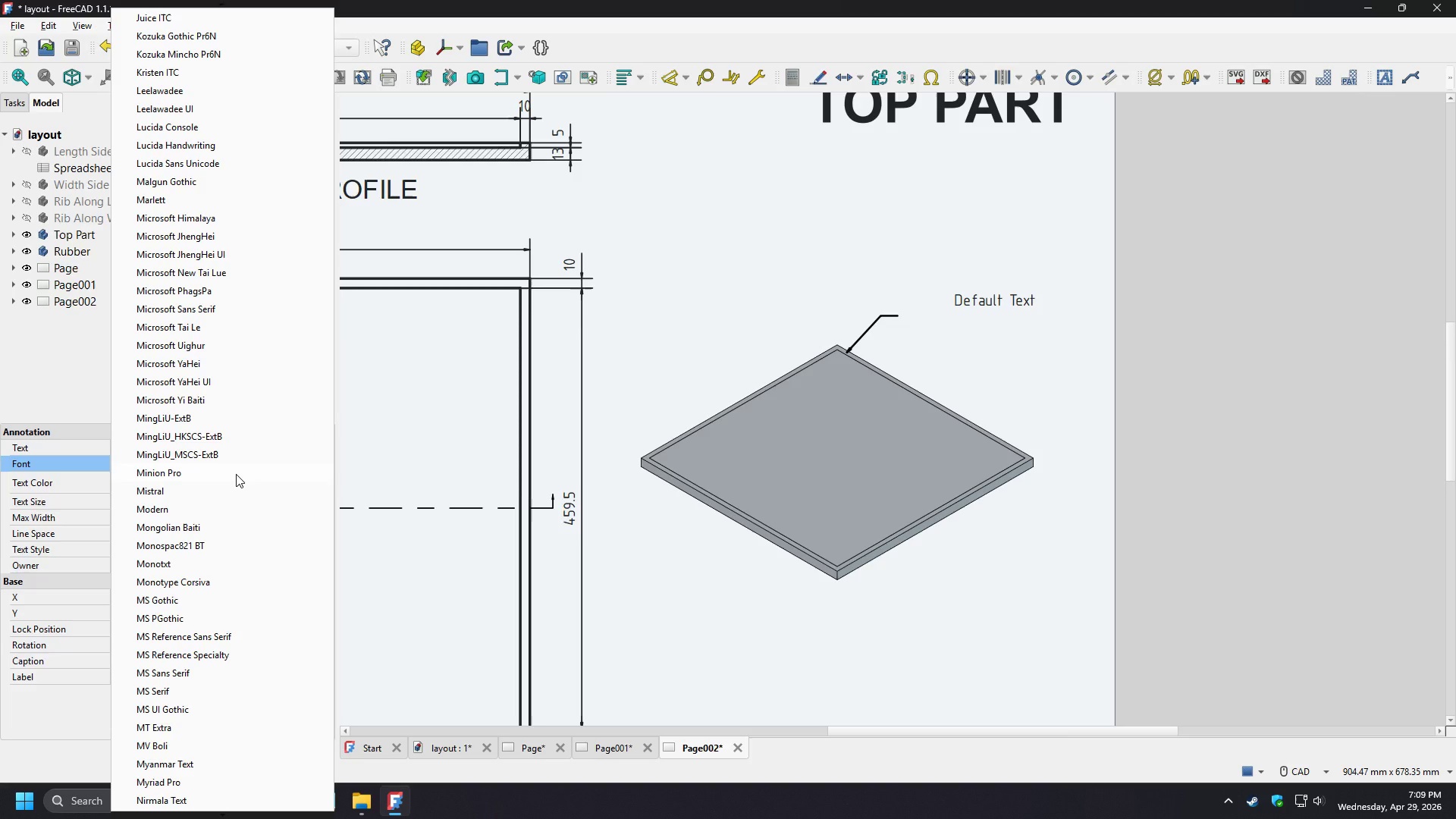 
key(A)
 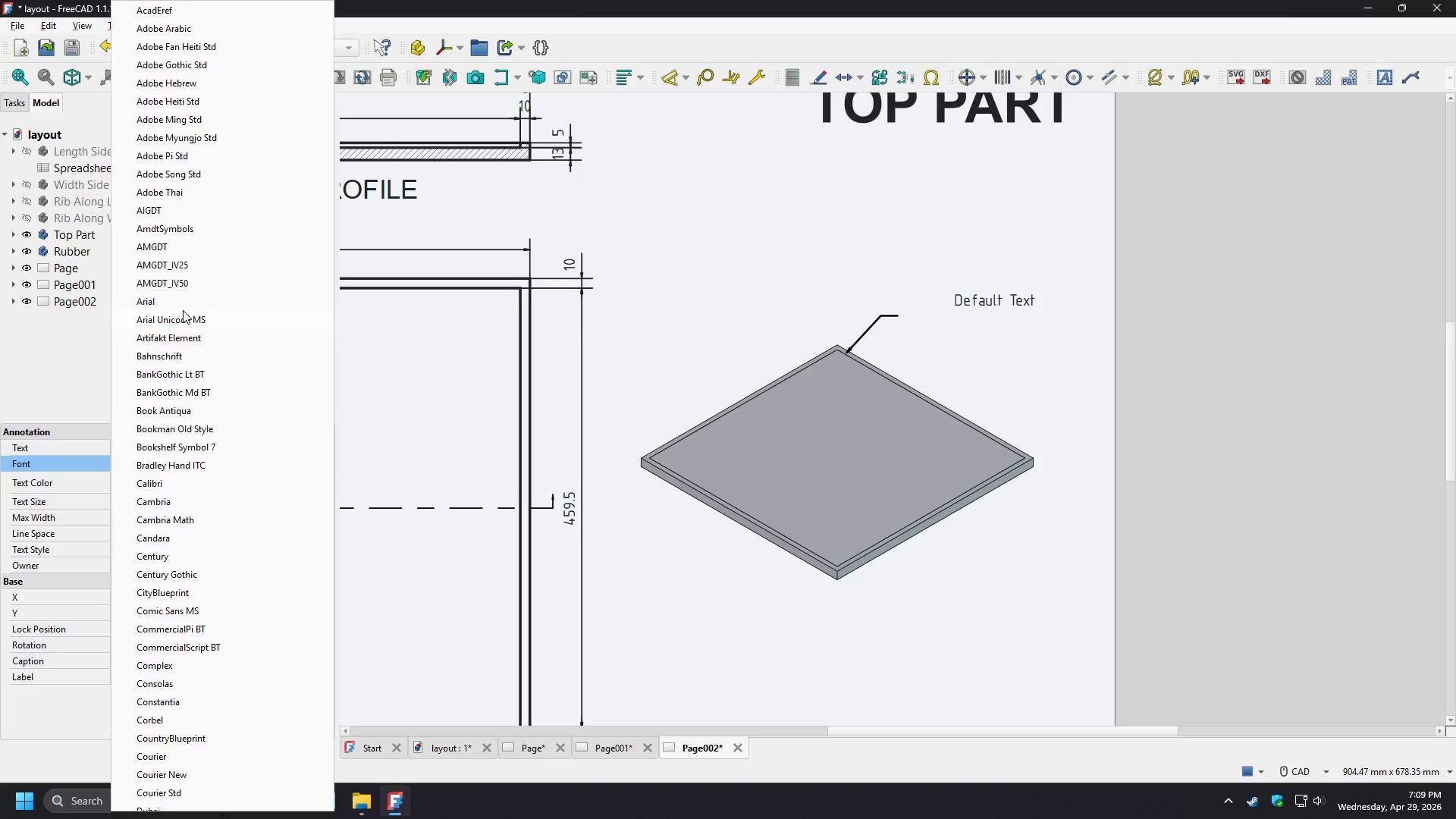 
left_click([176, 297])
 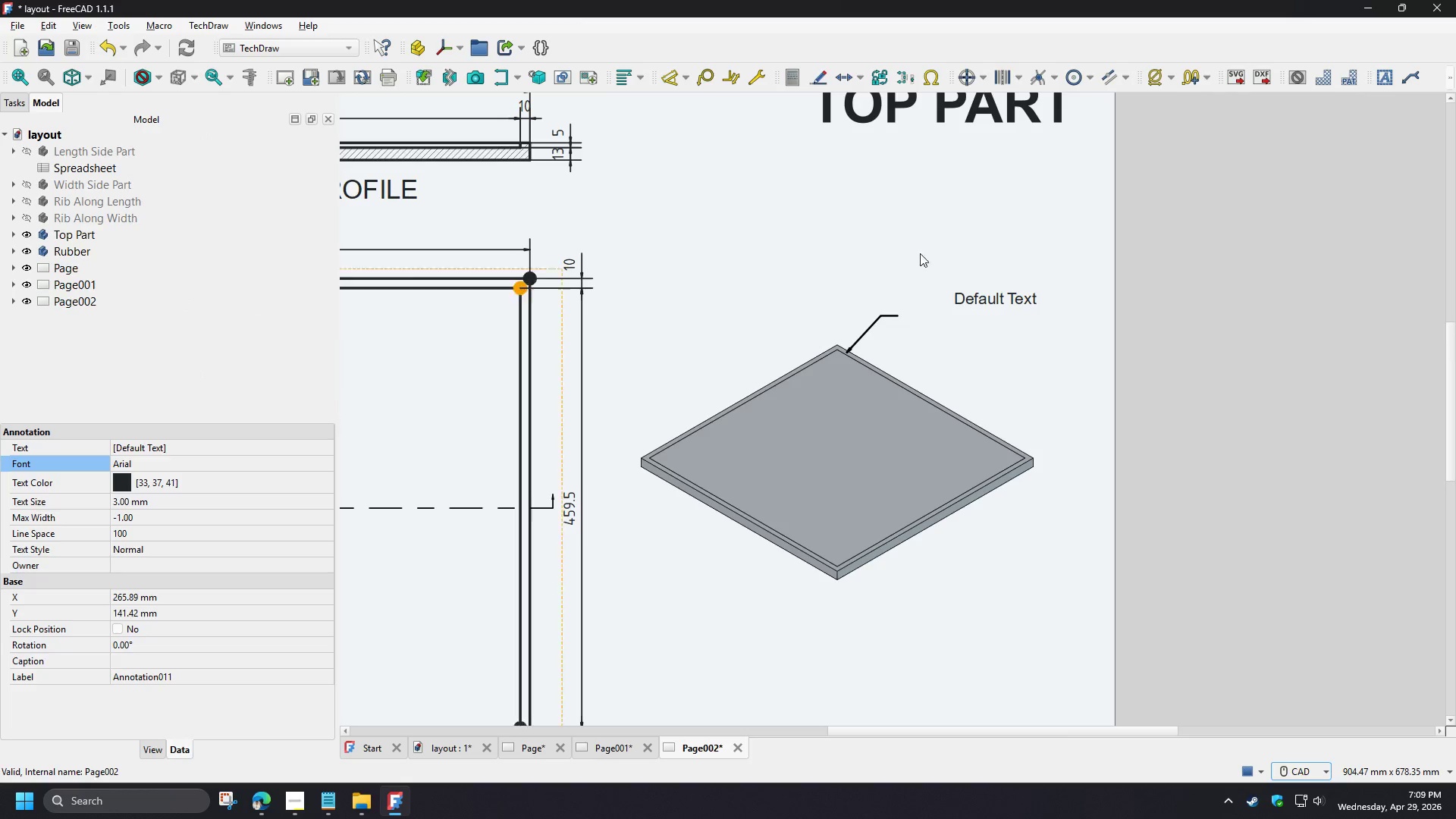 
left_click_drag(start_coordinate=[993, 297], to_coordinate=[952, 313])
 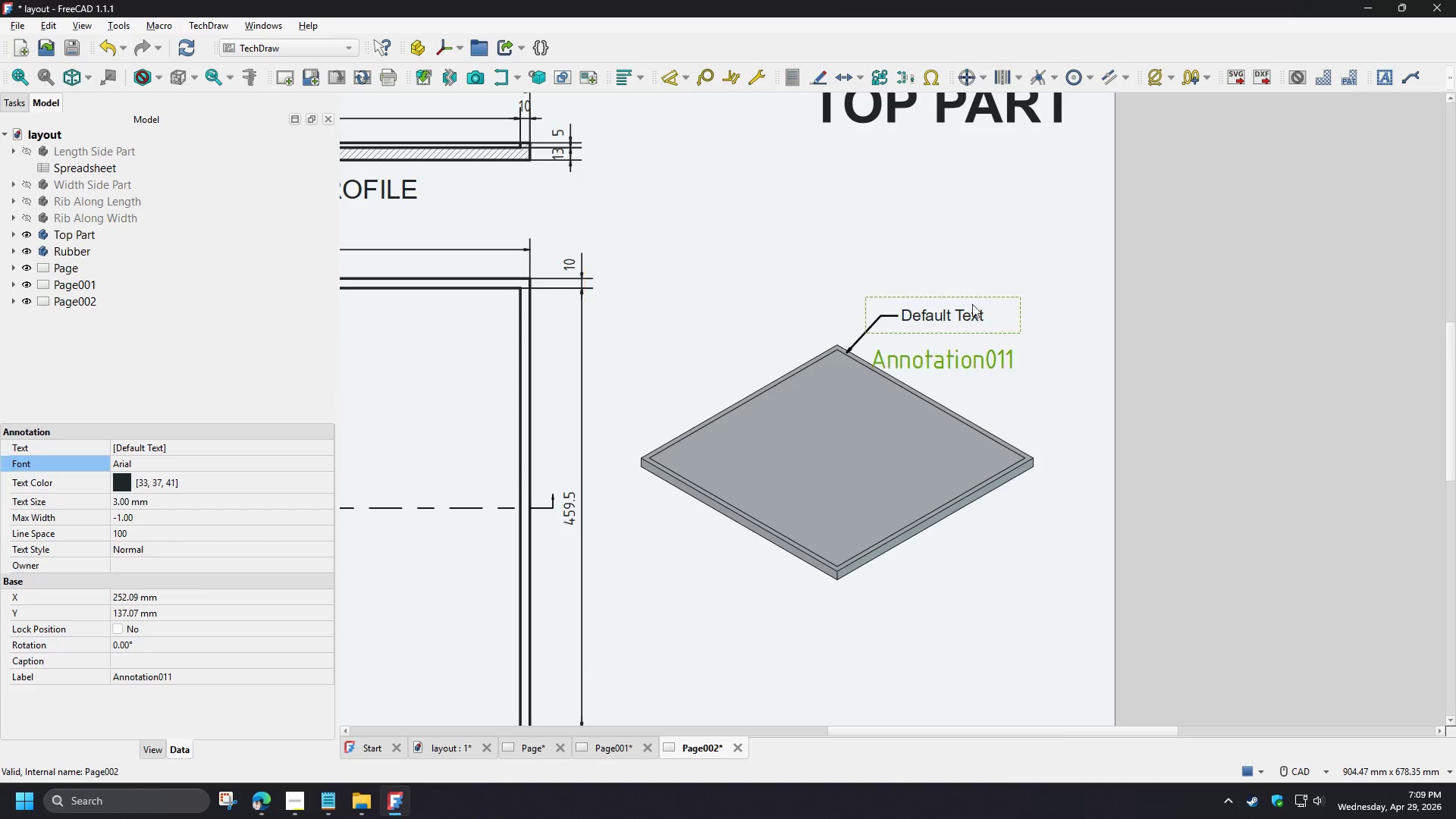 
left_click([921, 315])
 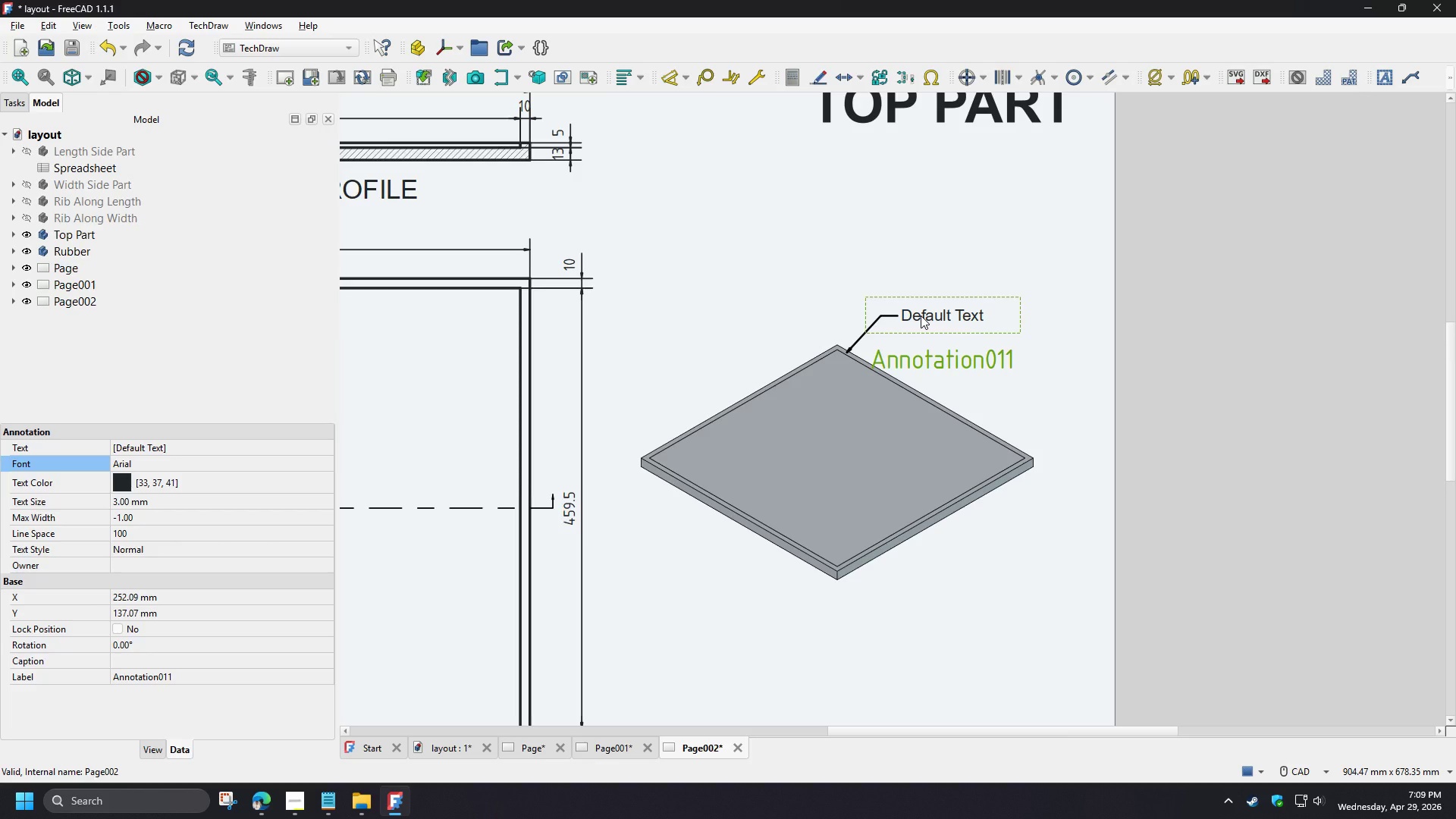 
left_click([921, 315])
 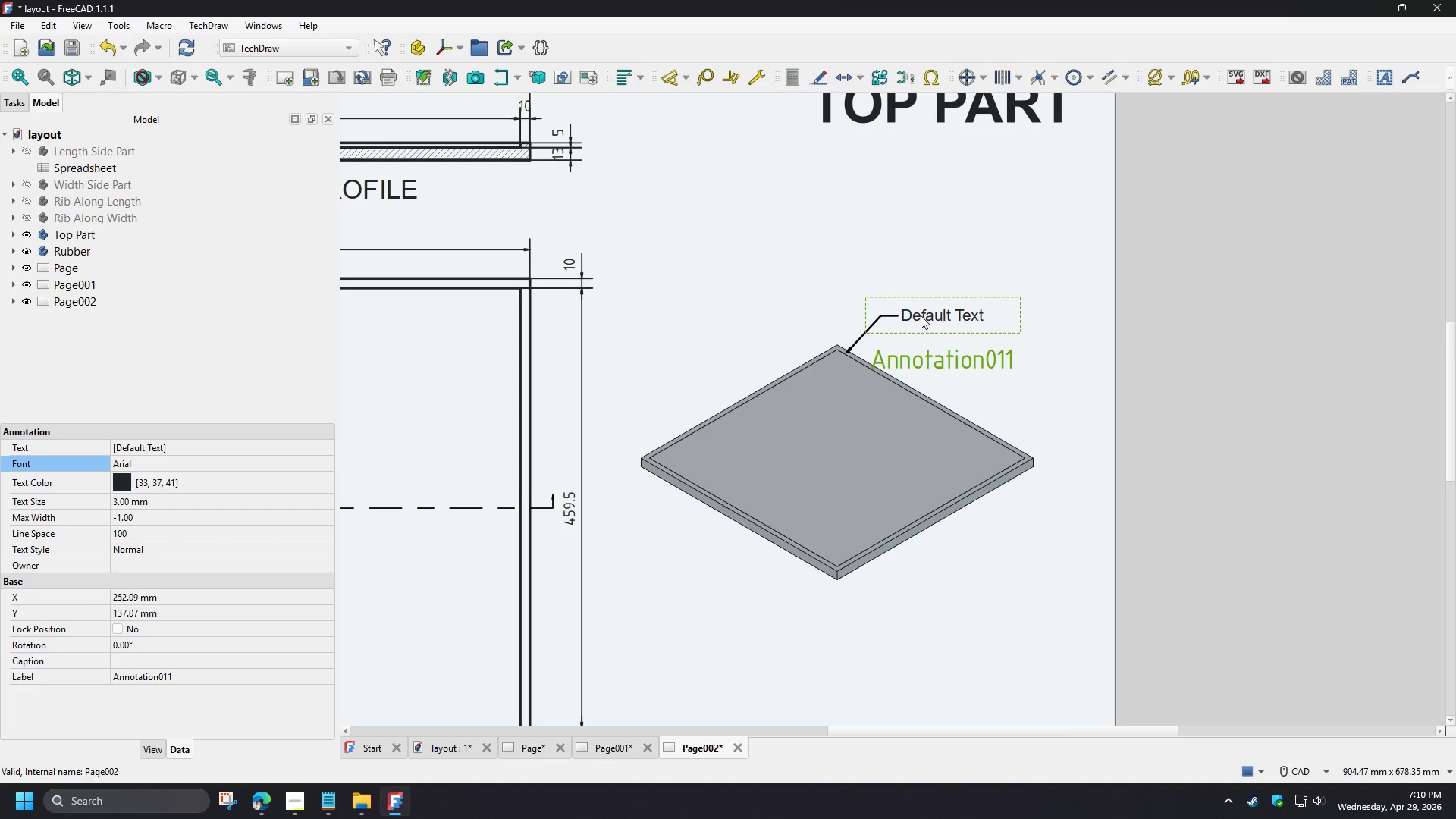 
double_click([921, 315])
 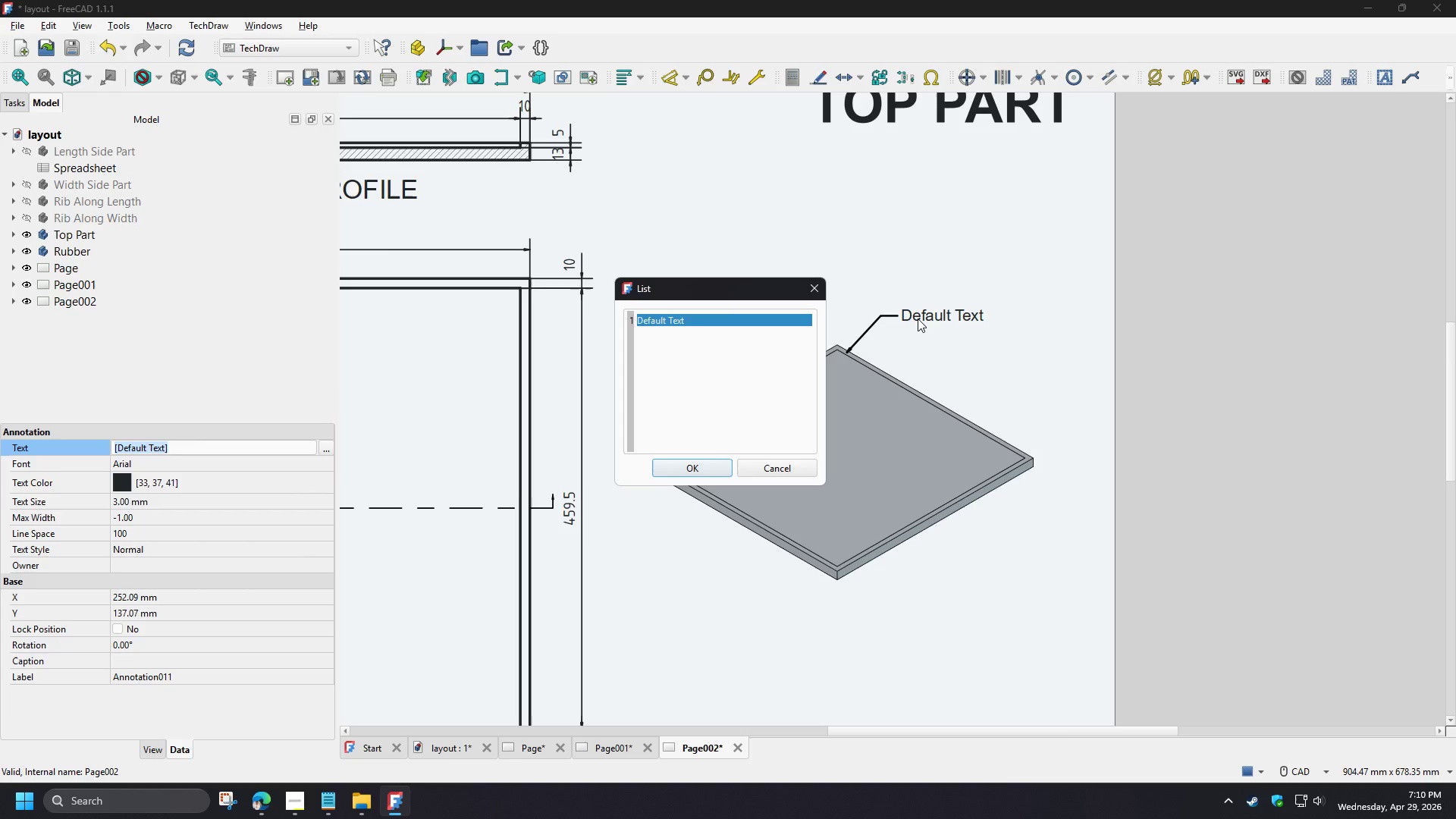 
wait(14.52)
 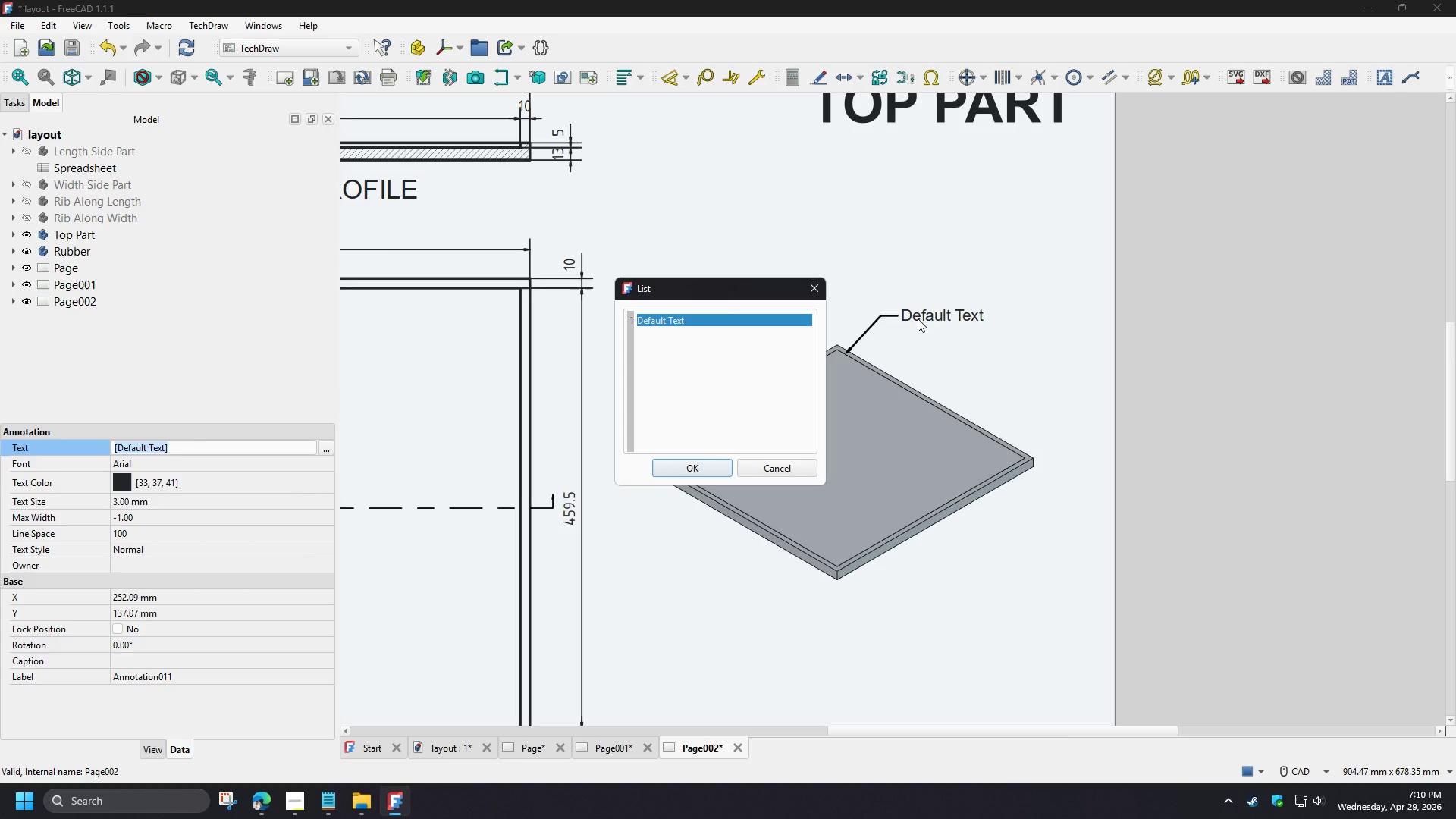 
left_click([670, 336])
 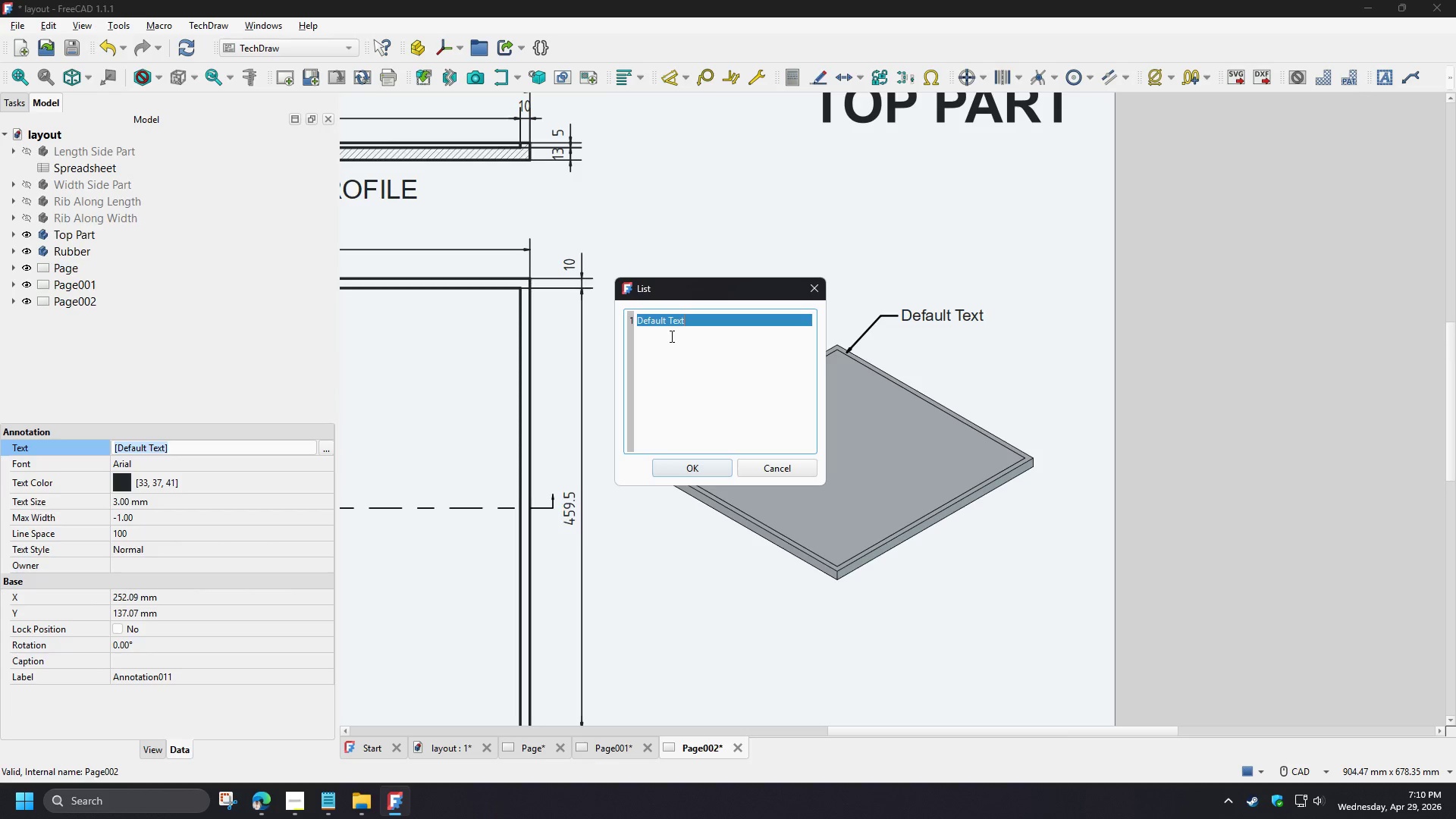 
key(Control+A)
 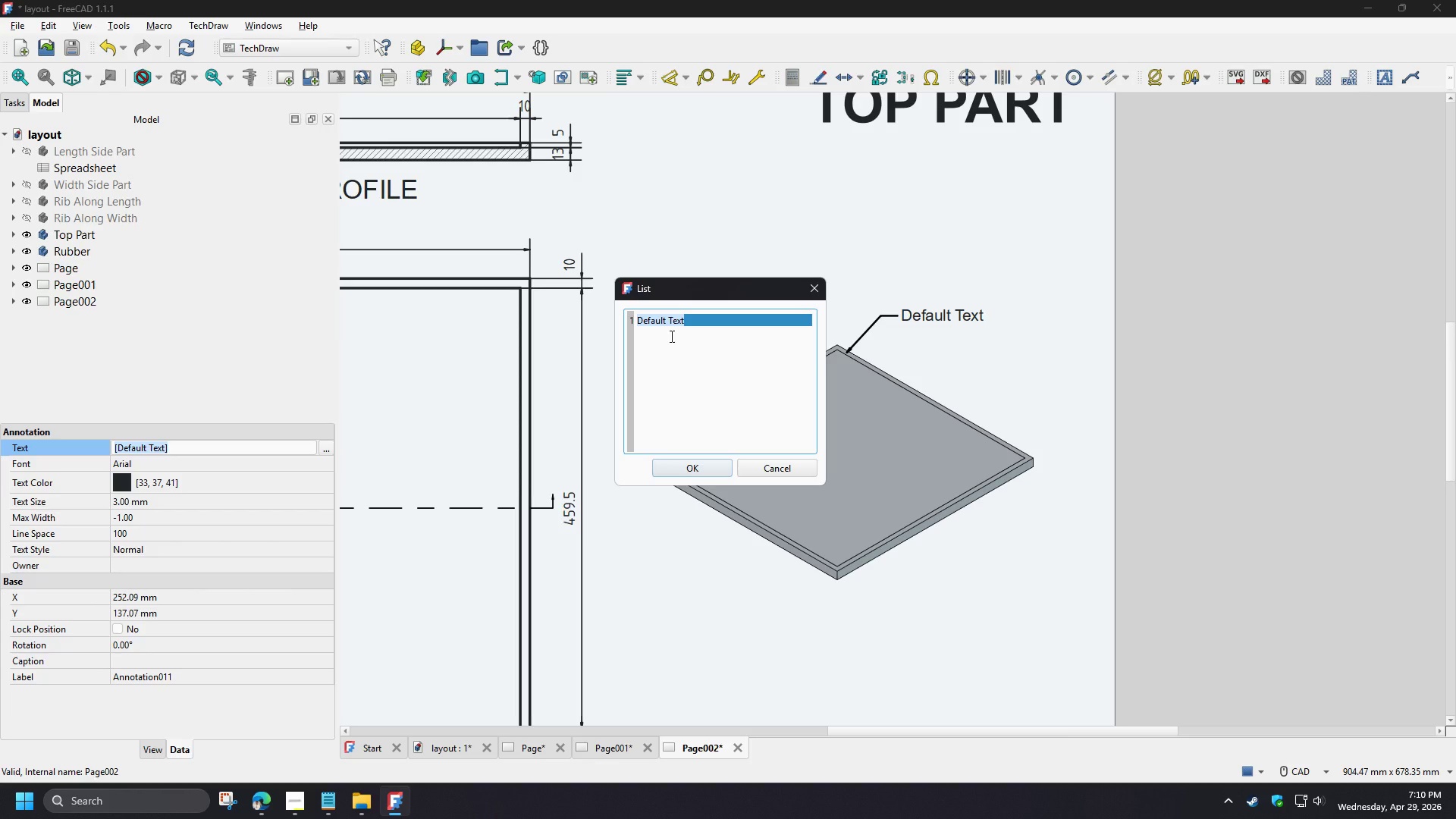 
key(Shift+T)
 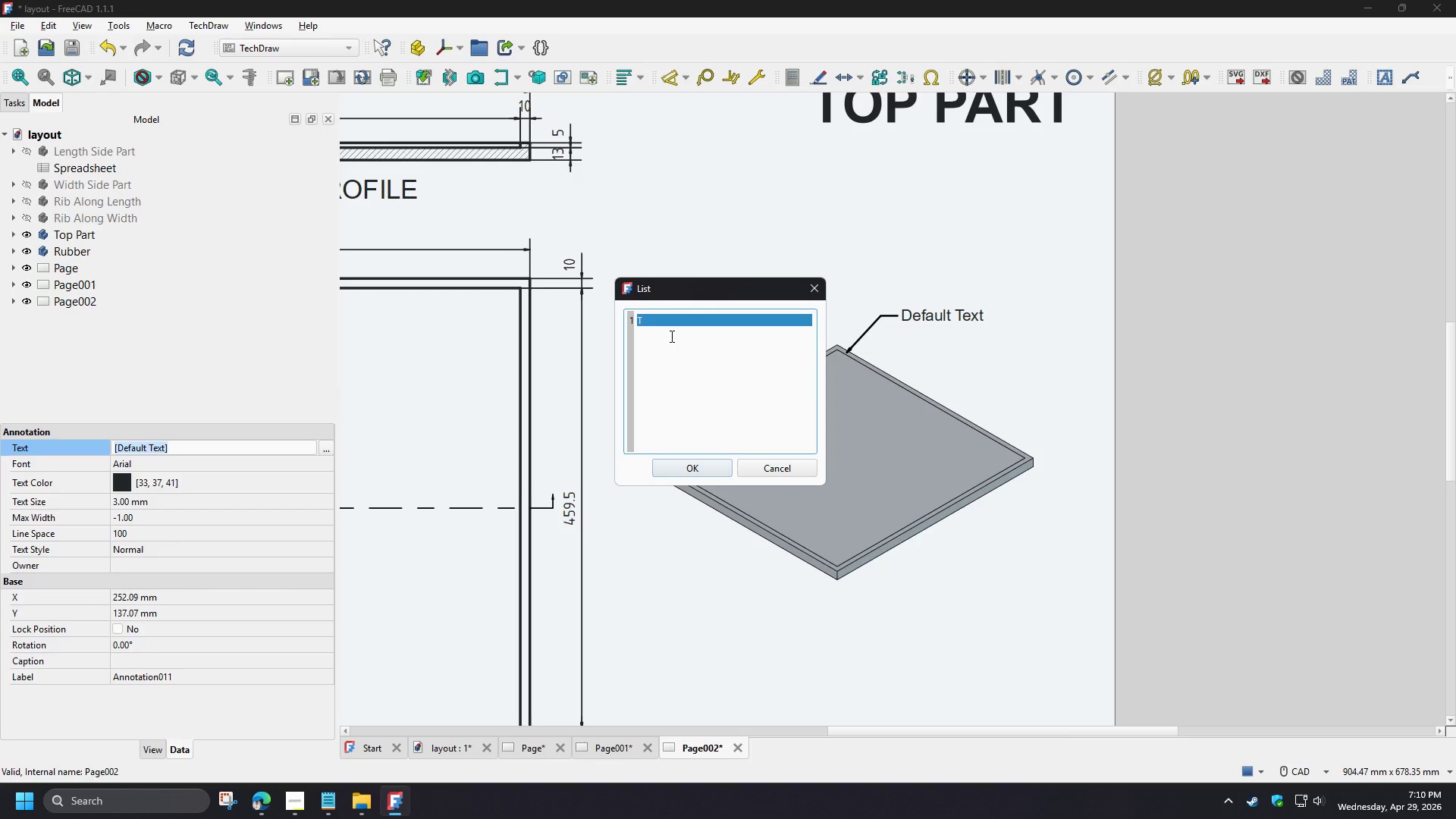 
type(op Part Wood)
 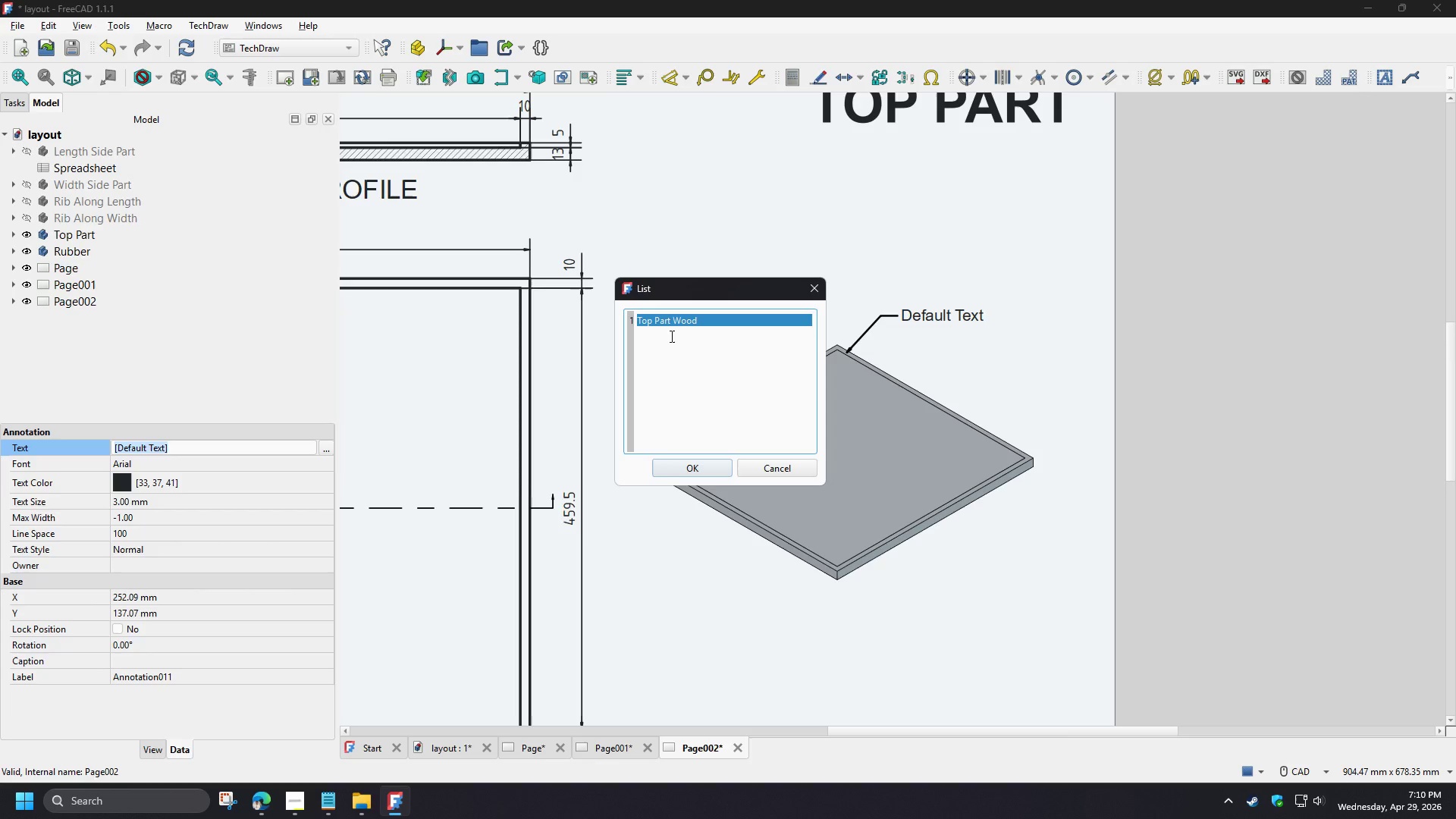 
wait(9.7)
 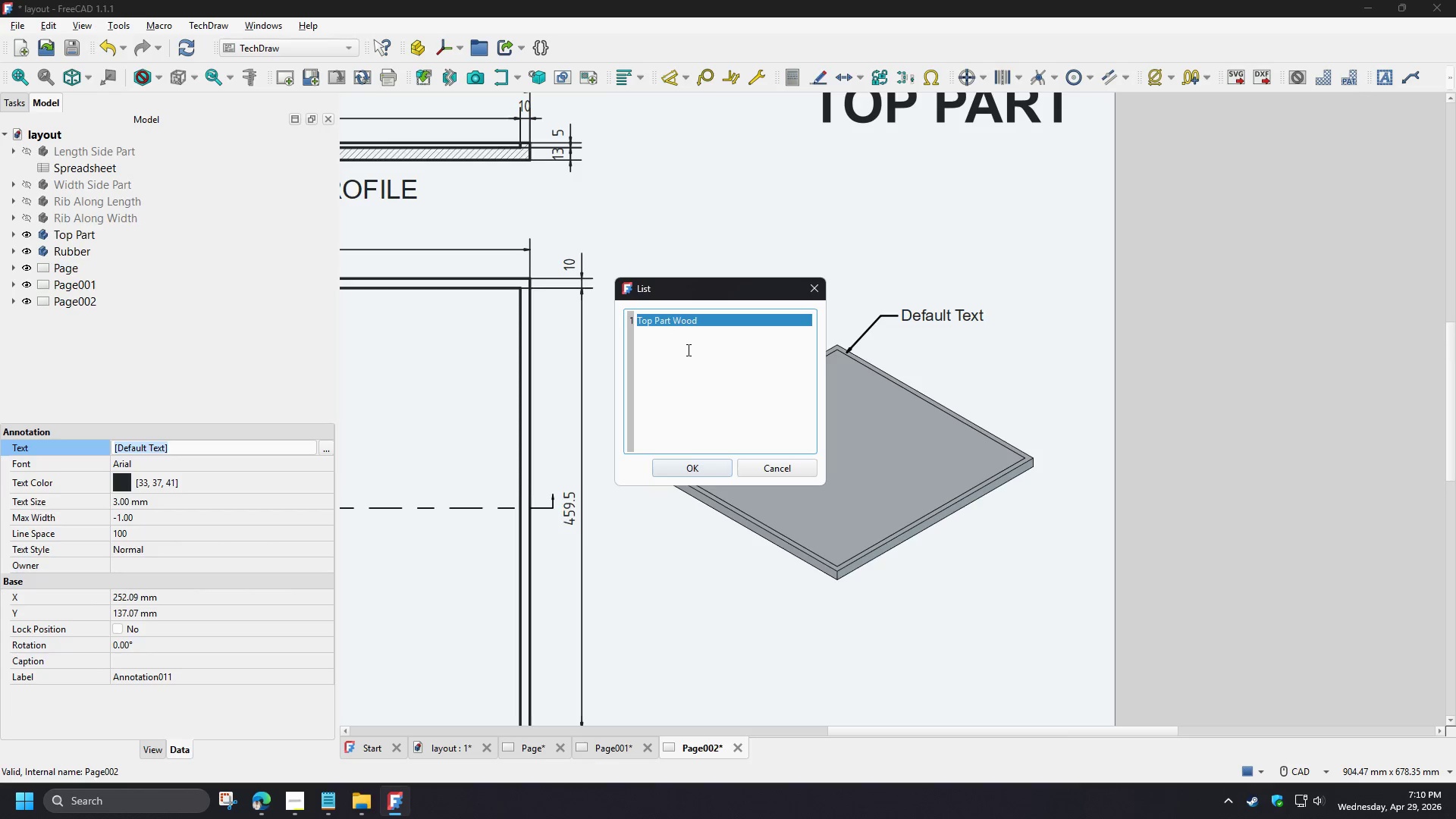 
left_click([639, 321])
 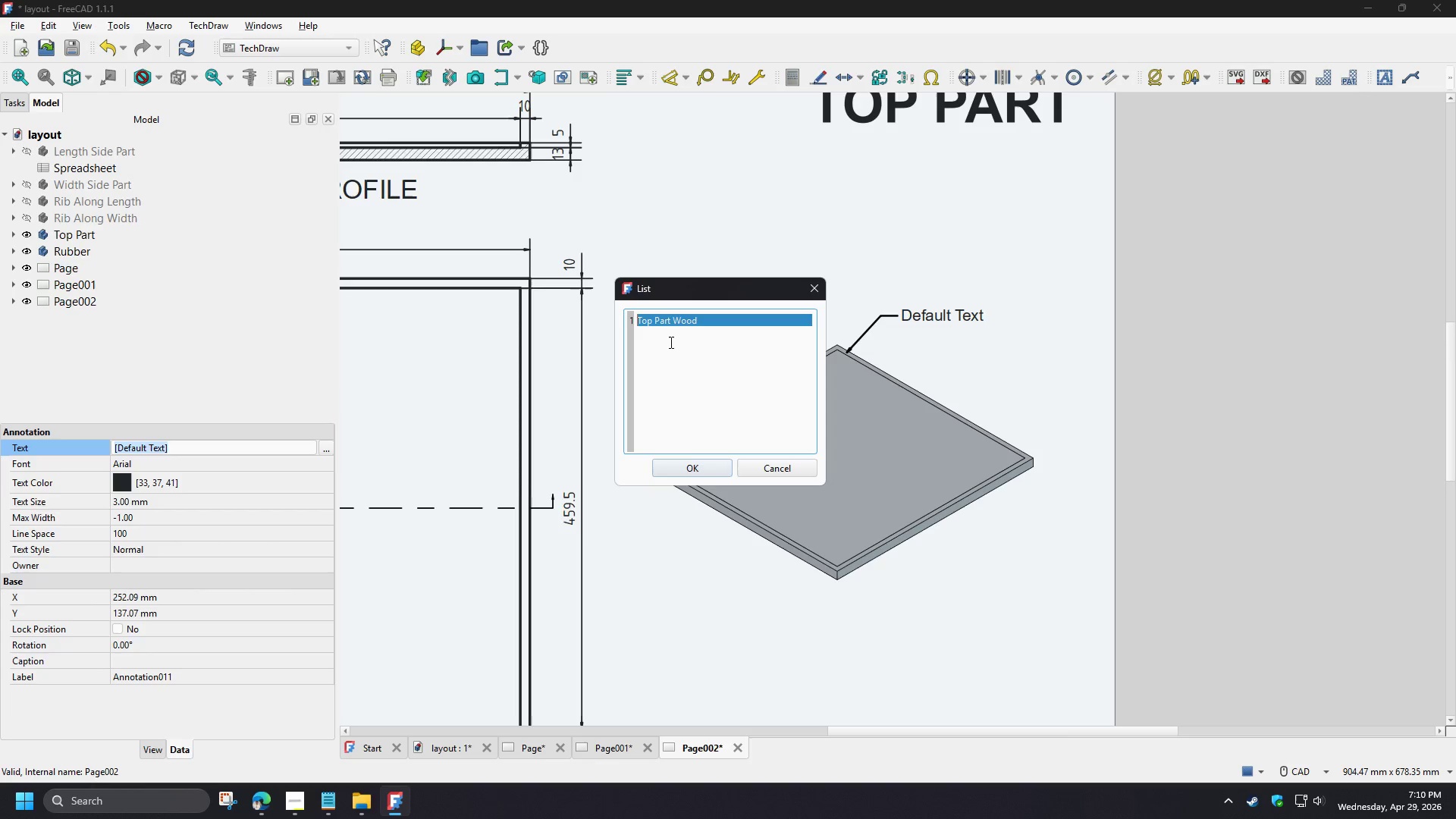 
key(1)
 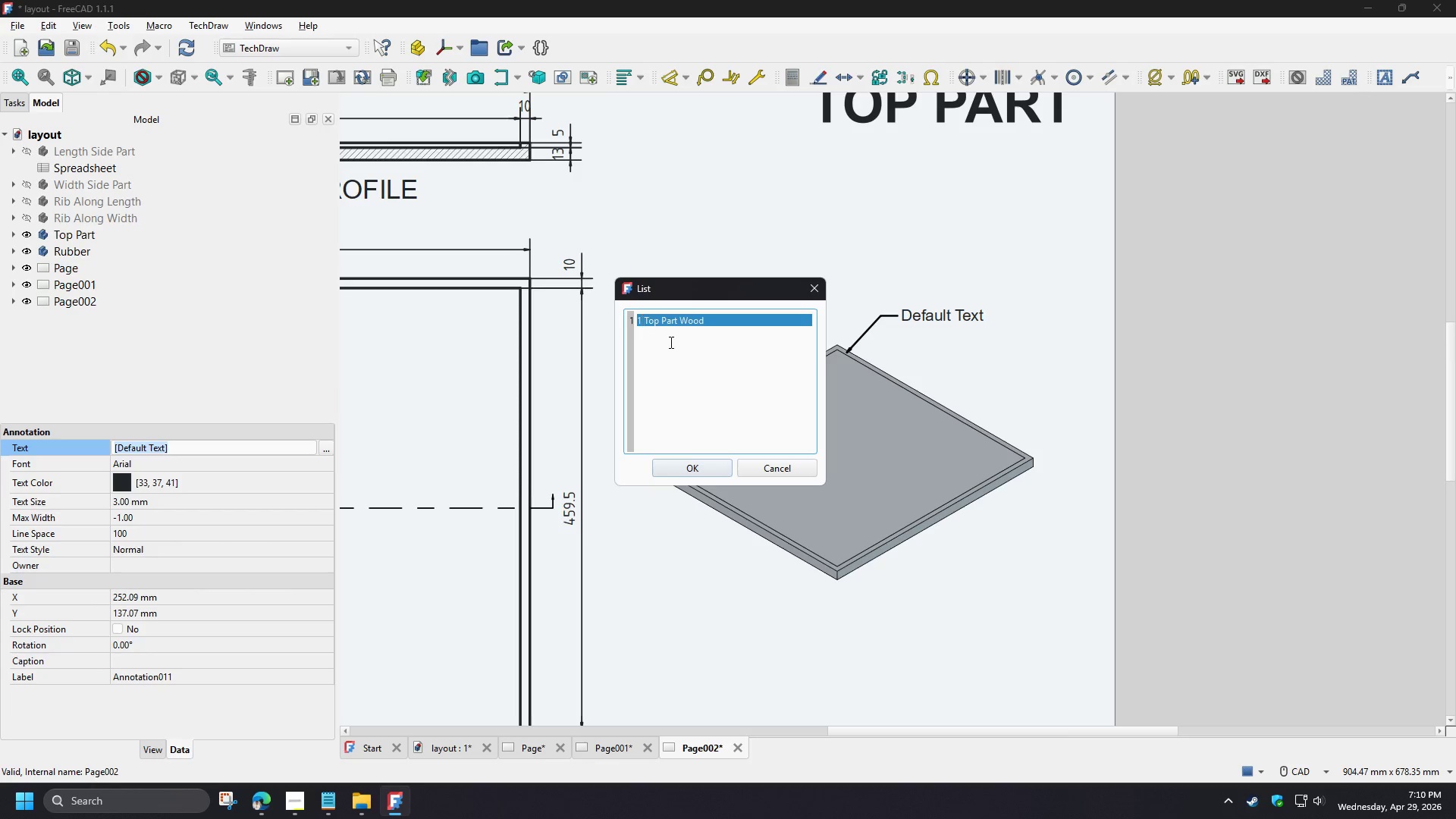 
key(Space)
 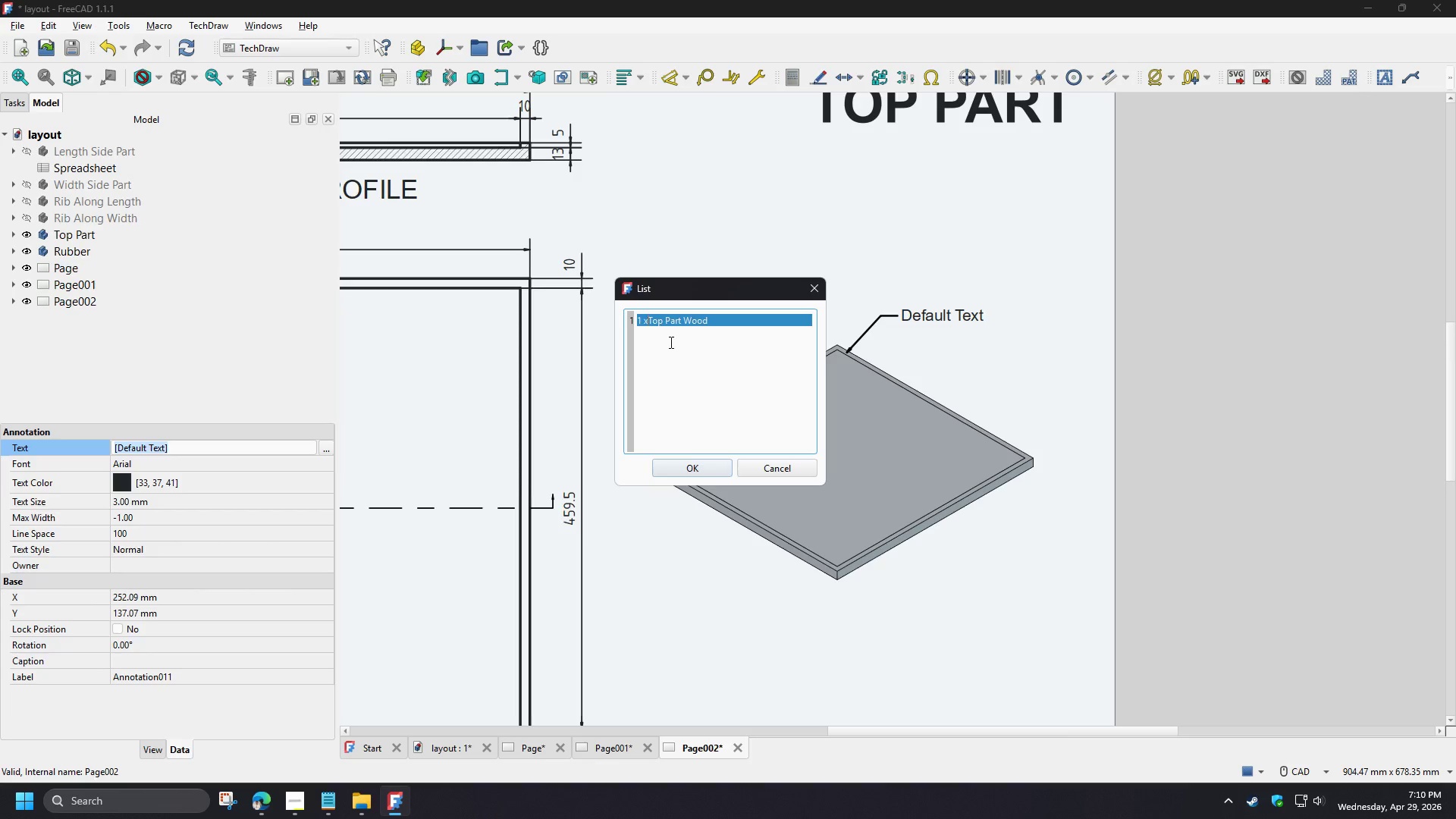 
key(X)
 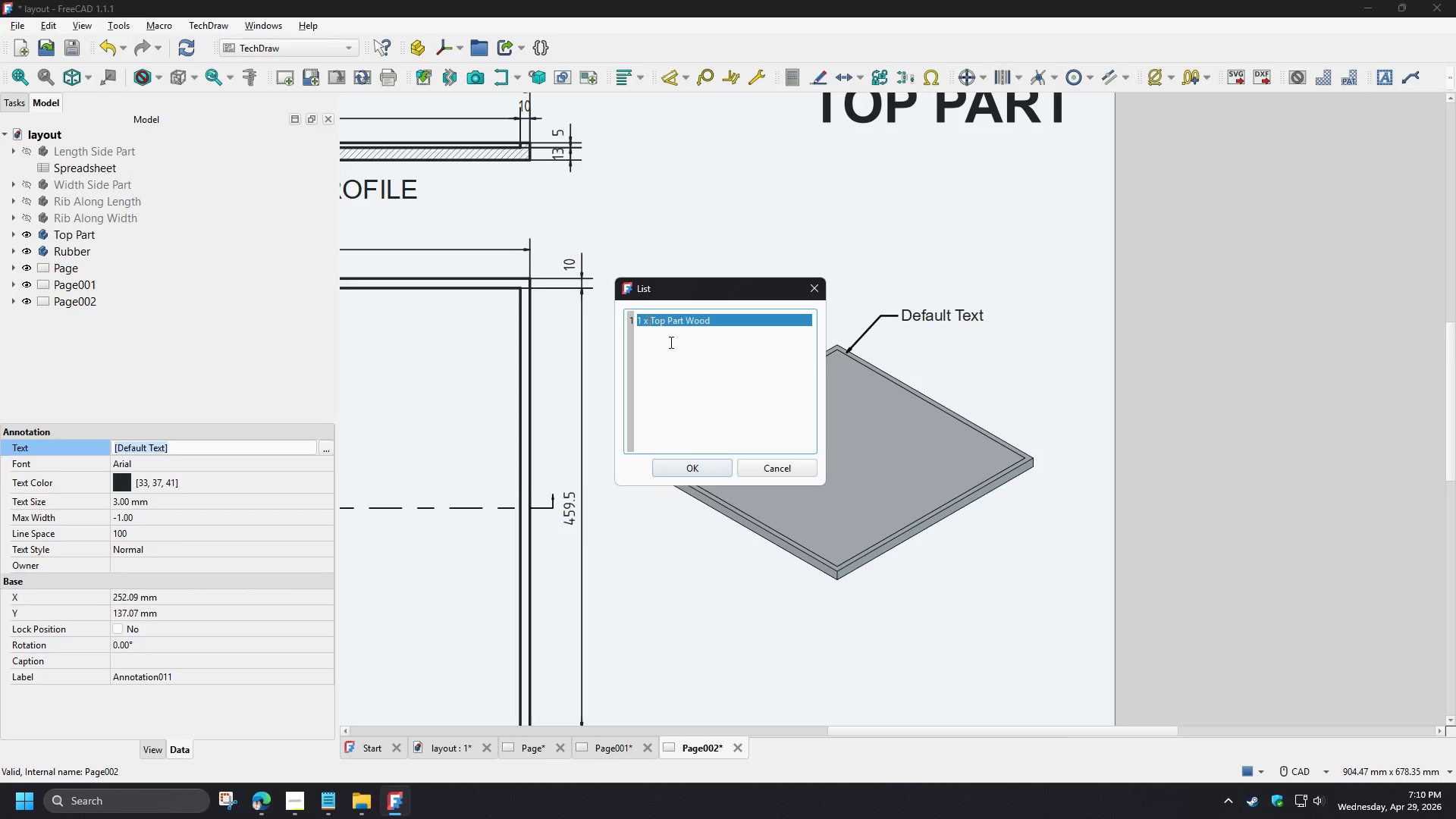 
key(Space)
 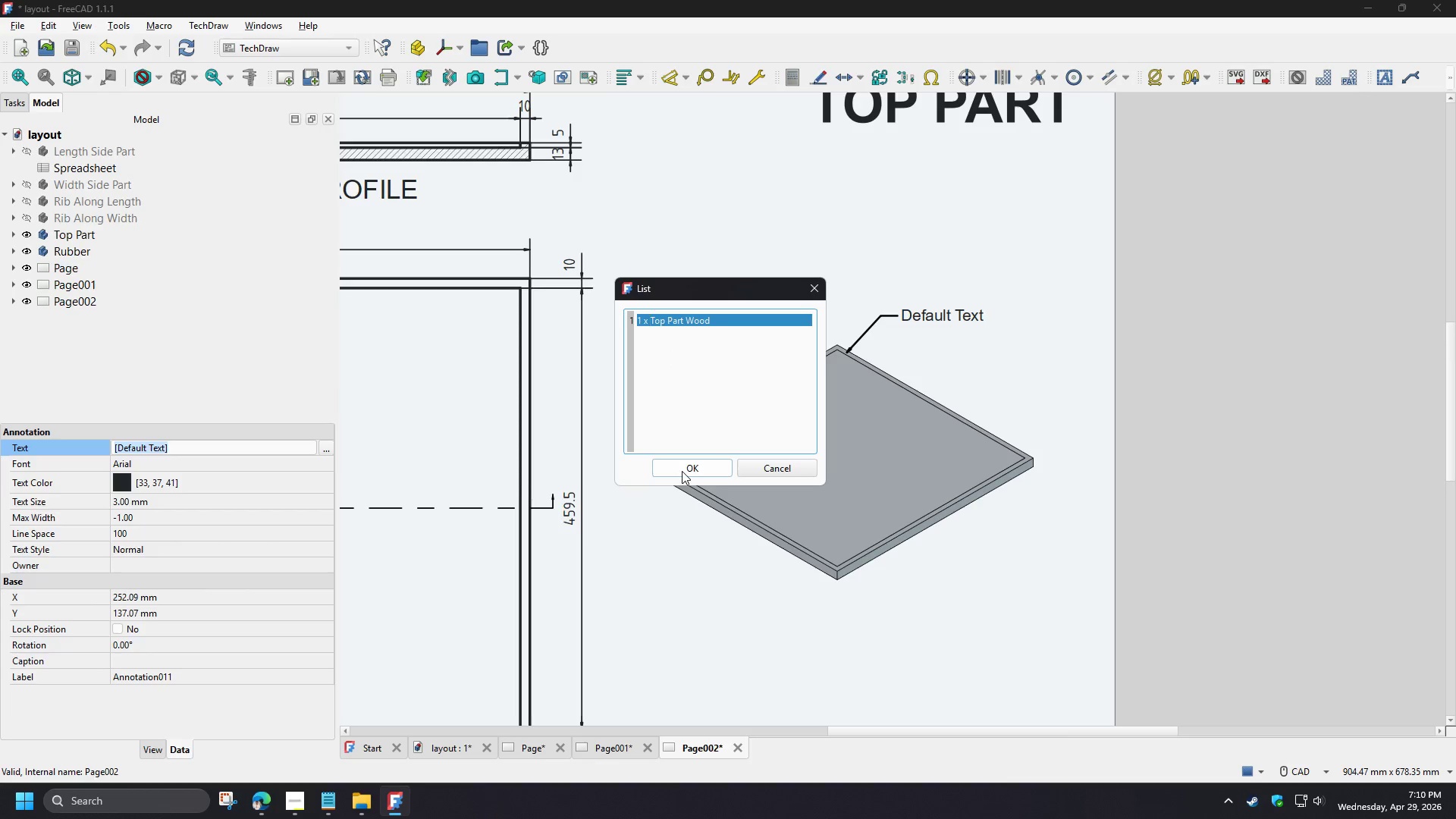 
left_click([682, 471])
 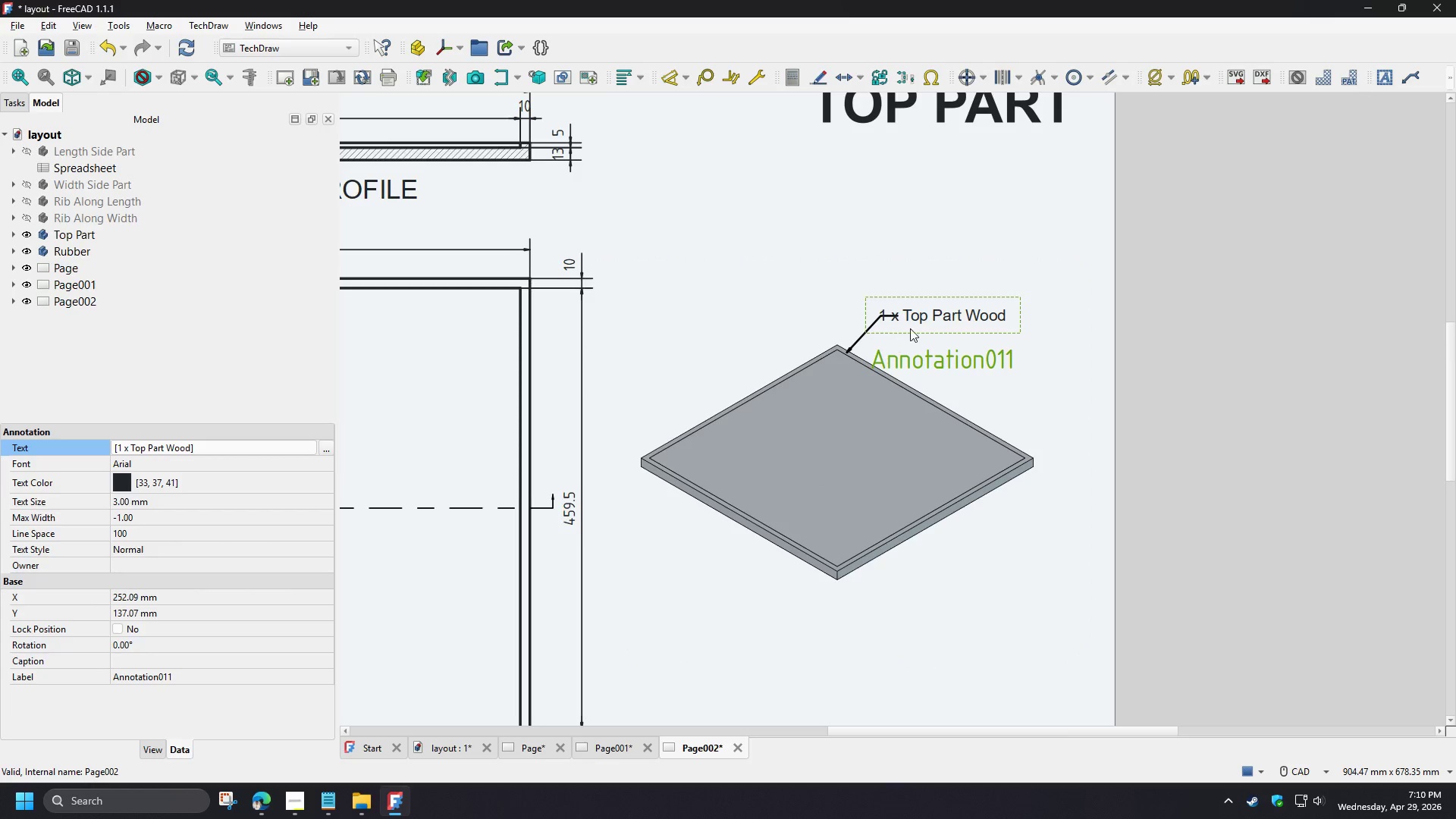 
left_click_drag(start_coordinate=[912, 327], to_coordinate=[939, 326])
 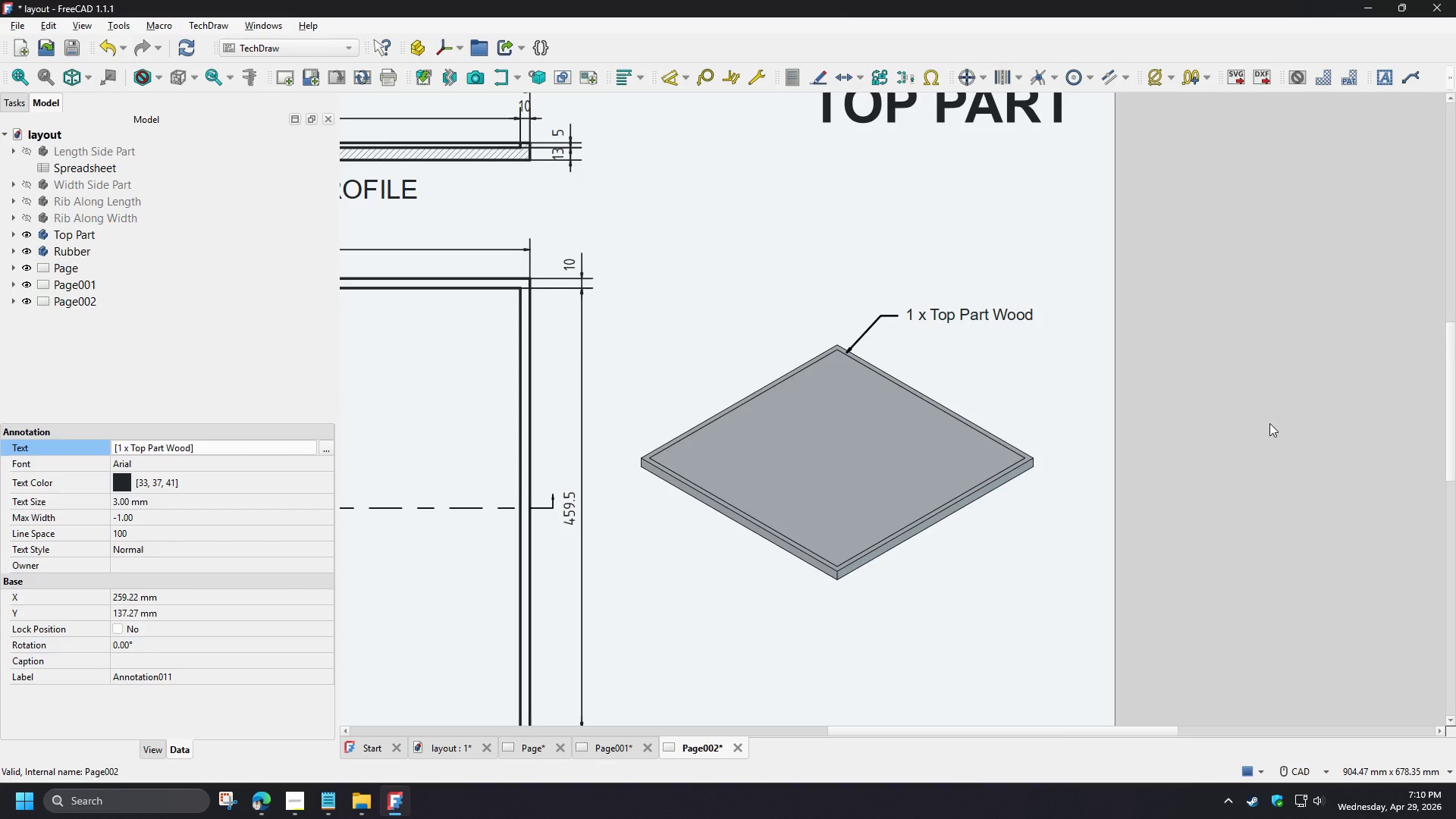 
left_click([1272, 423])
 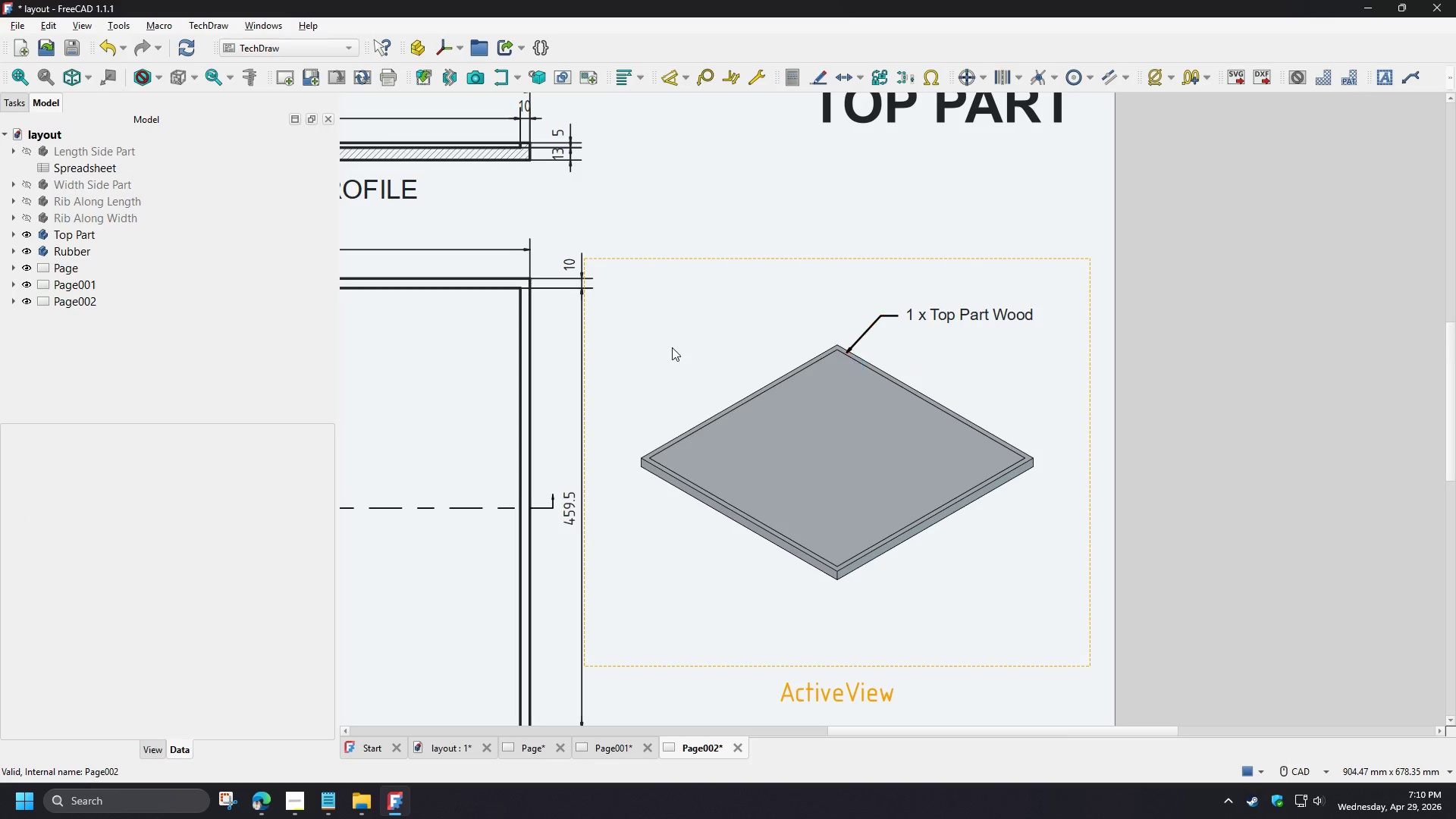 
scroll: coordinate [668, 361], scroll_direction: down, amount: 3.0
 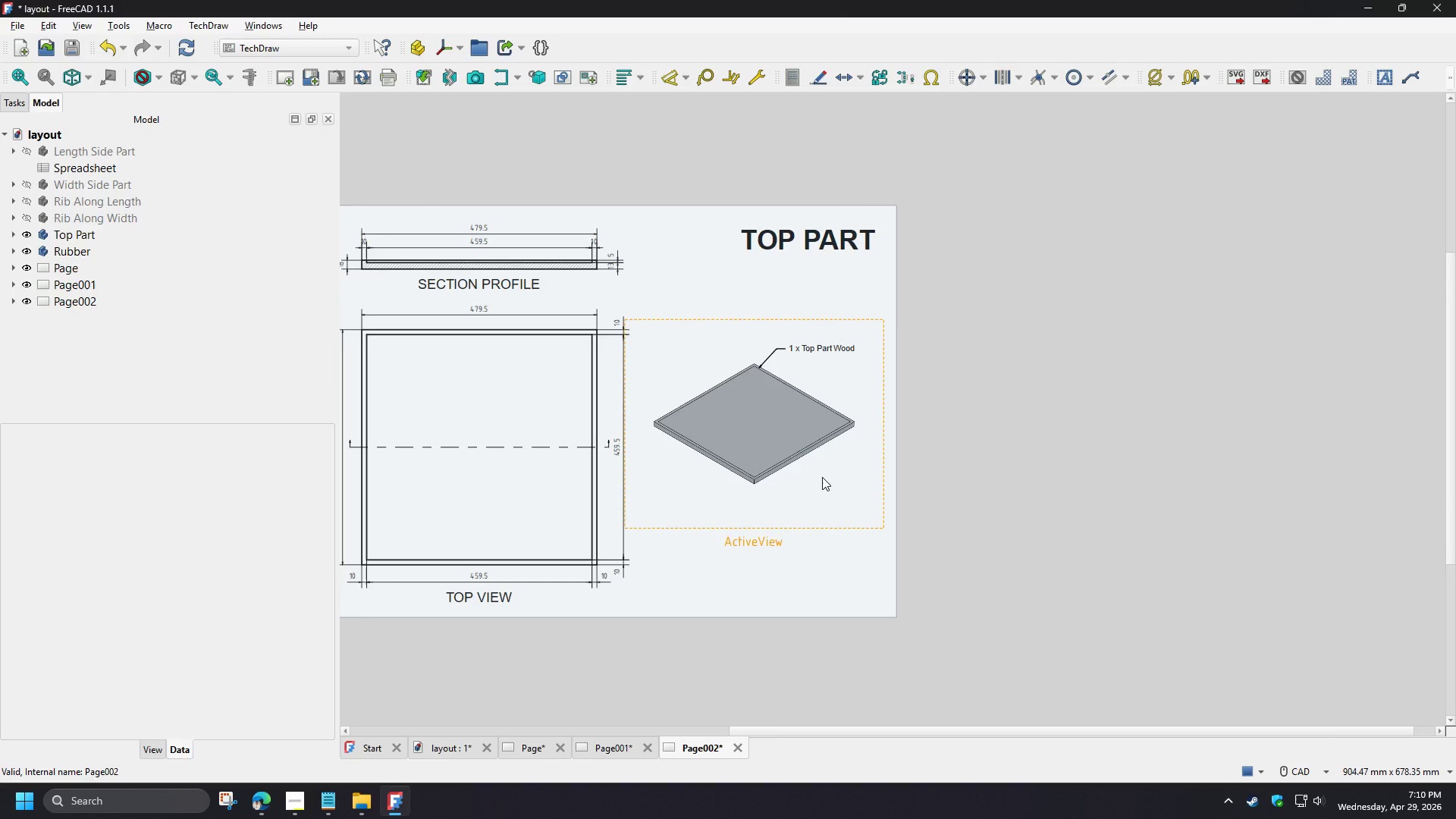 
scroll: coordinate [789, 300], scroll_direction: up, amount: 4.0
 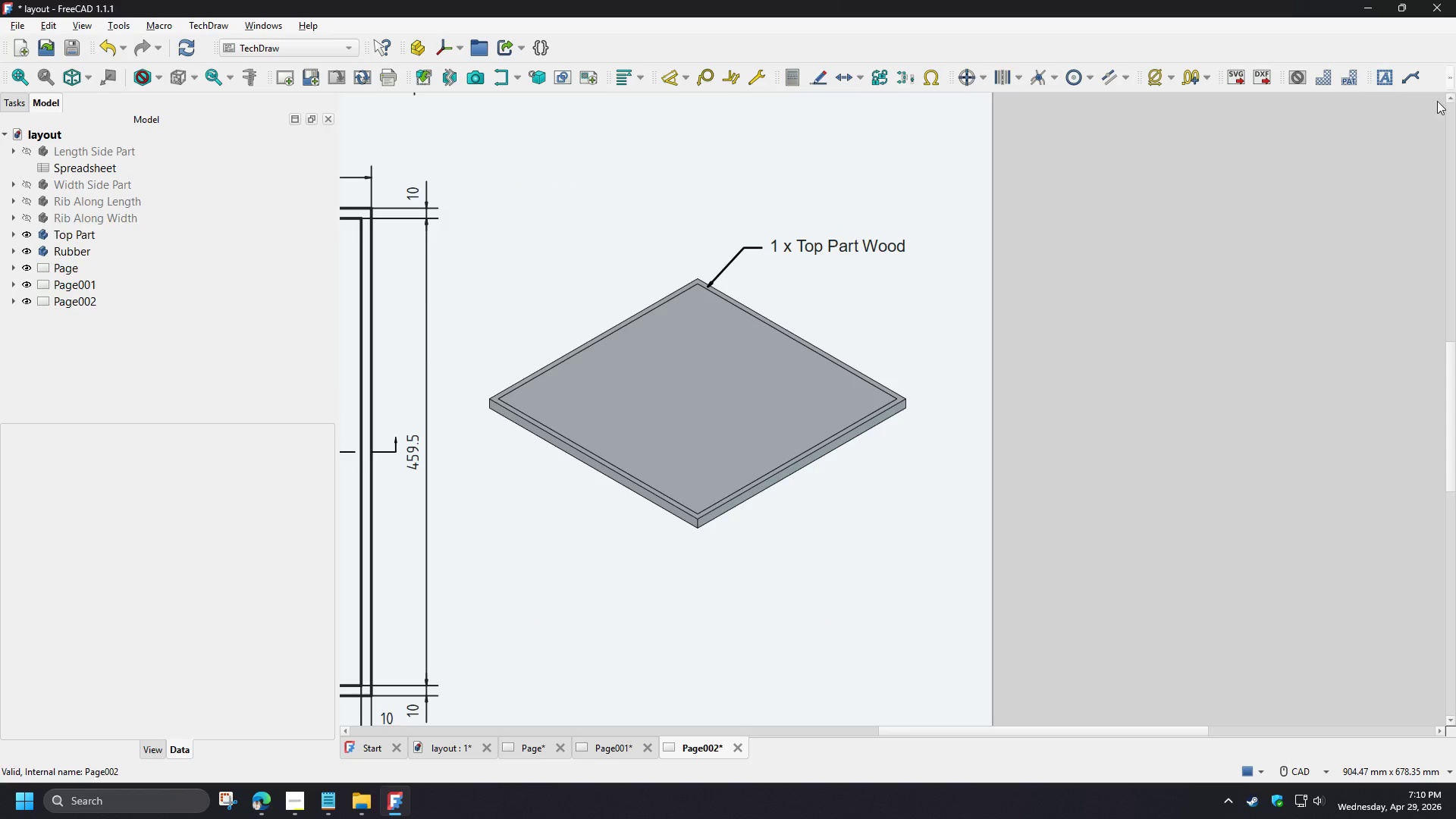 
left_click([1405, 84])
 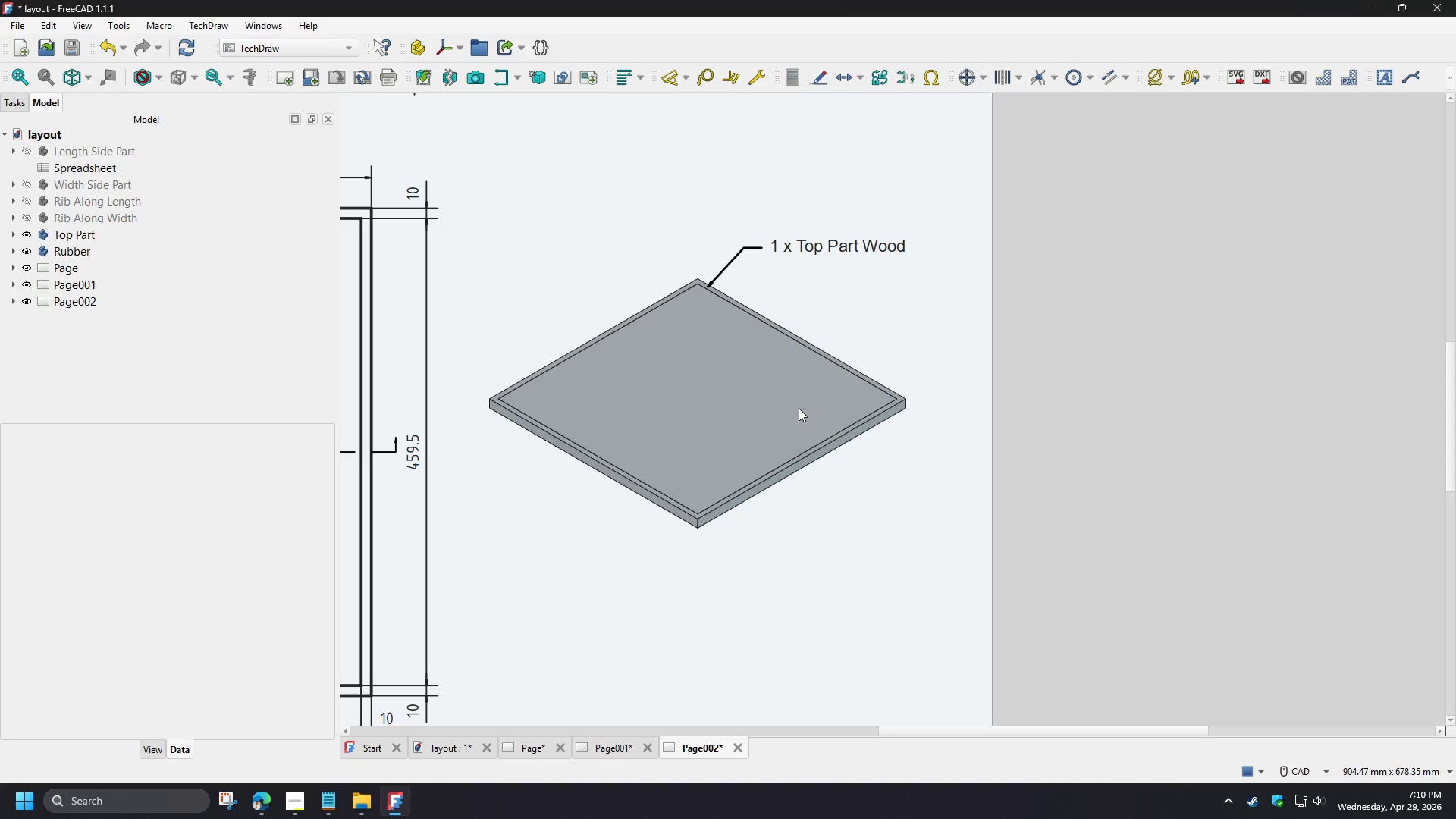 
double_click([741, 457])
 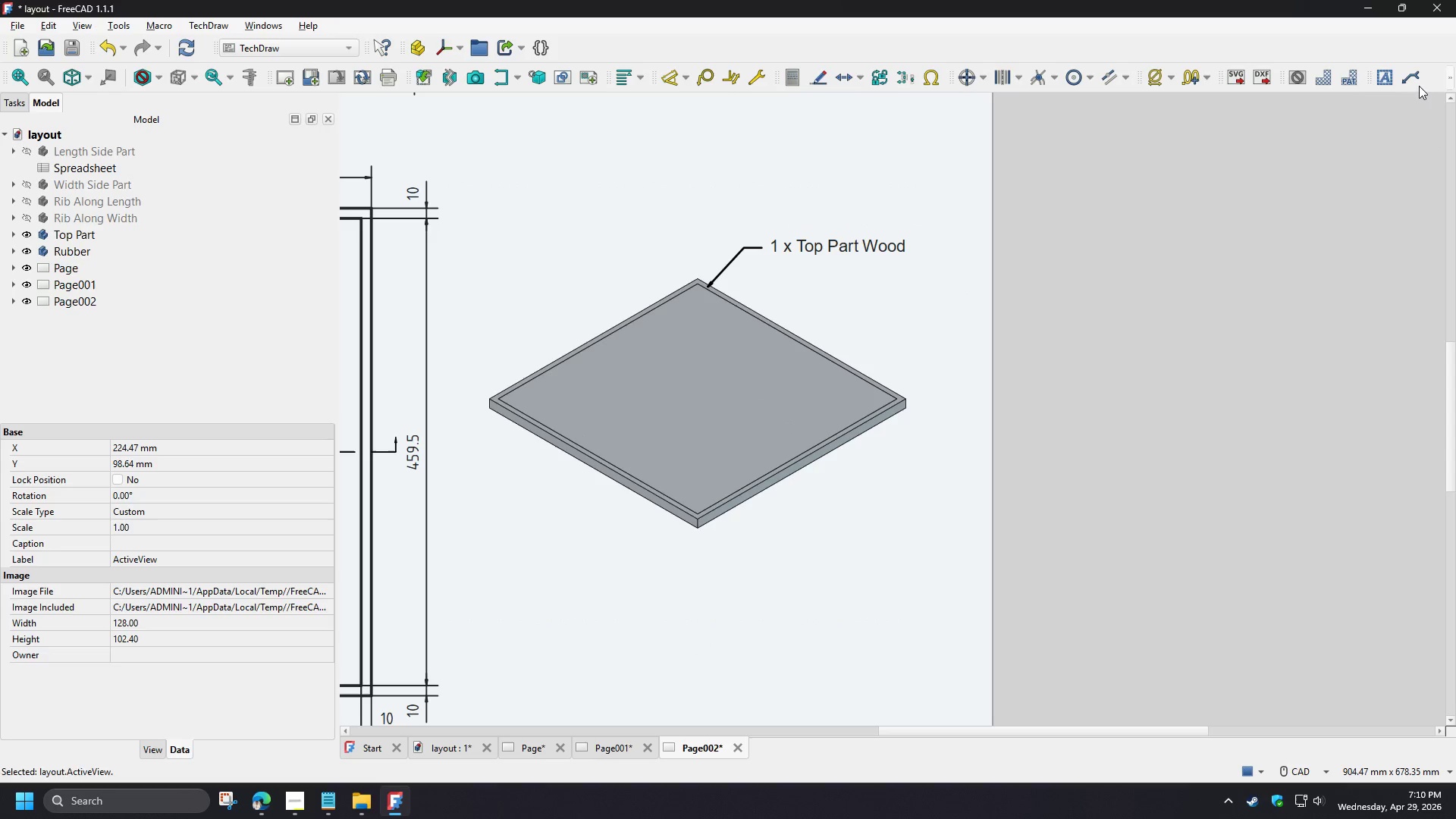 
left_click([1405, 80])
 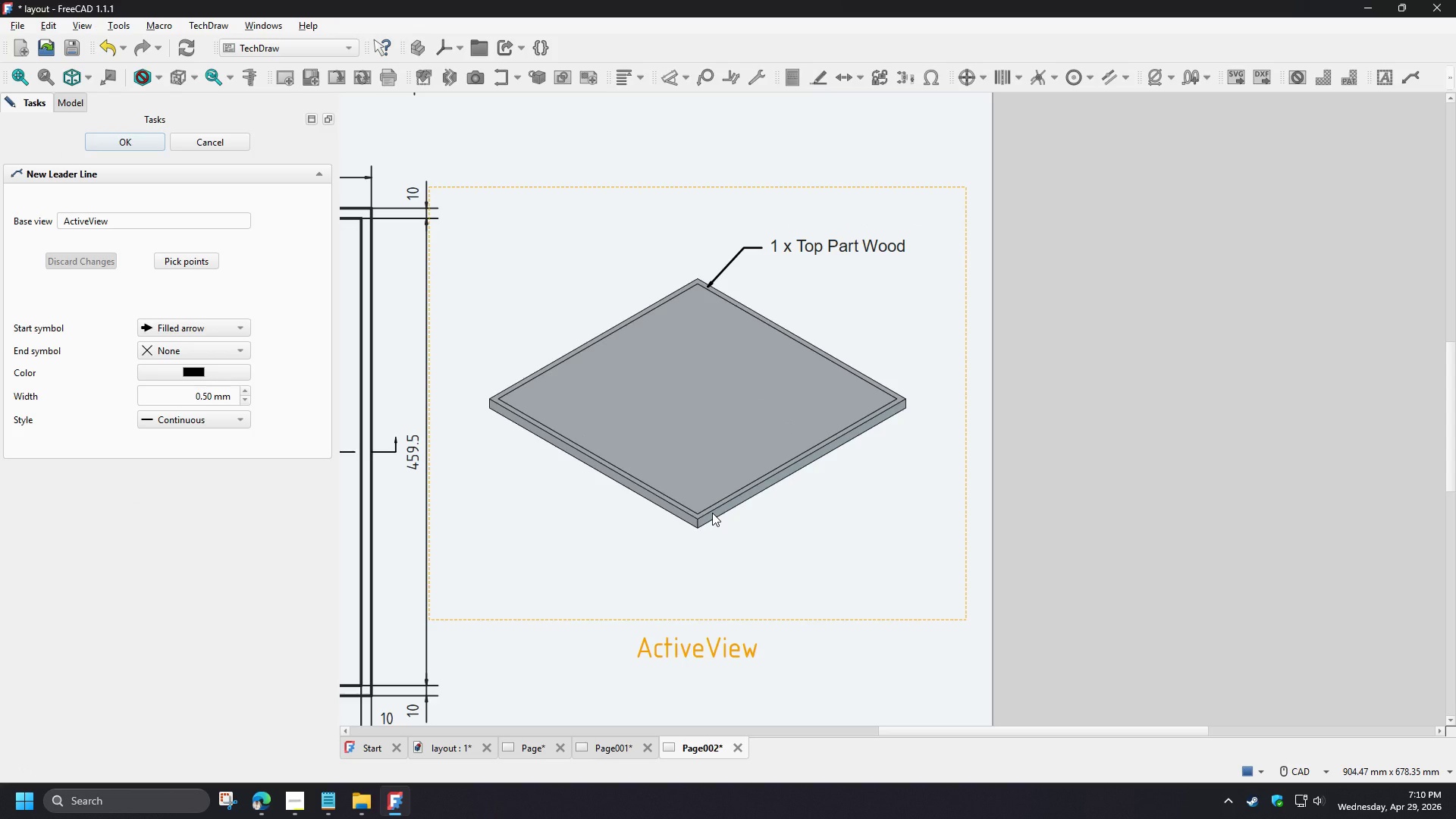 
left_click([712, 516])
 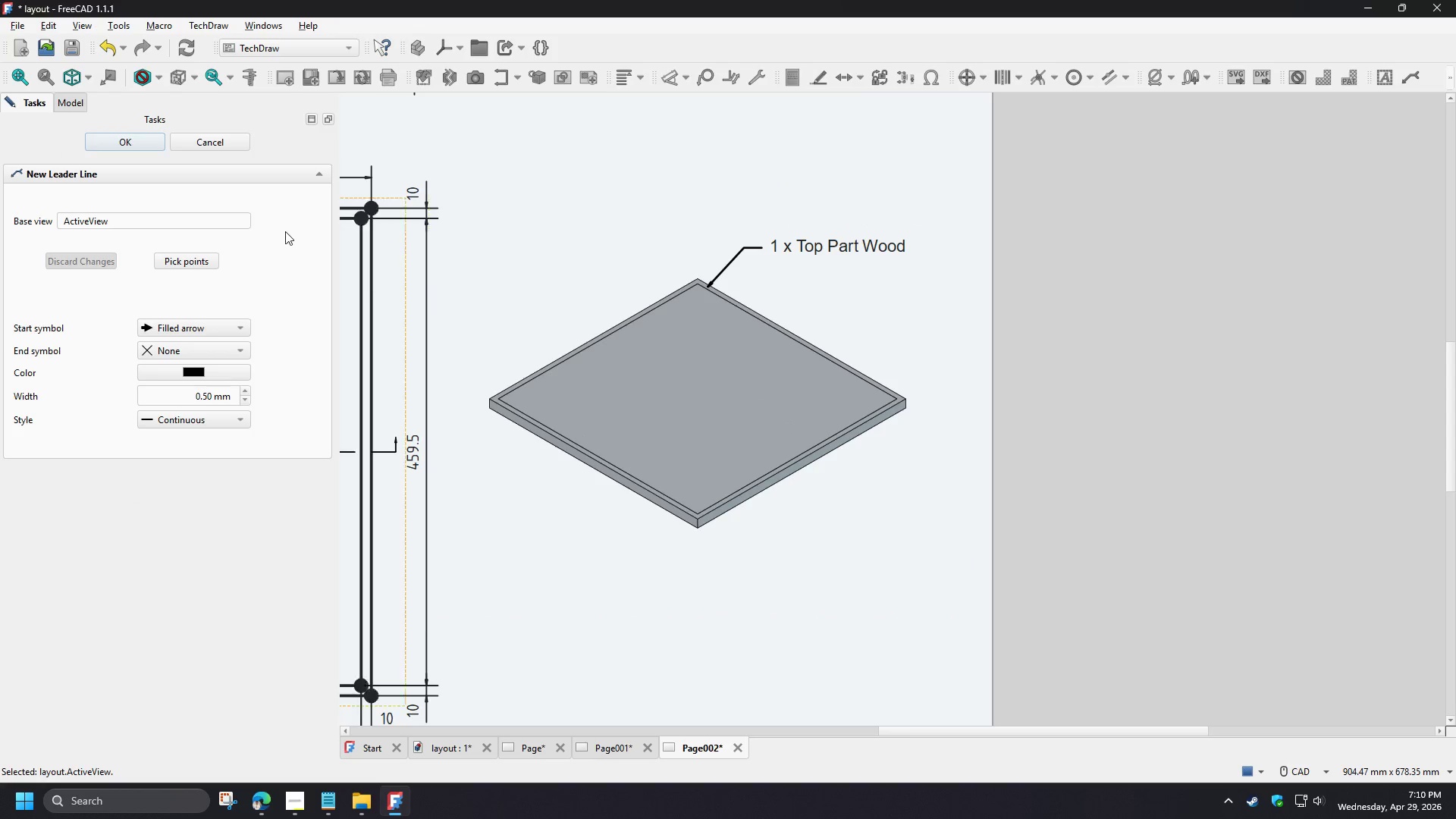 
left_click([195, 261])
 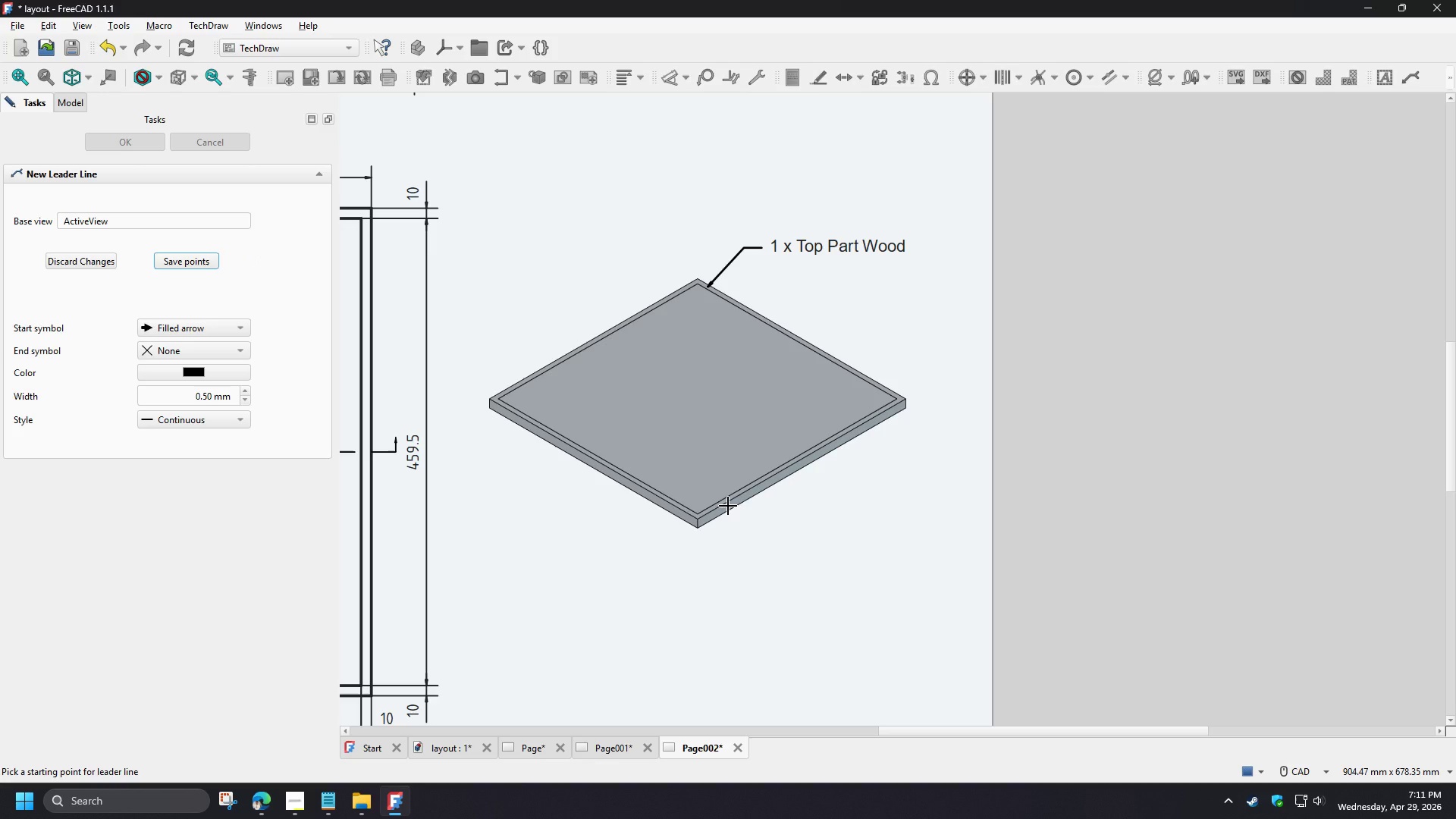 
left_click([728, 506])
 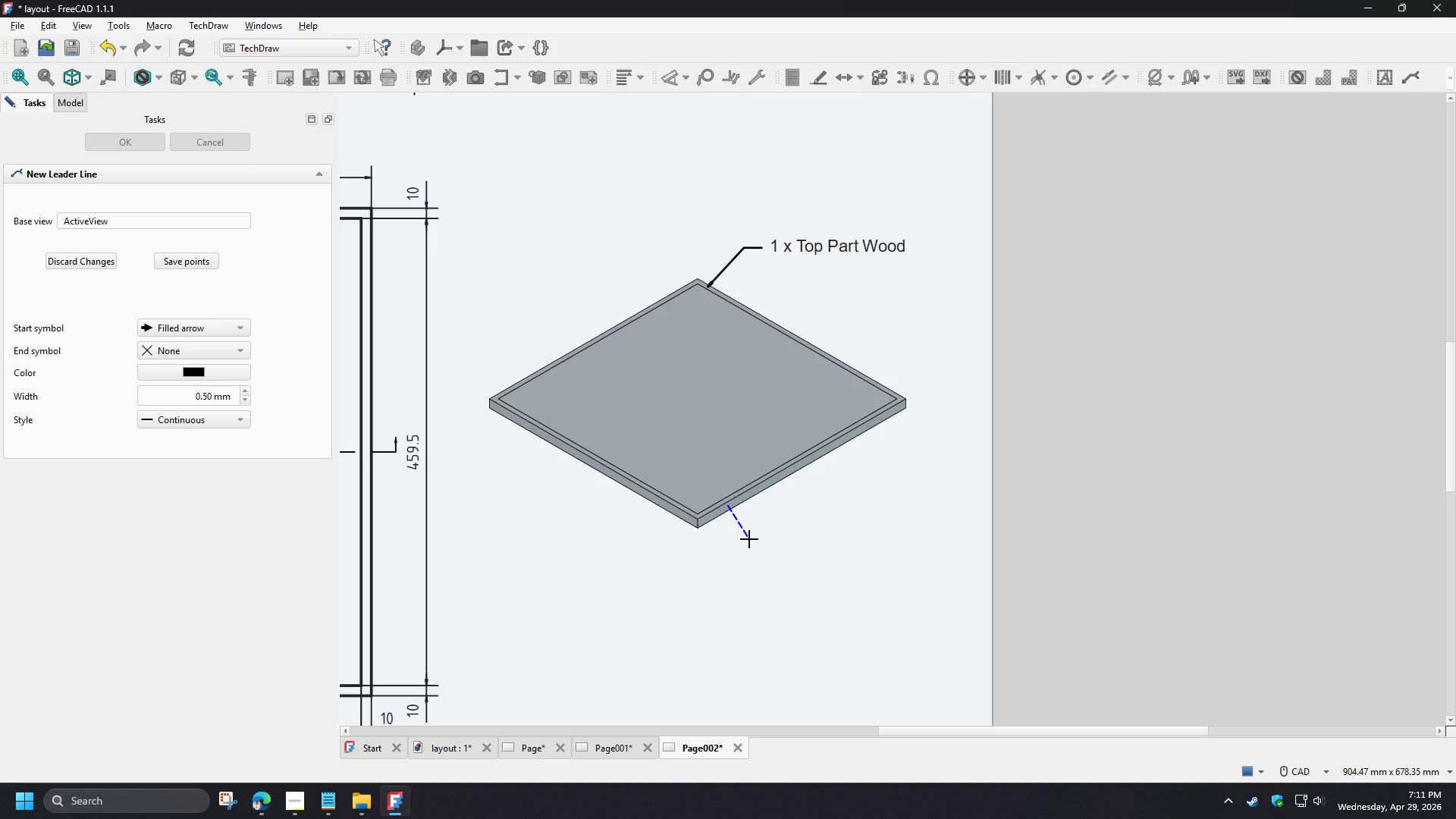 
right_click([749, 539])
 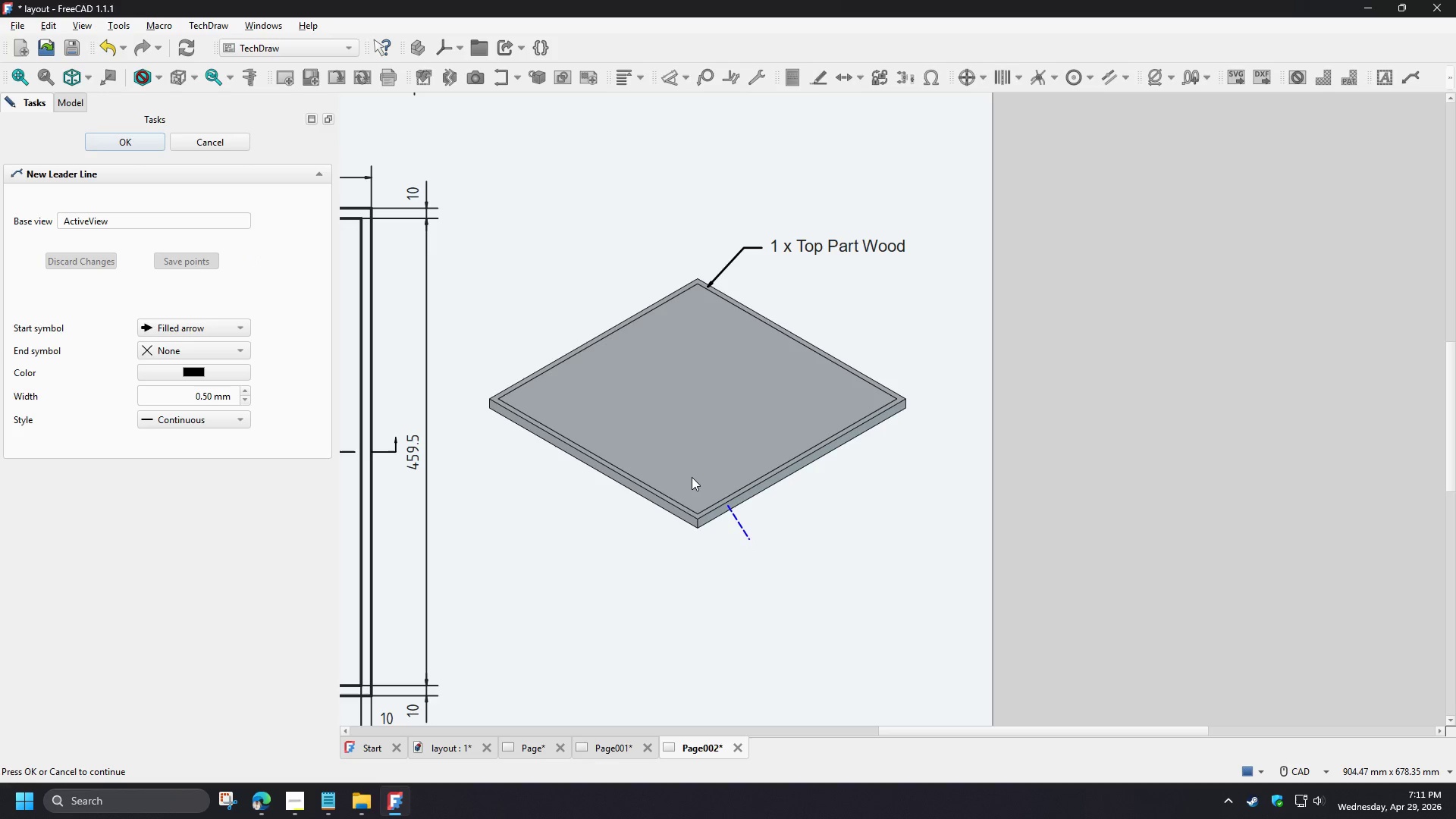 
left_click([691, 476])
 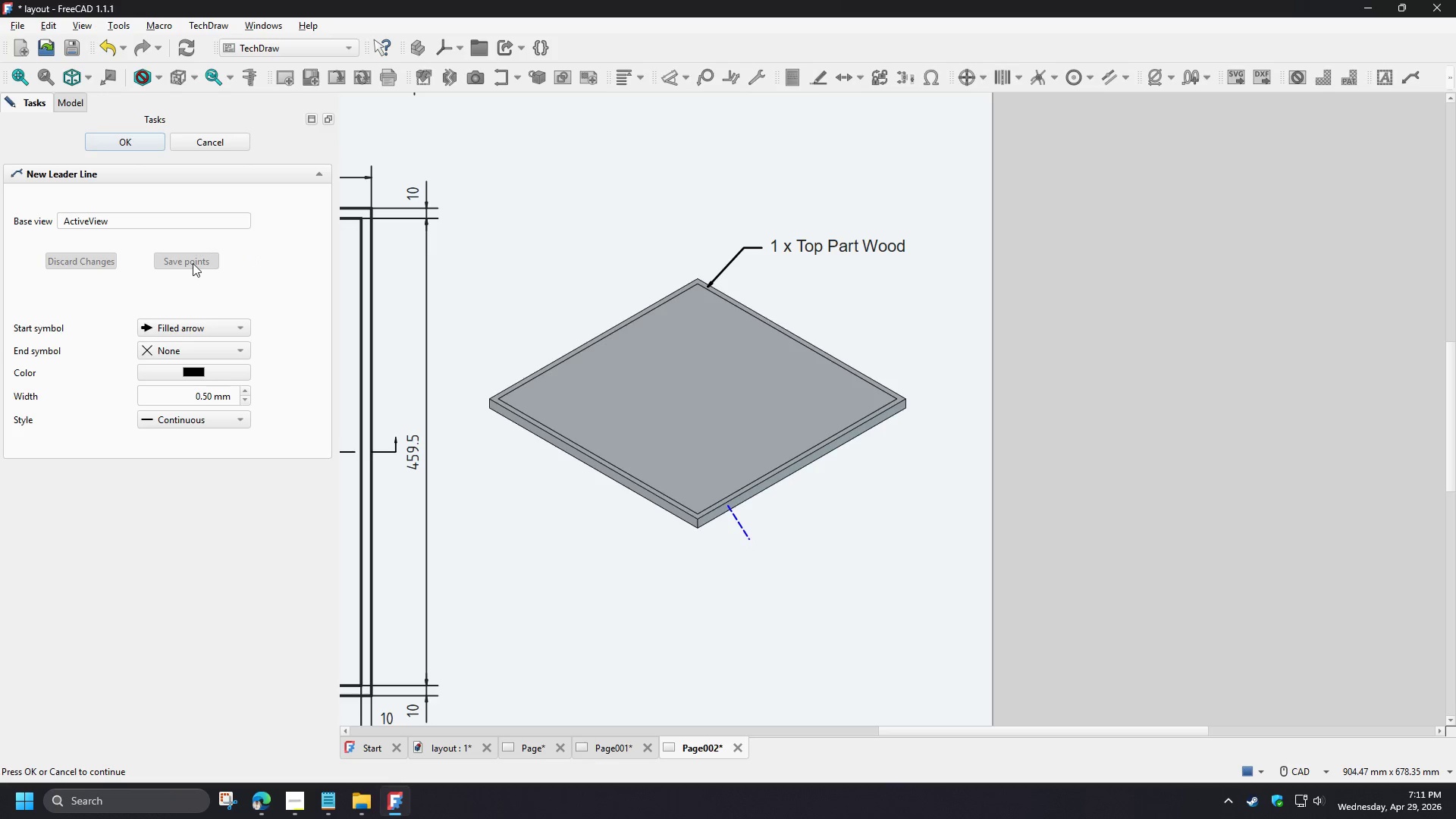 
left_click([193, 264])
 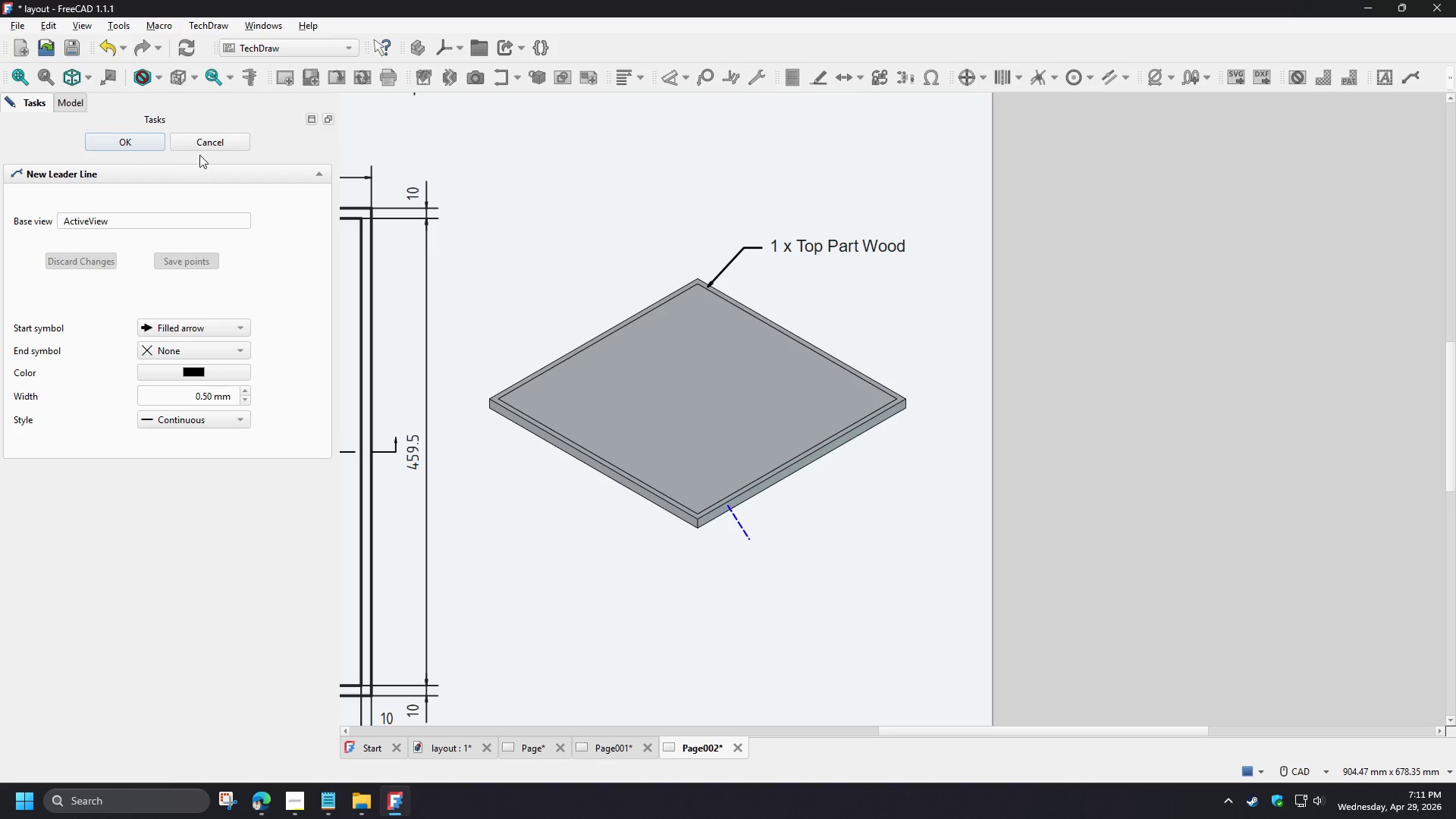 
left_click([206, 146])
 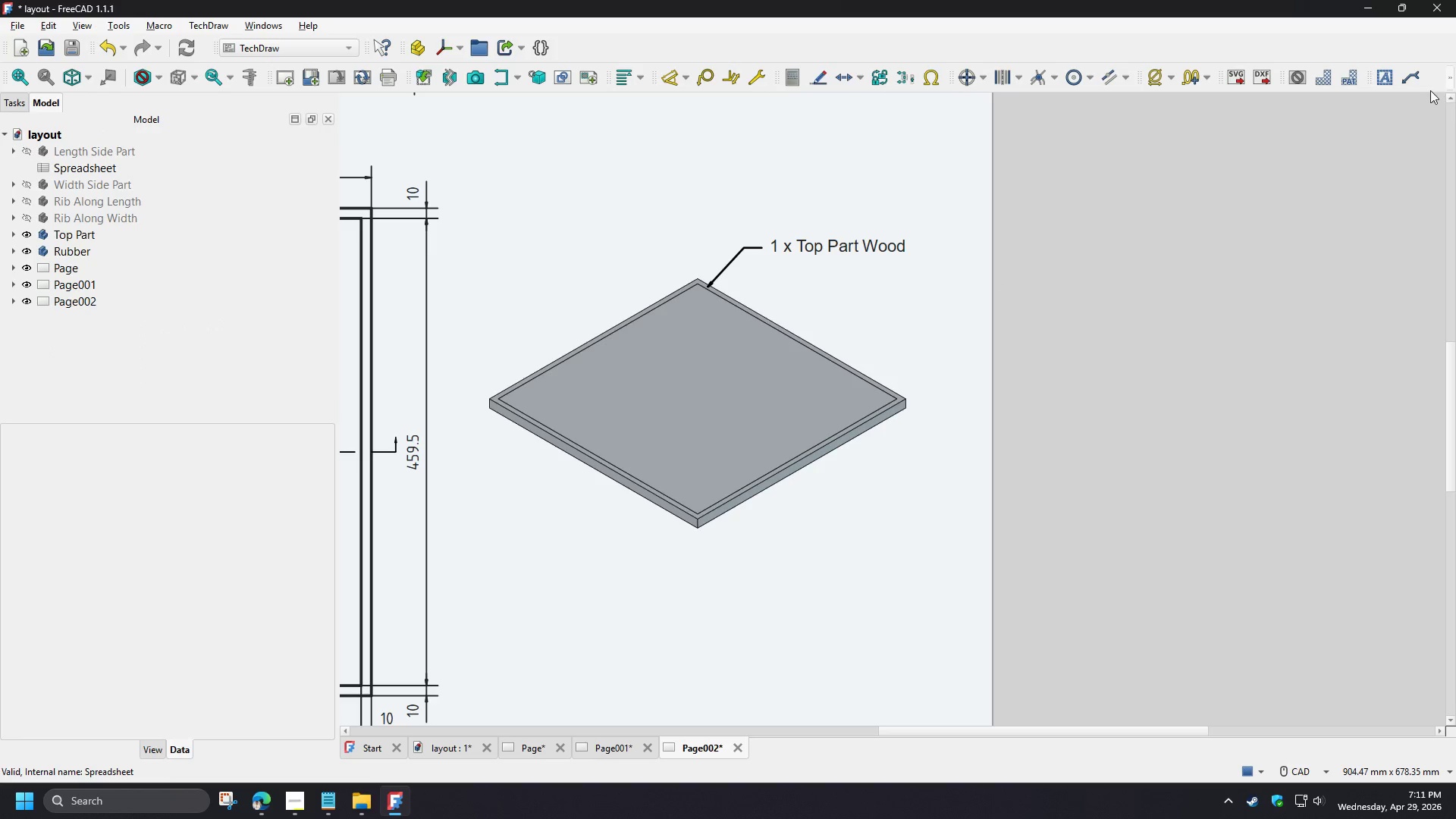 
left_click([1407, 77])
 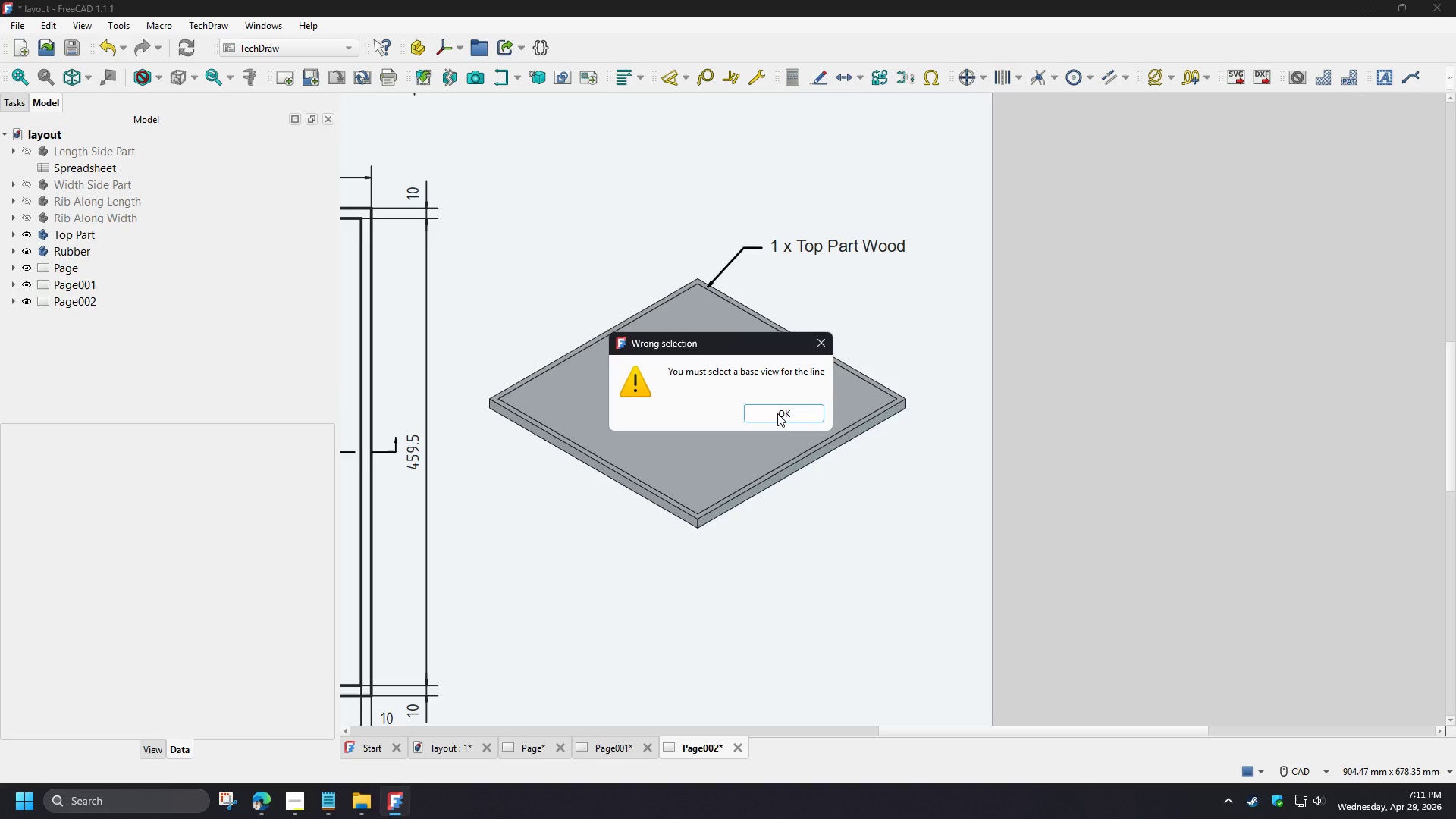 
left_click([777, 413])
 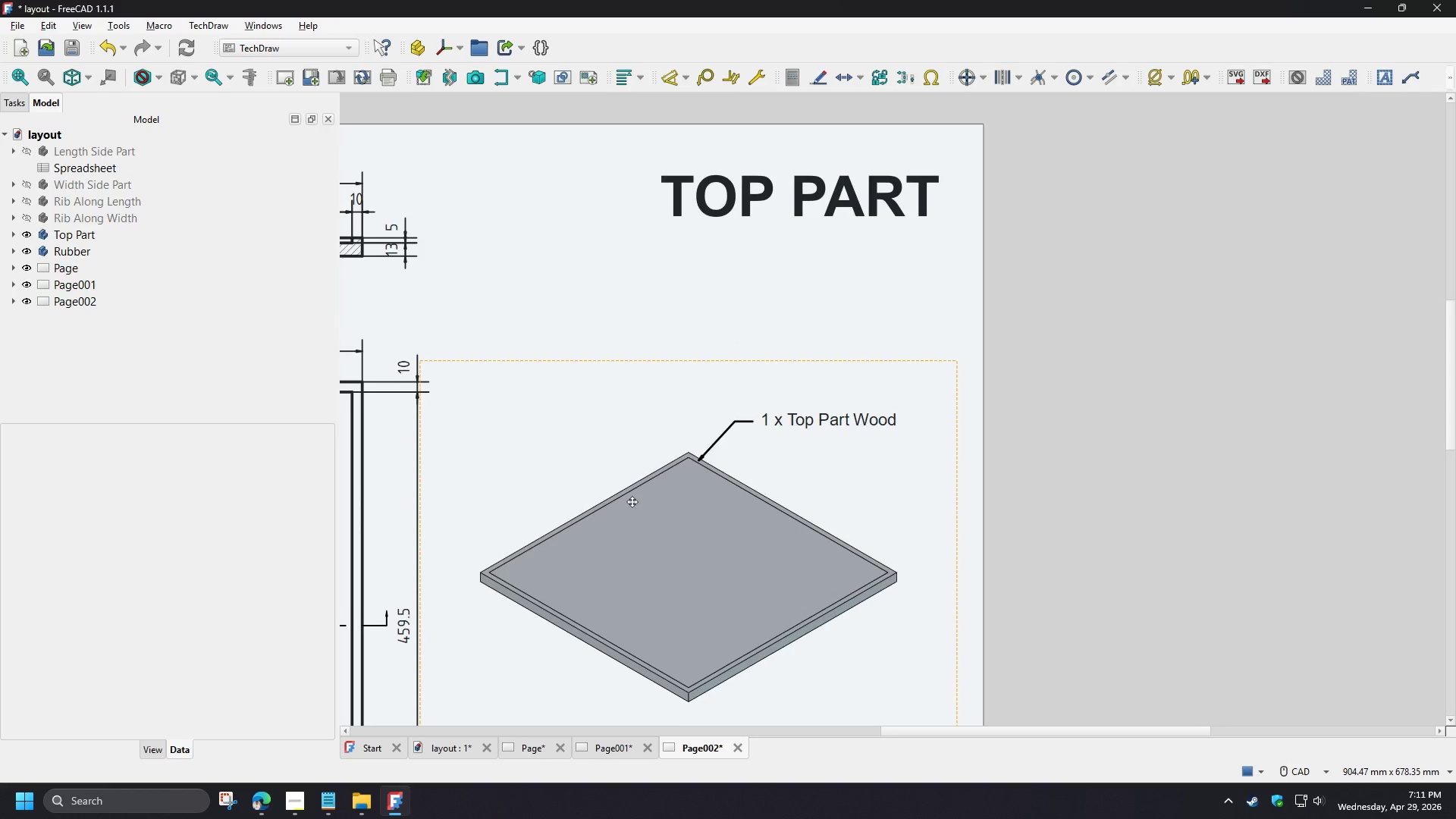 
scroll: coordinate [638, 378], scroll_direction: down, amount: 4.0
 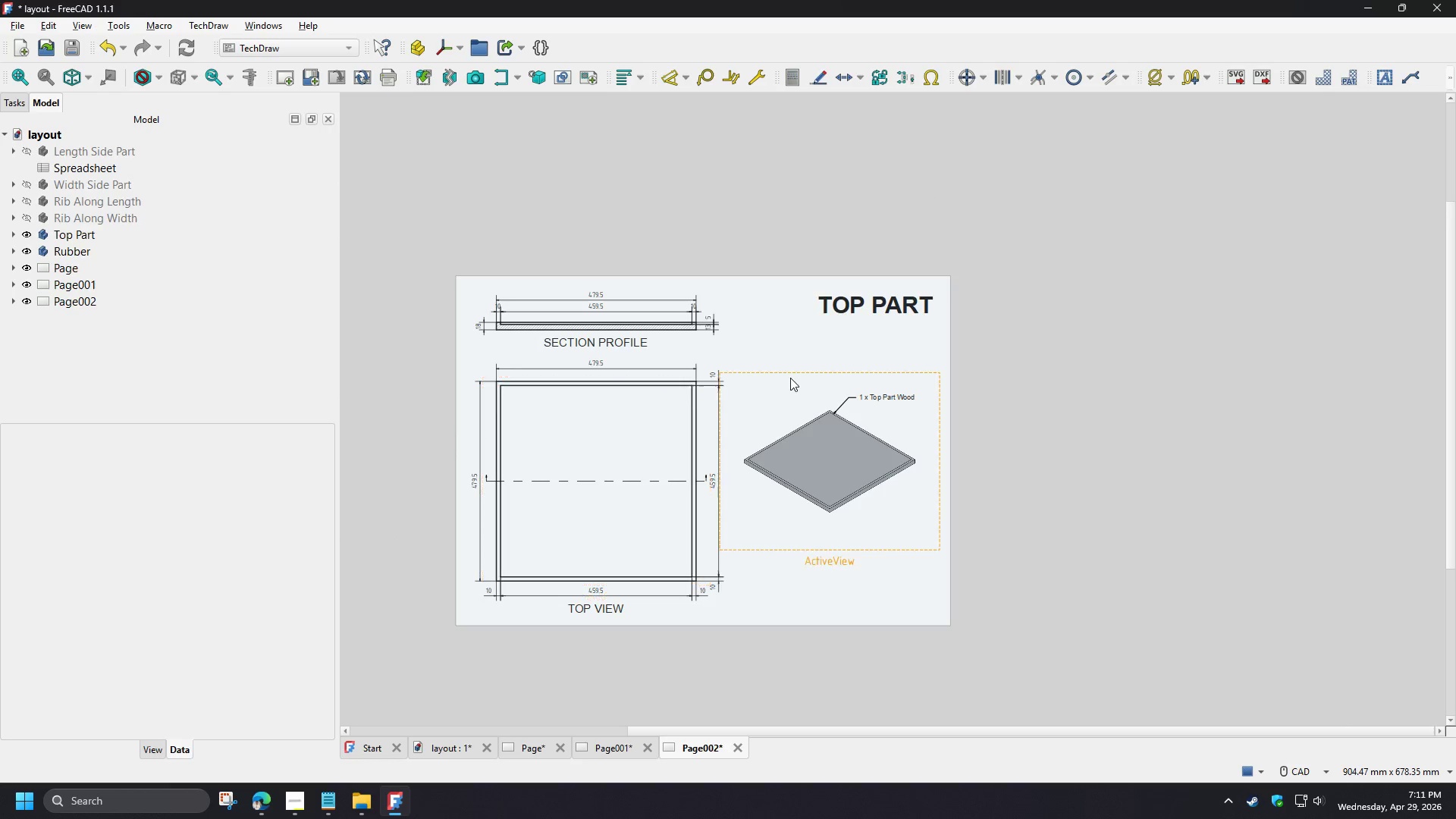 
scroll: coordinate [830, 413], scroll_direction: up, amount: 6.0
 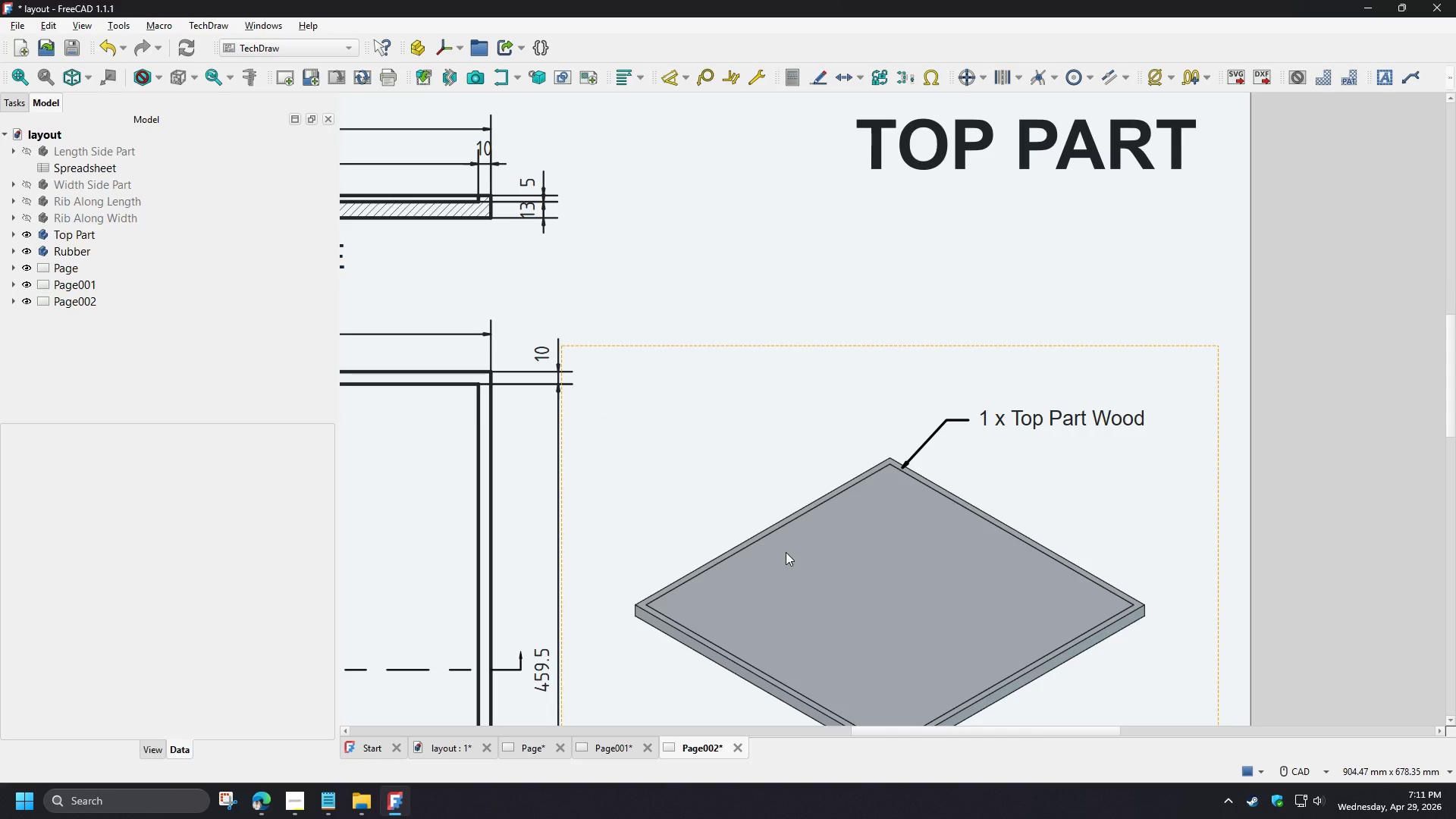 
left_click([786, 552])
 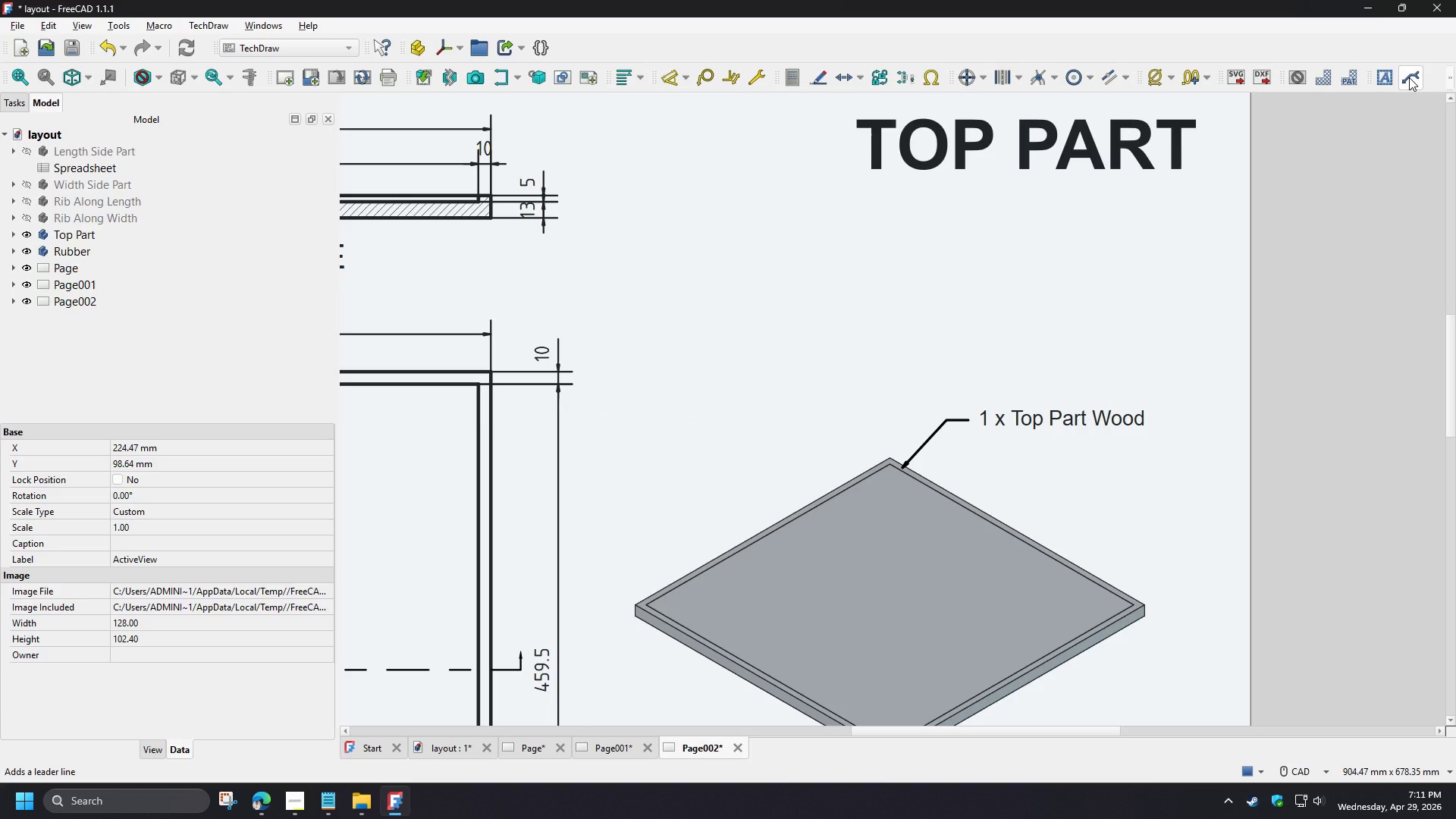 
left_click([1409, 77])
 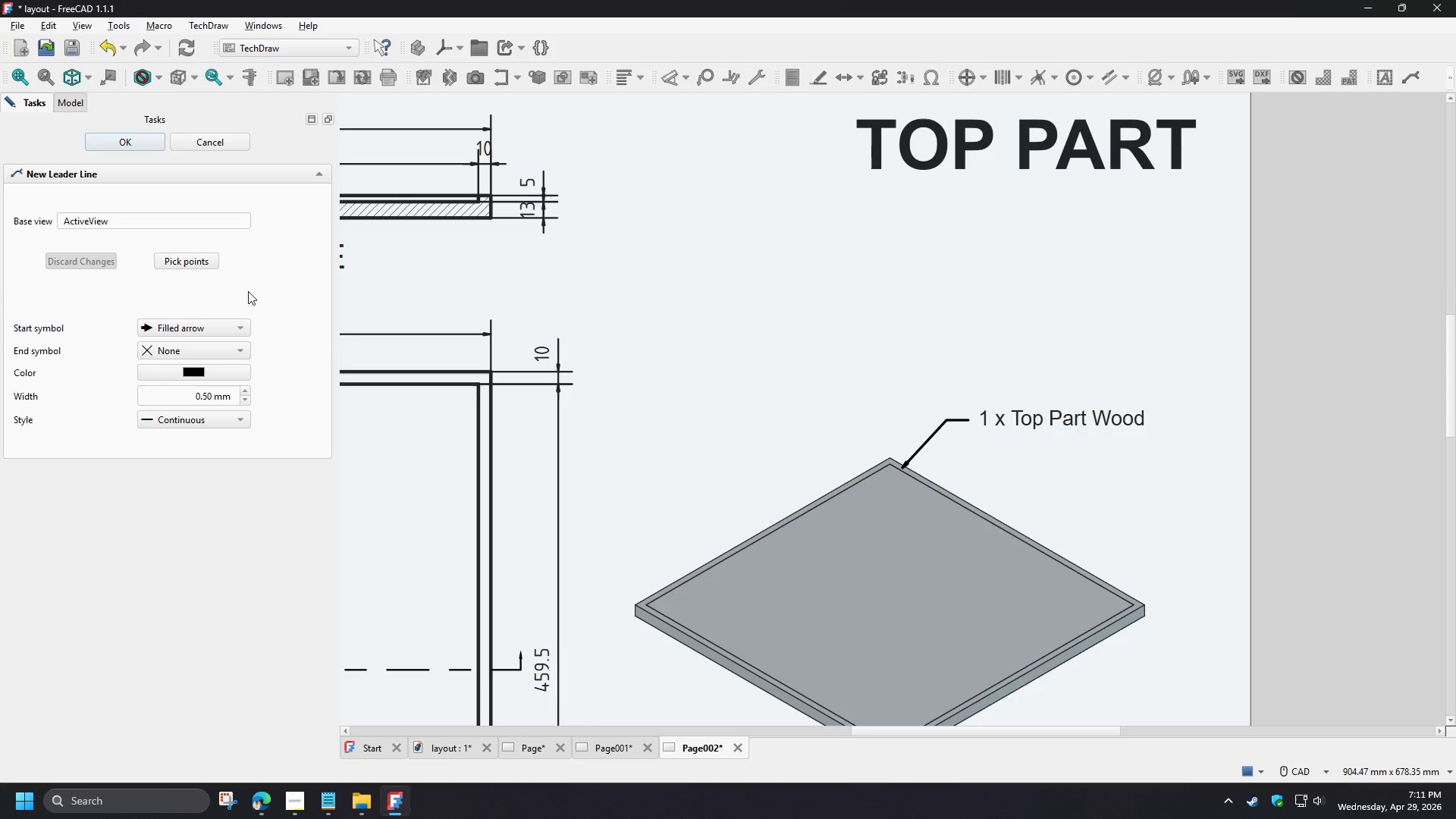 
left_click([172, 254])
 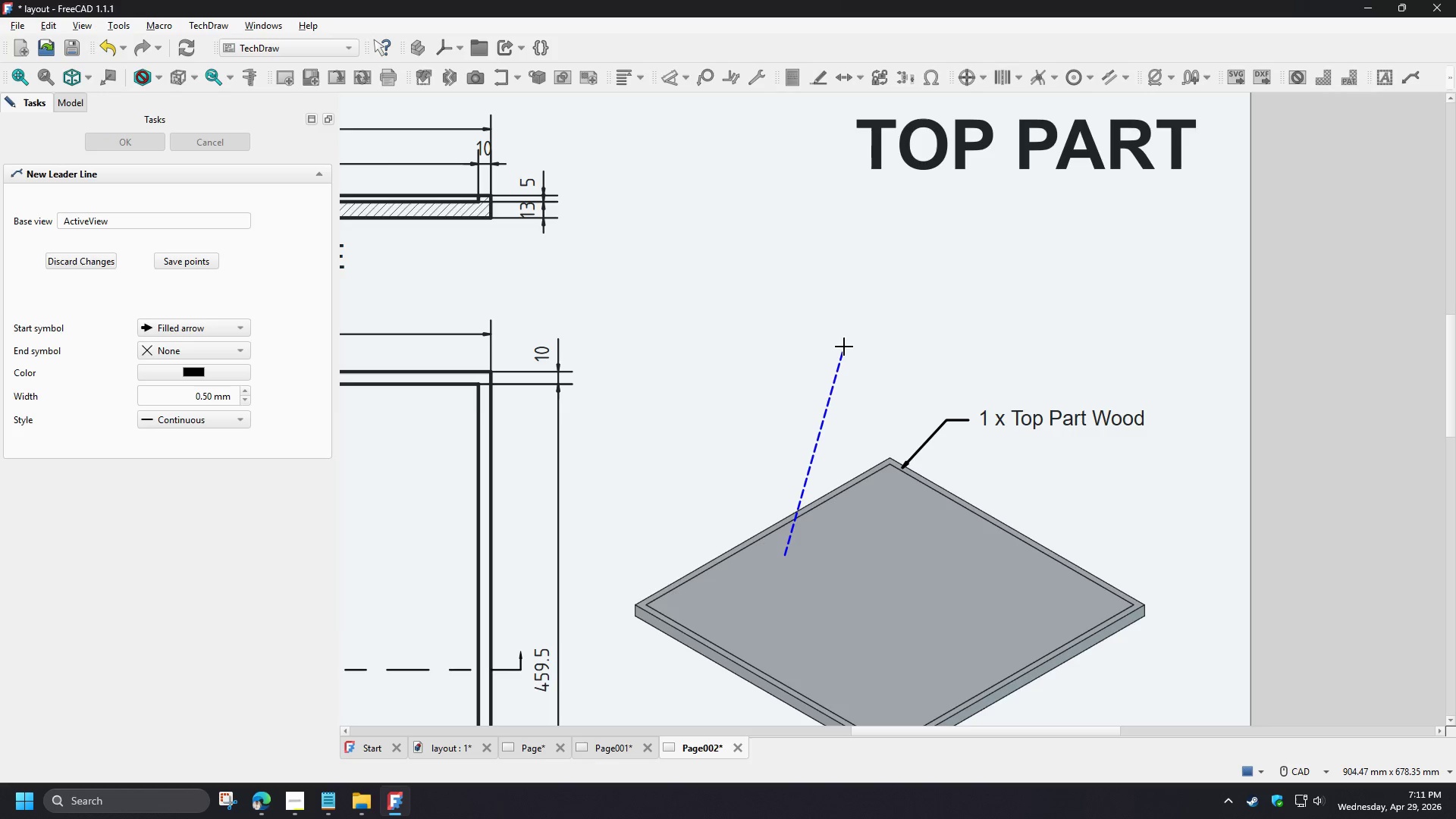 
left_click([863, 347])
 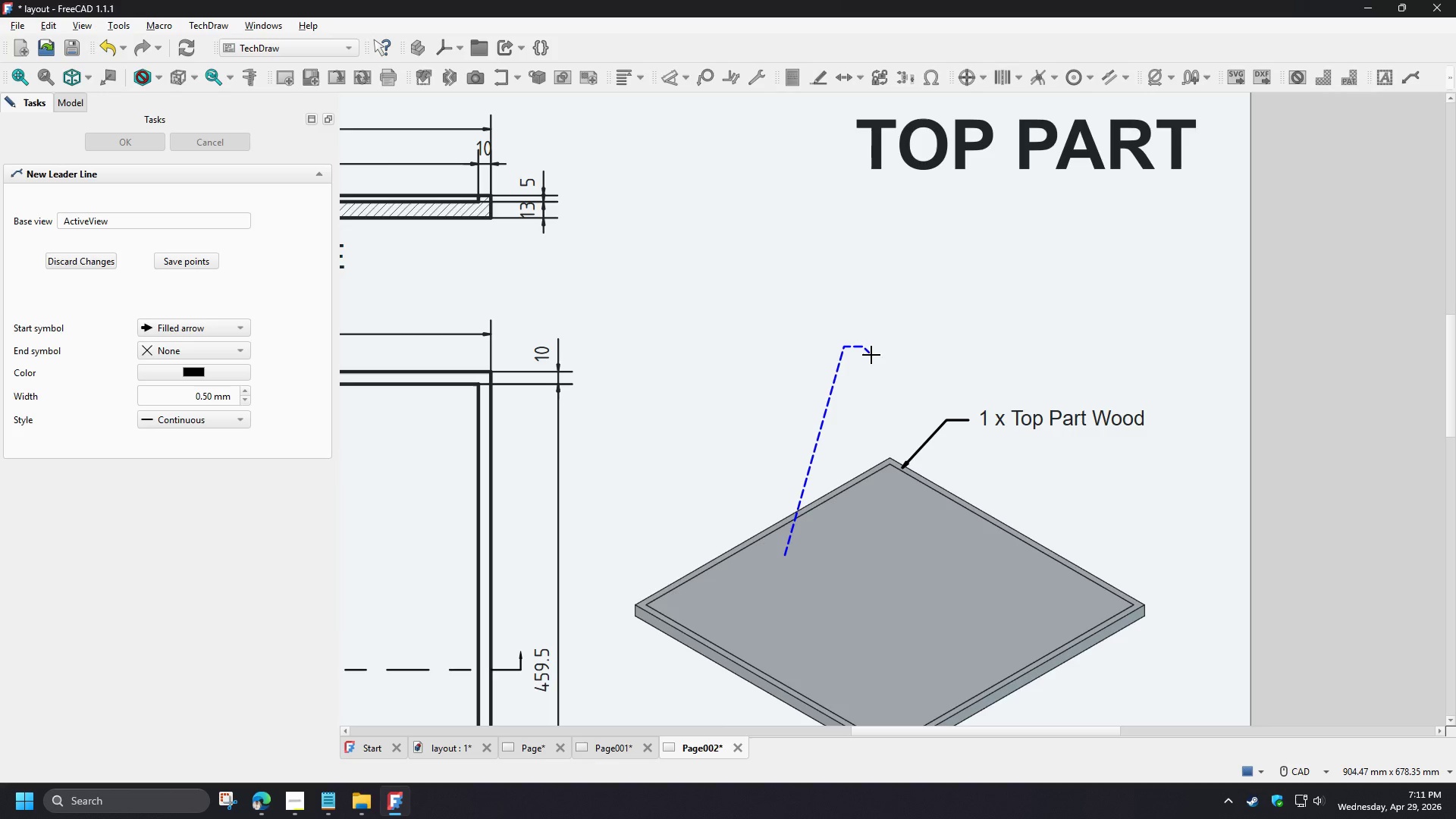 
right_click([871, 355])
 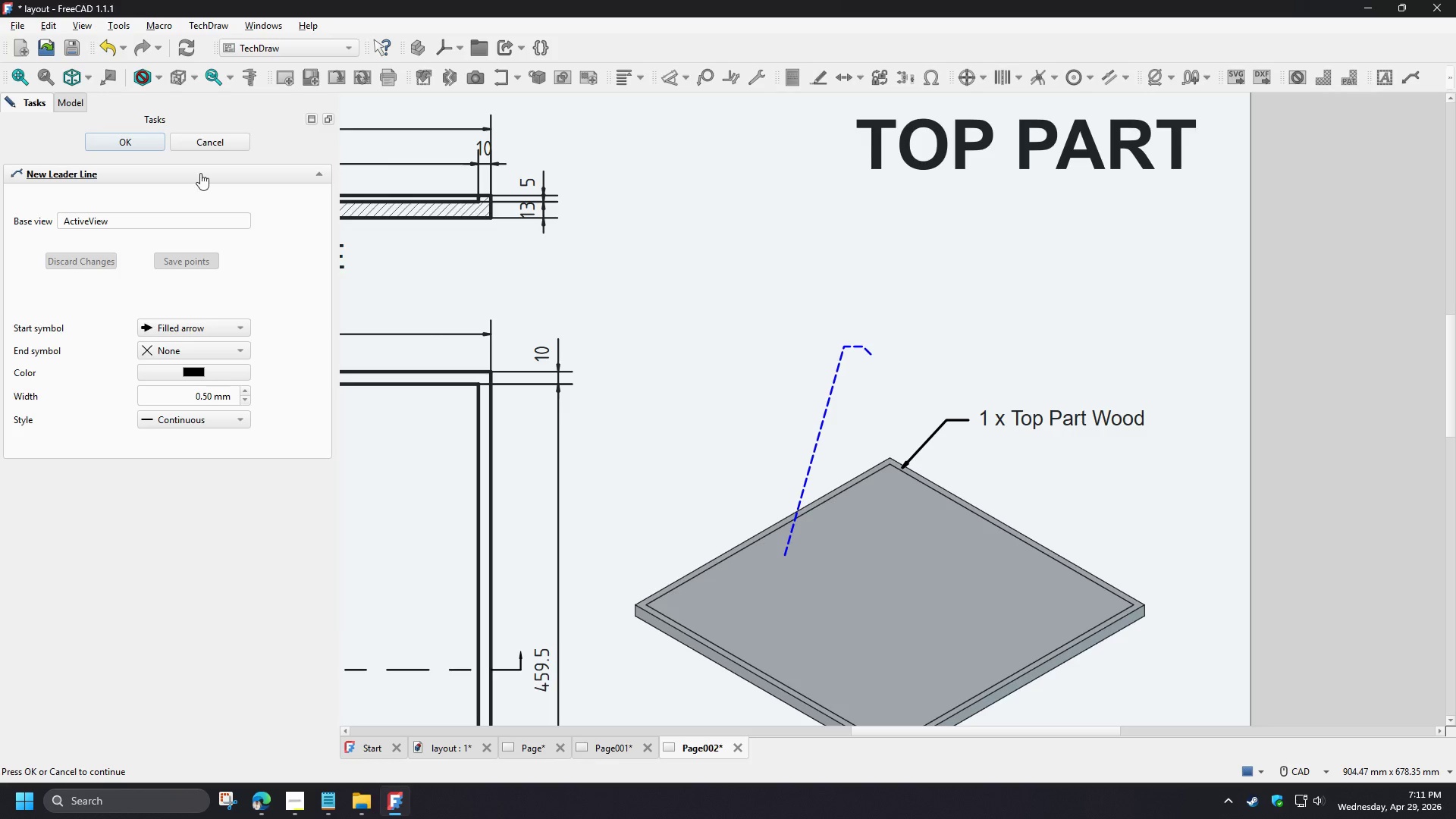 
left_click([149, 137])
 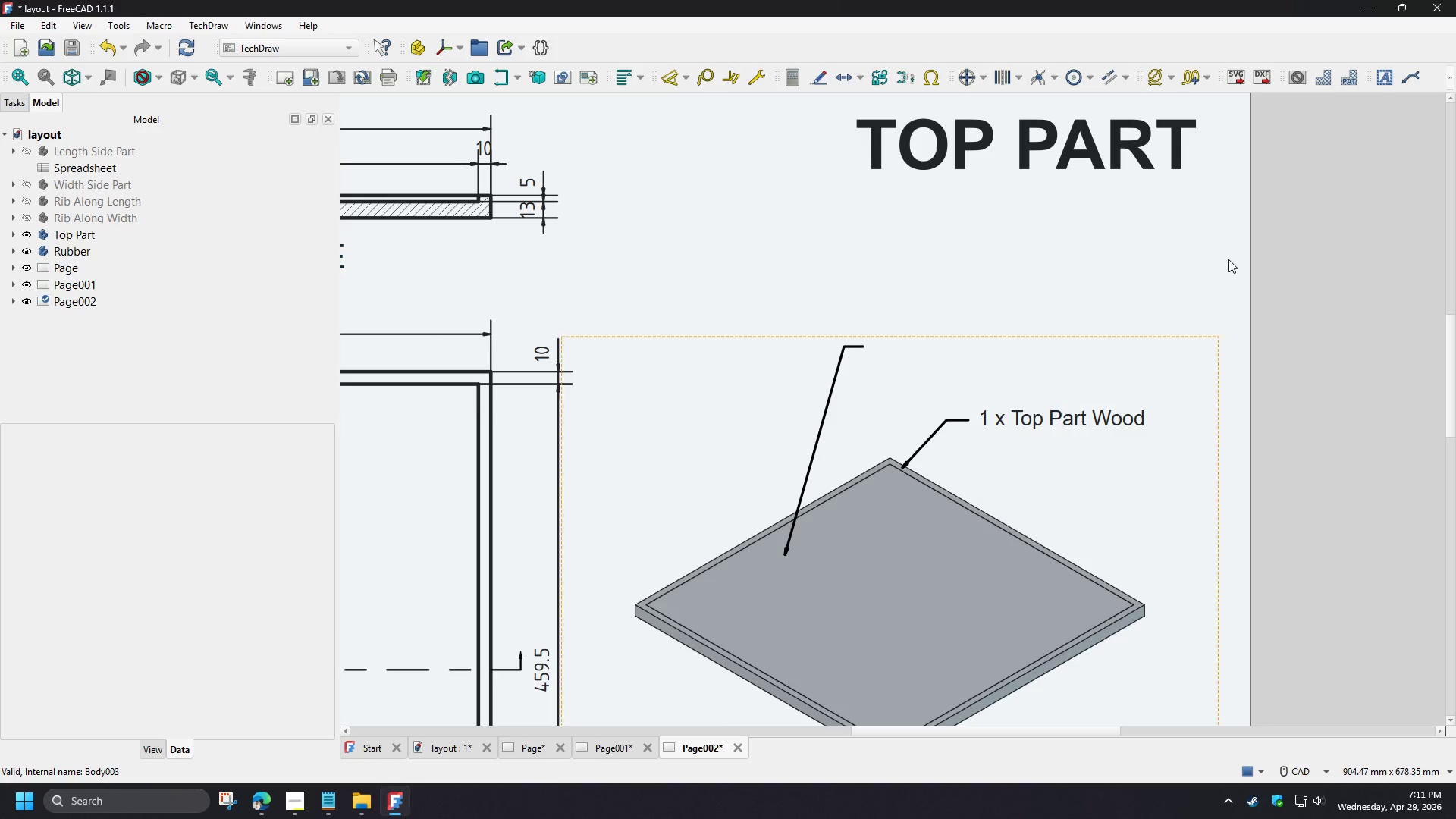 
left_click([1376, 81])
 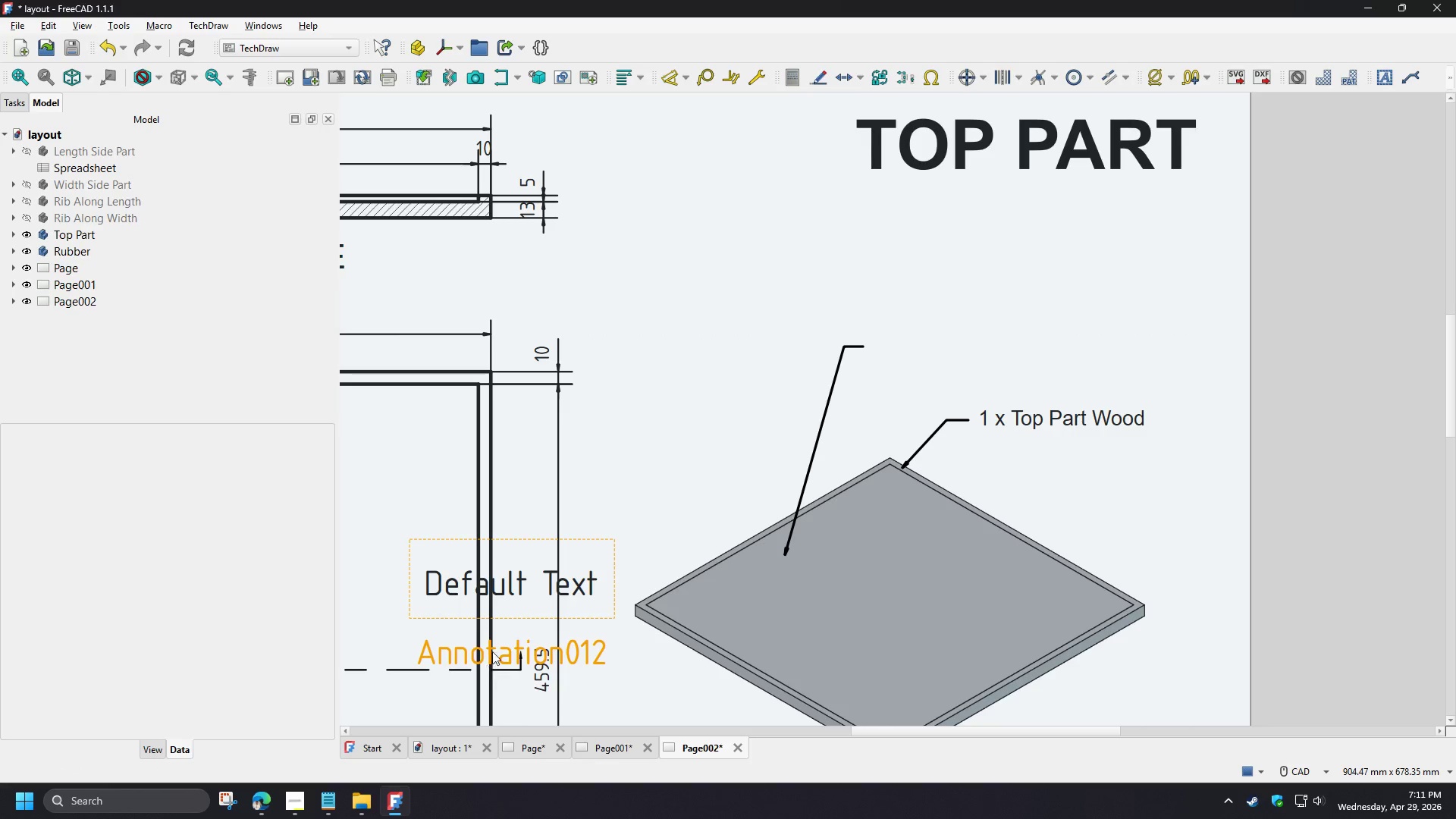 
left_click_drag(start_coordinate=[525, 592], to_coordinate=[983, 300])
 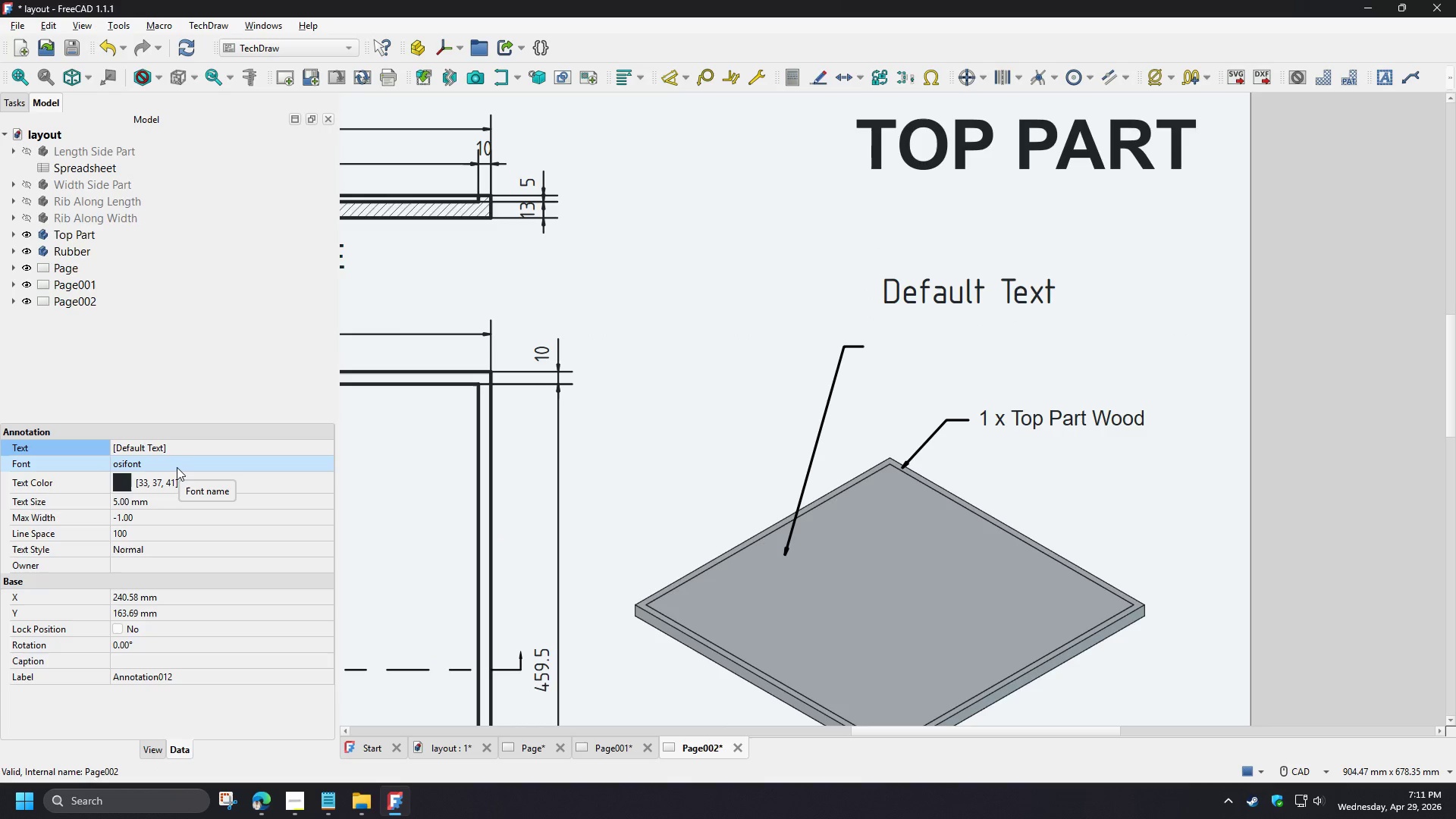 
double_click([177, 467])
 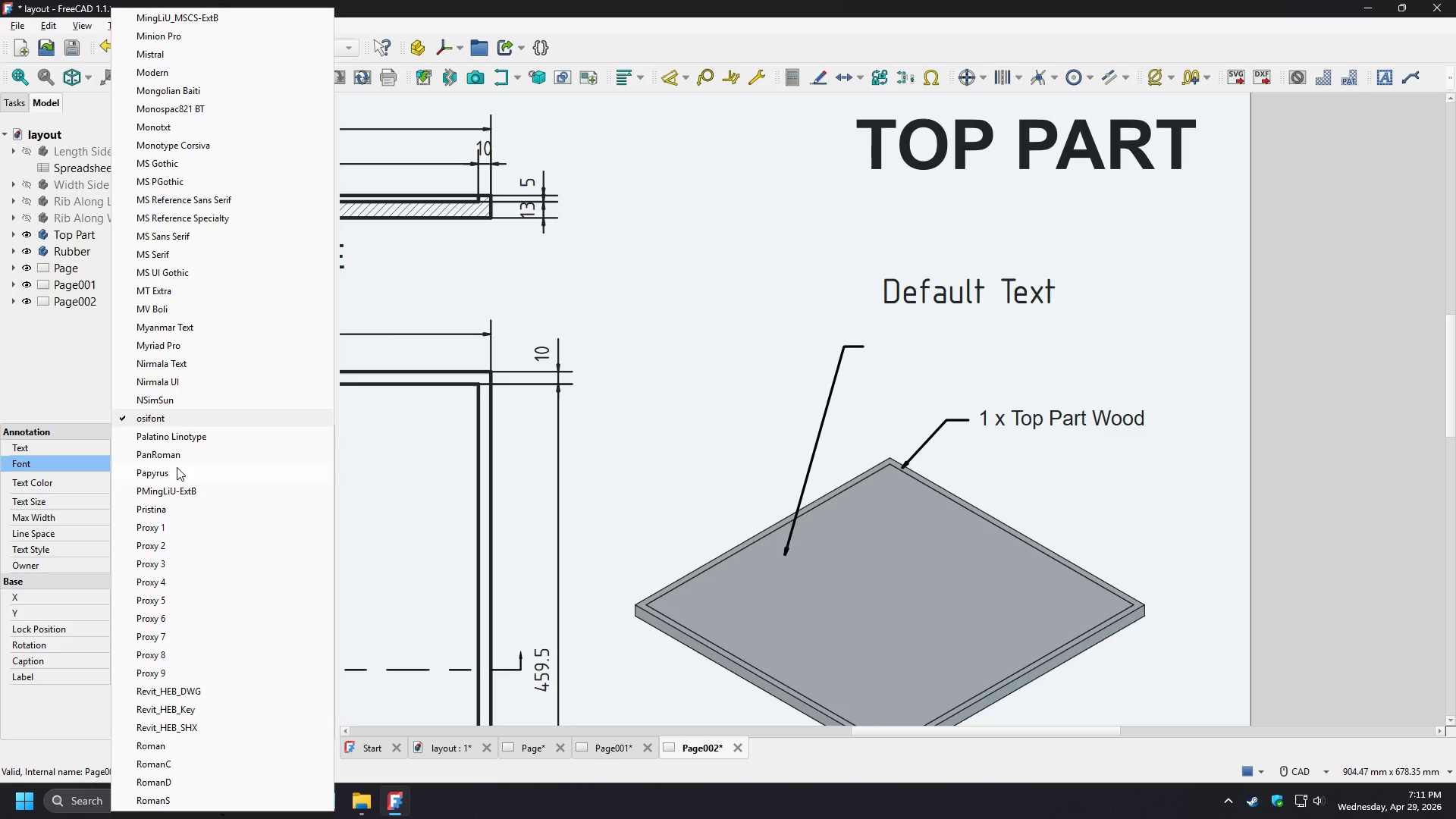 
type(ar)
 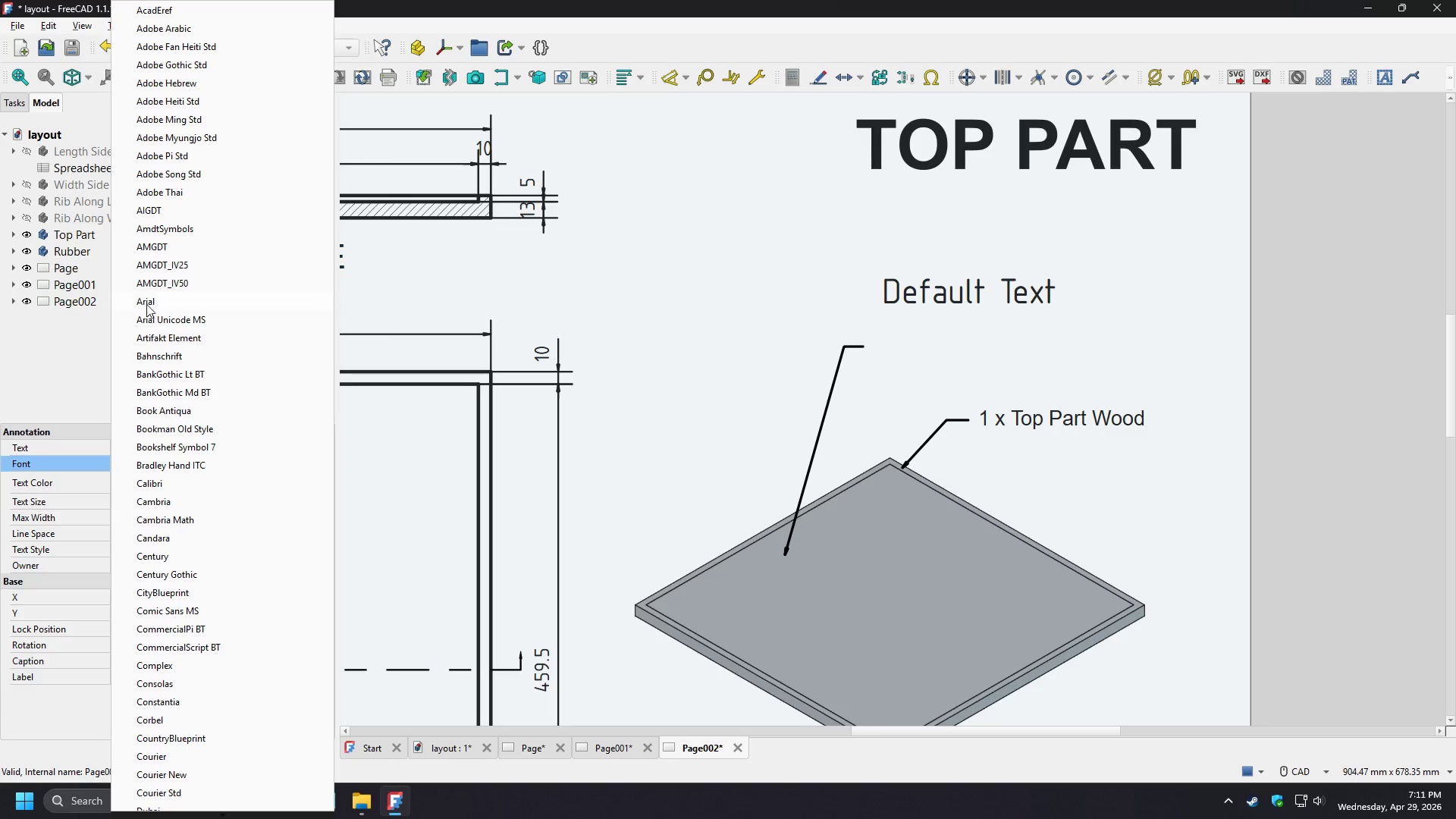 
left_click([146, 303])
 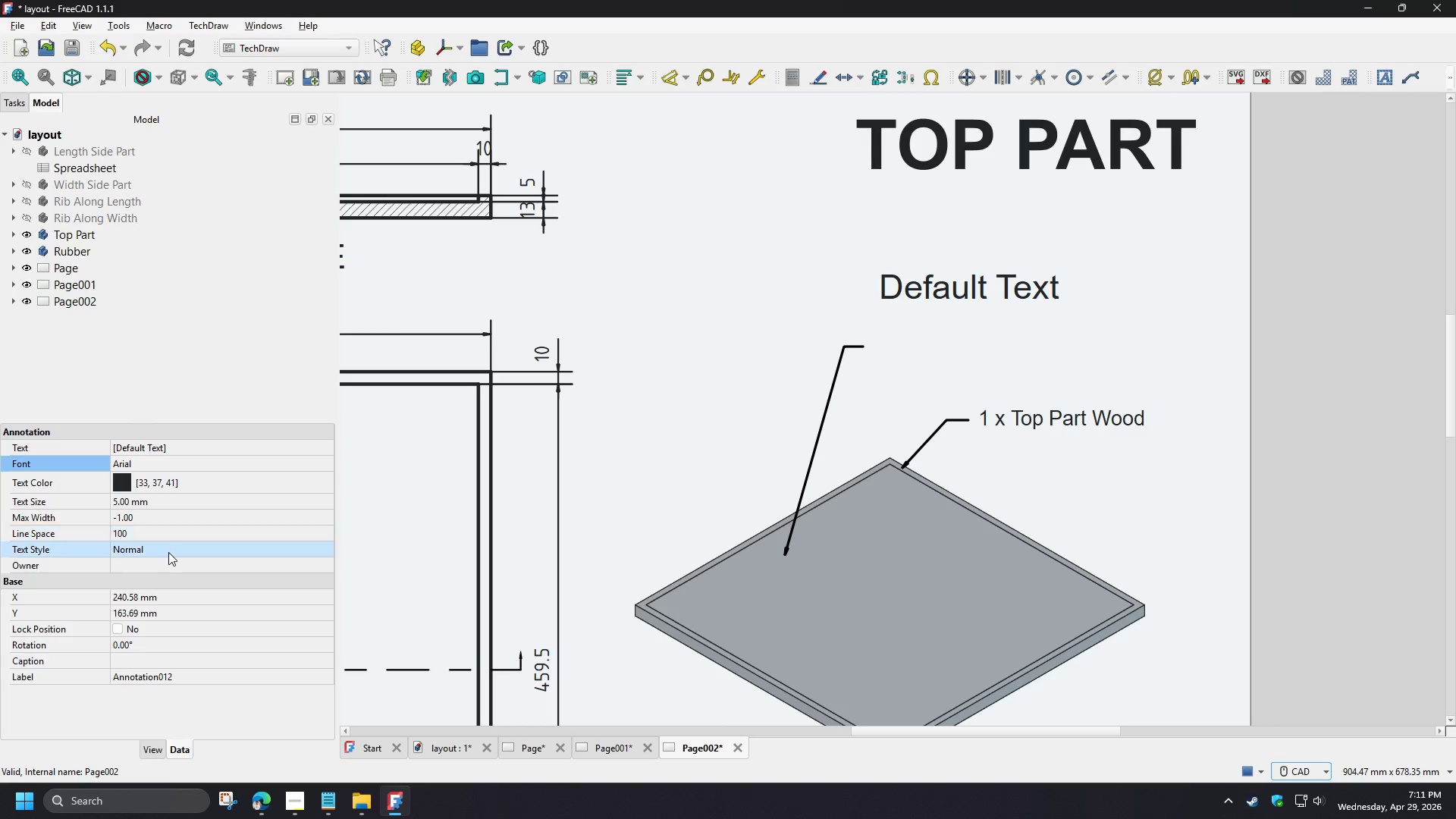 
left_click([175, 500])
 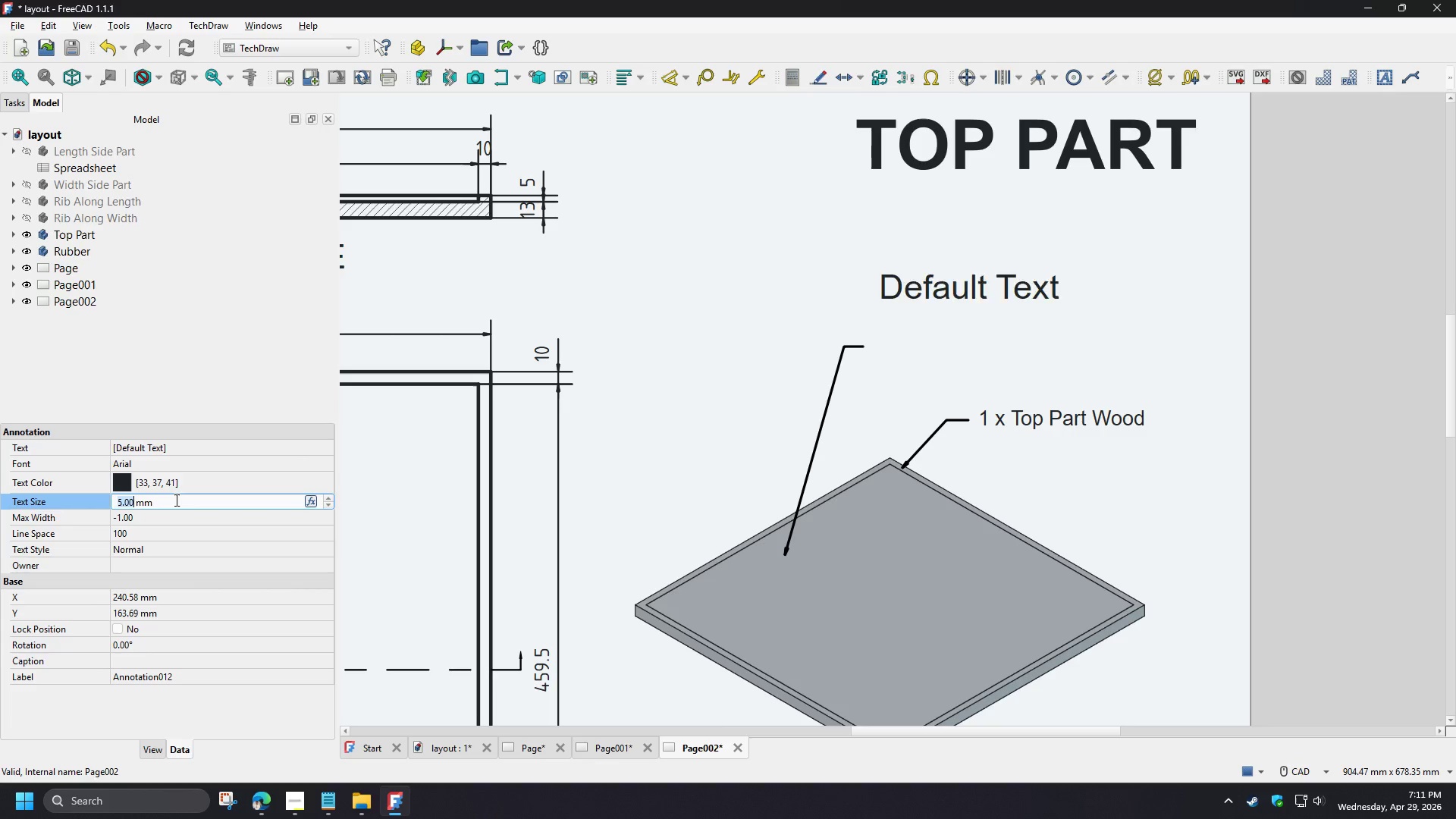 
key(3)
 